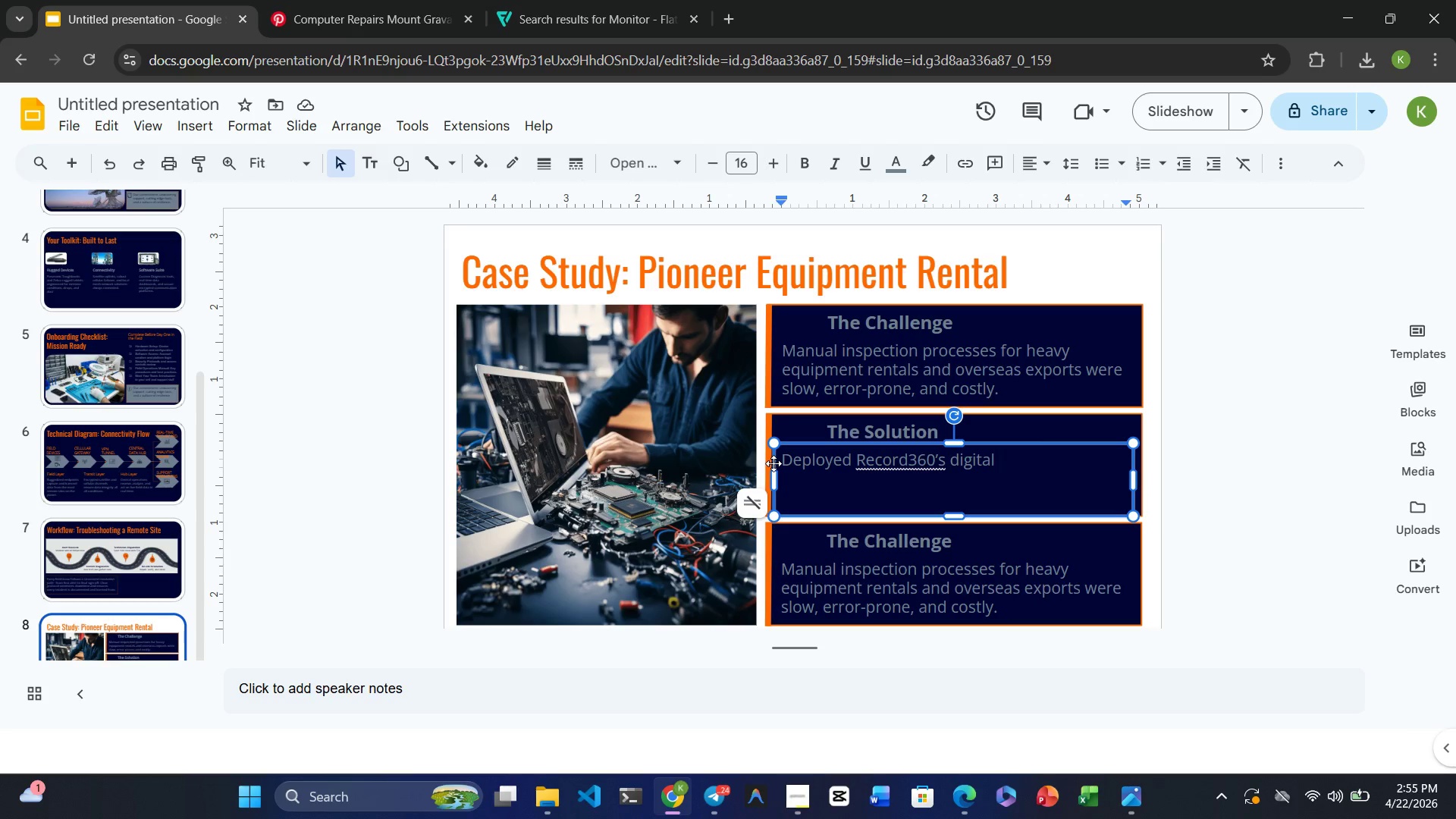 
wait(7.38)
 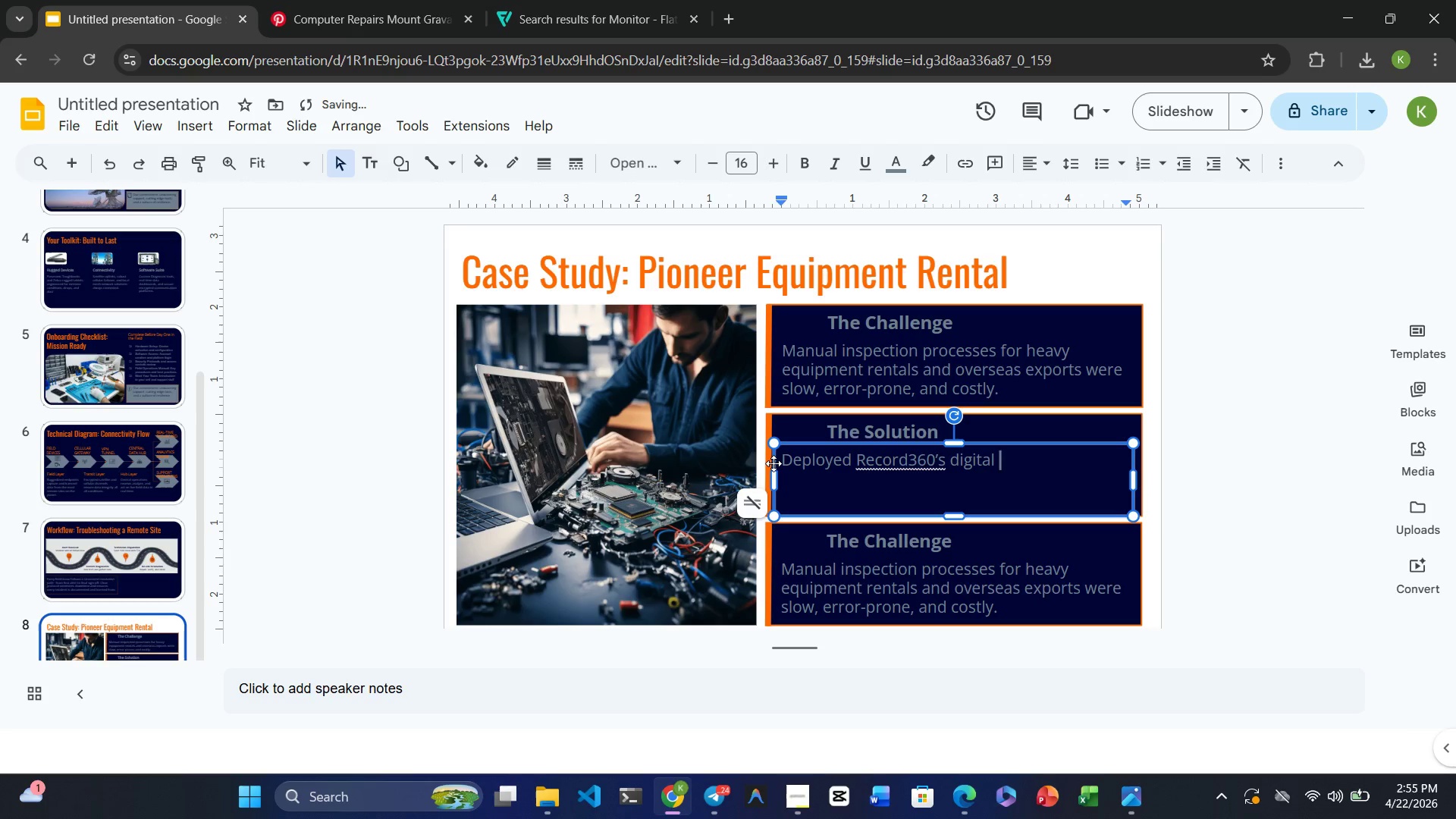 
type(inspectiont)
key(Backspace)
type( yo )
key(Backspace)
key(Backspace)
key(Backspace)
type(to streamline )
 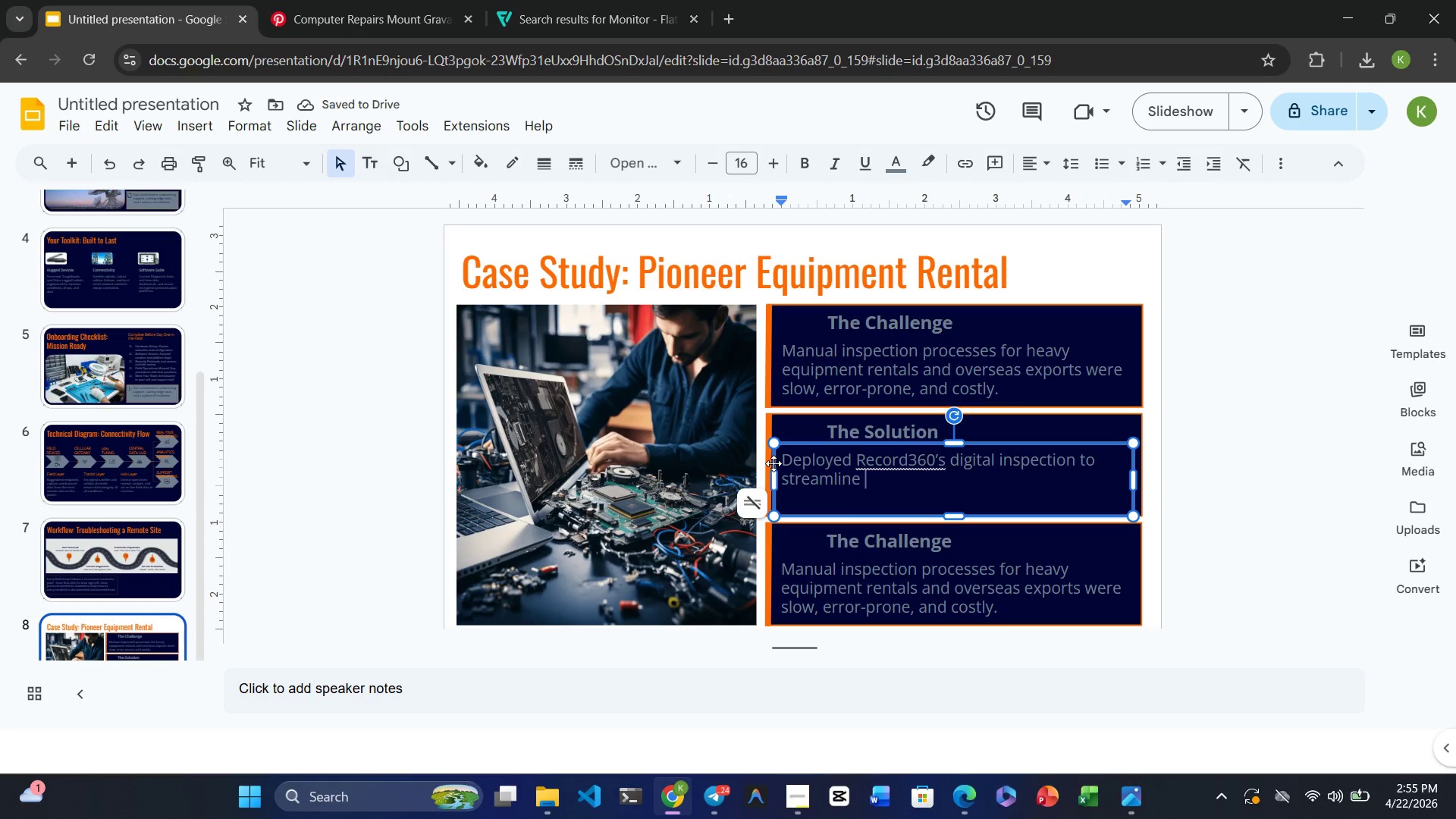 
type(documentaion, replace, )
 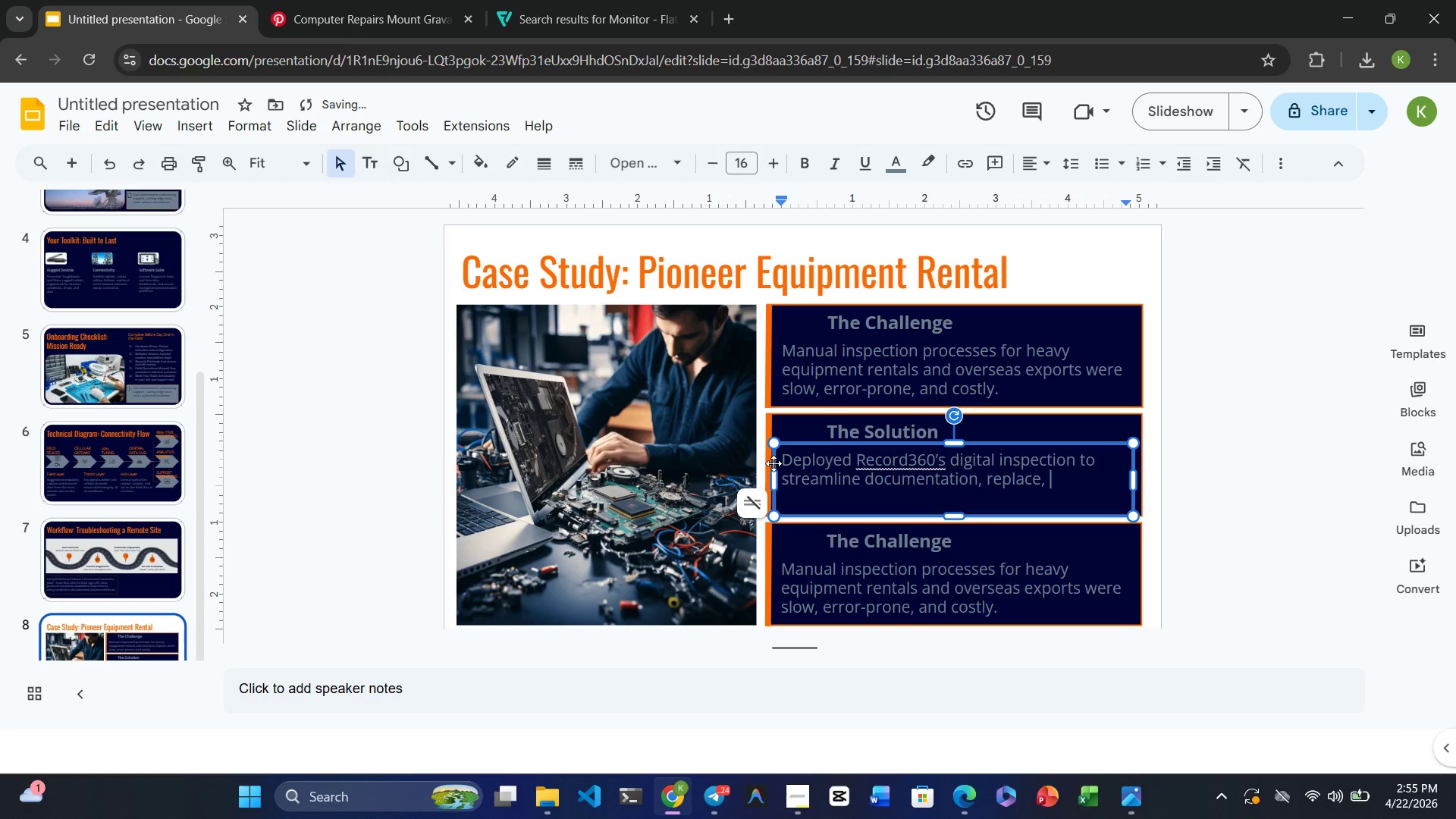 
type(paper trails, )
 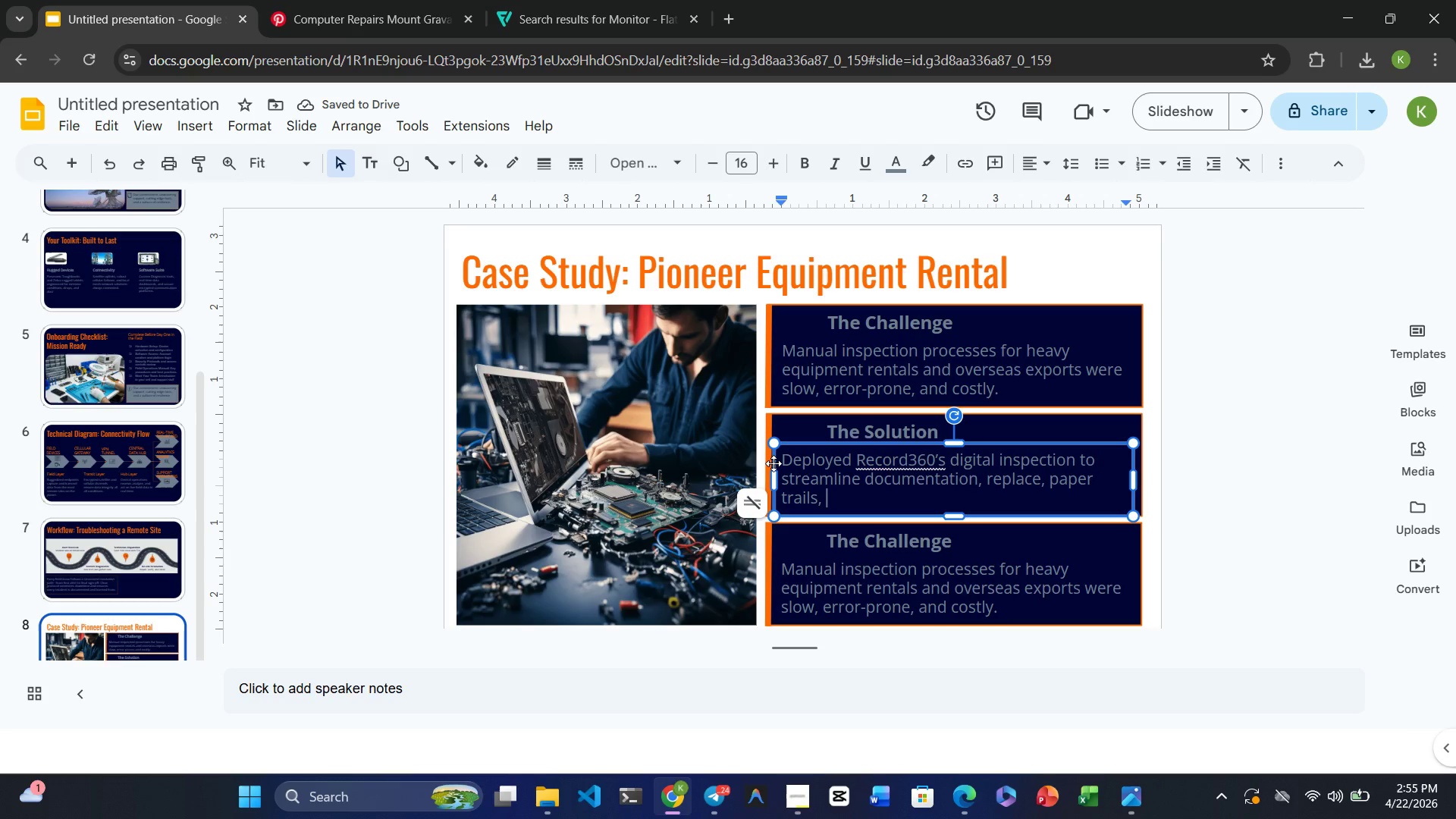 
type(and improve accountability.)
 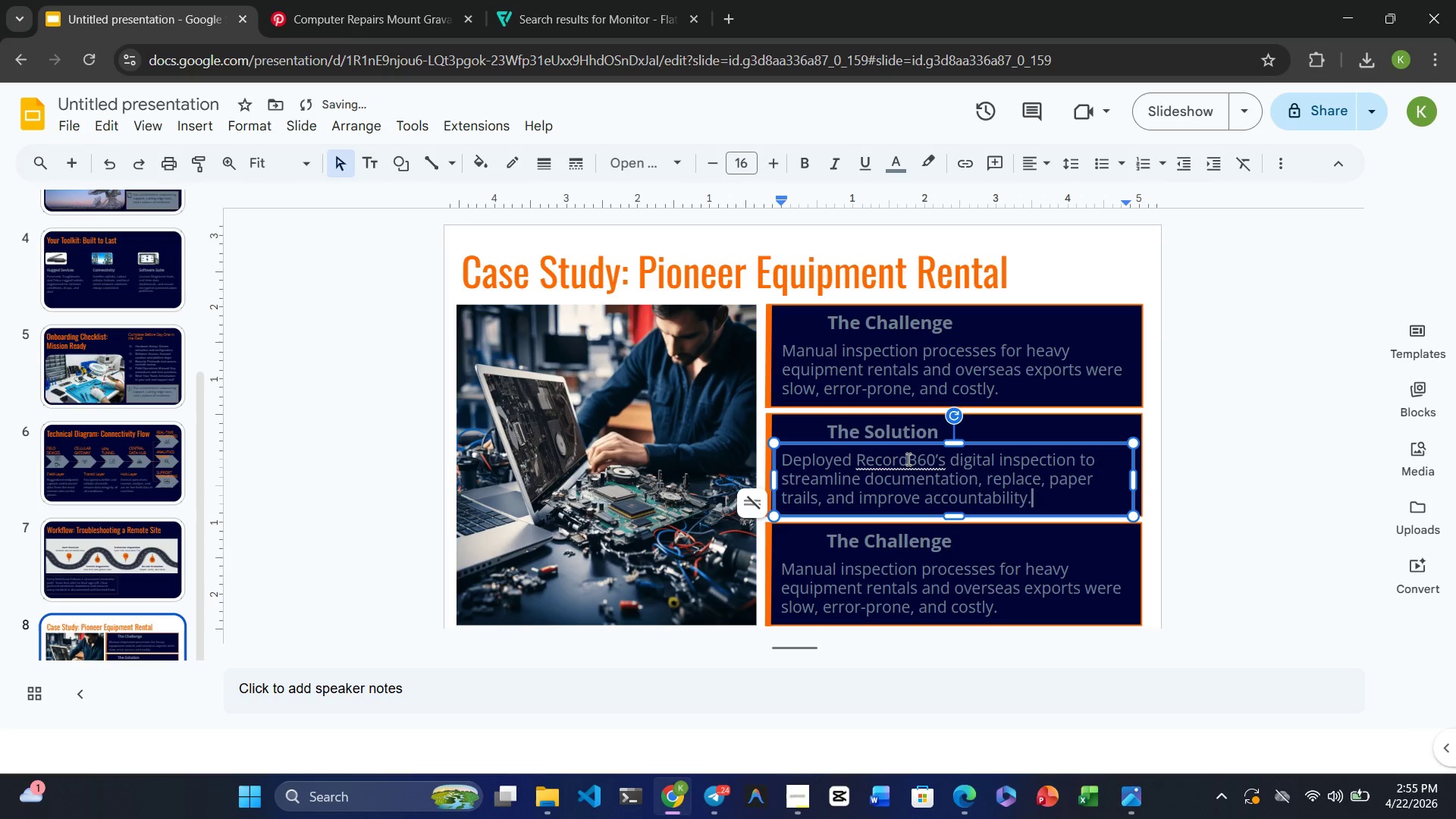 
left_click([908, 460])
 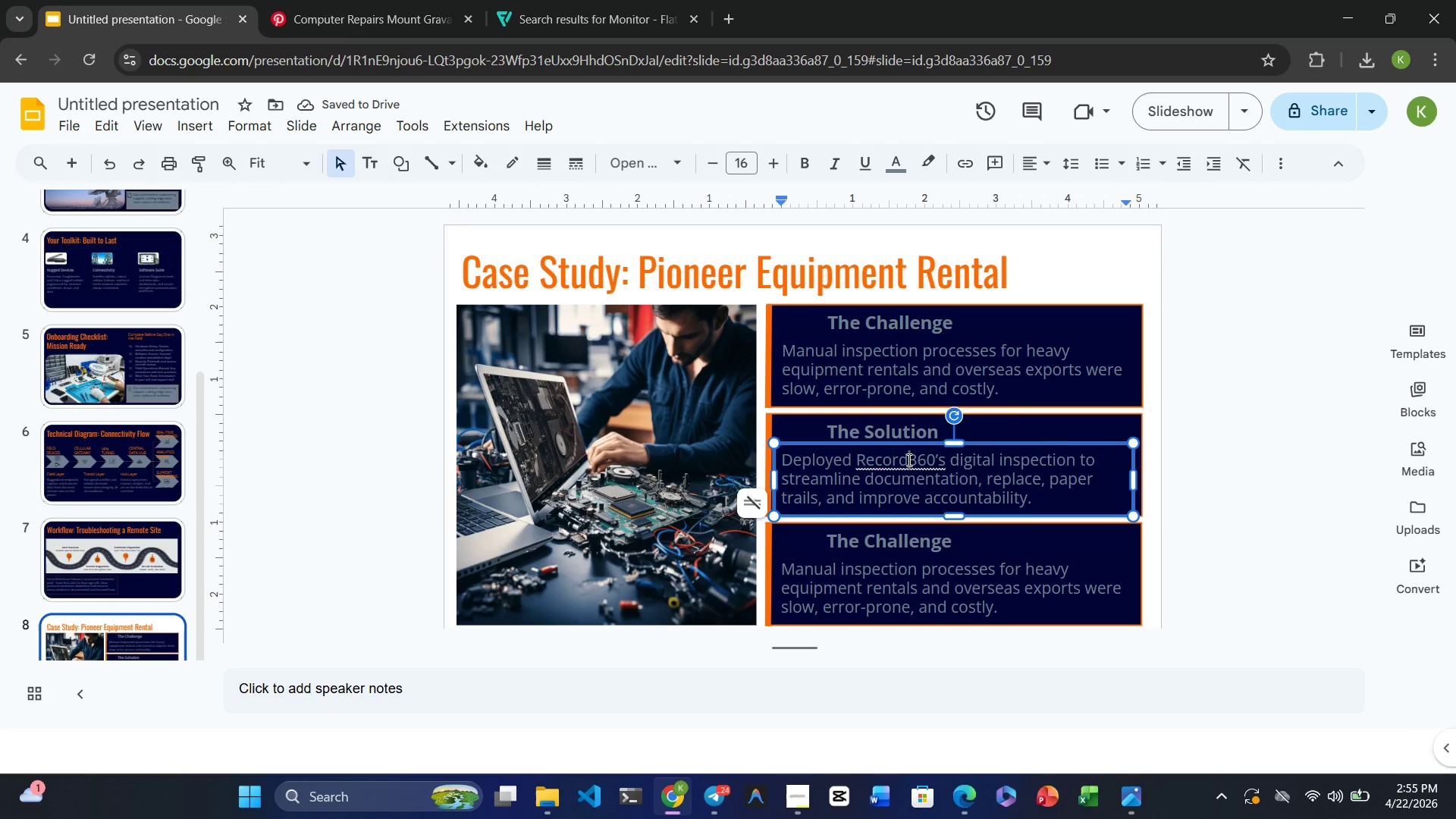 
double_click([908, 460])
 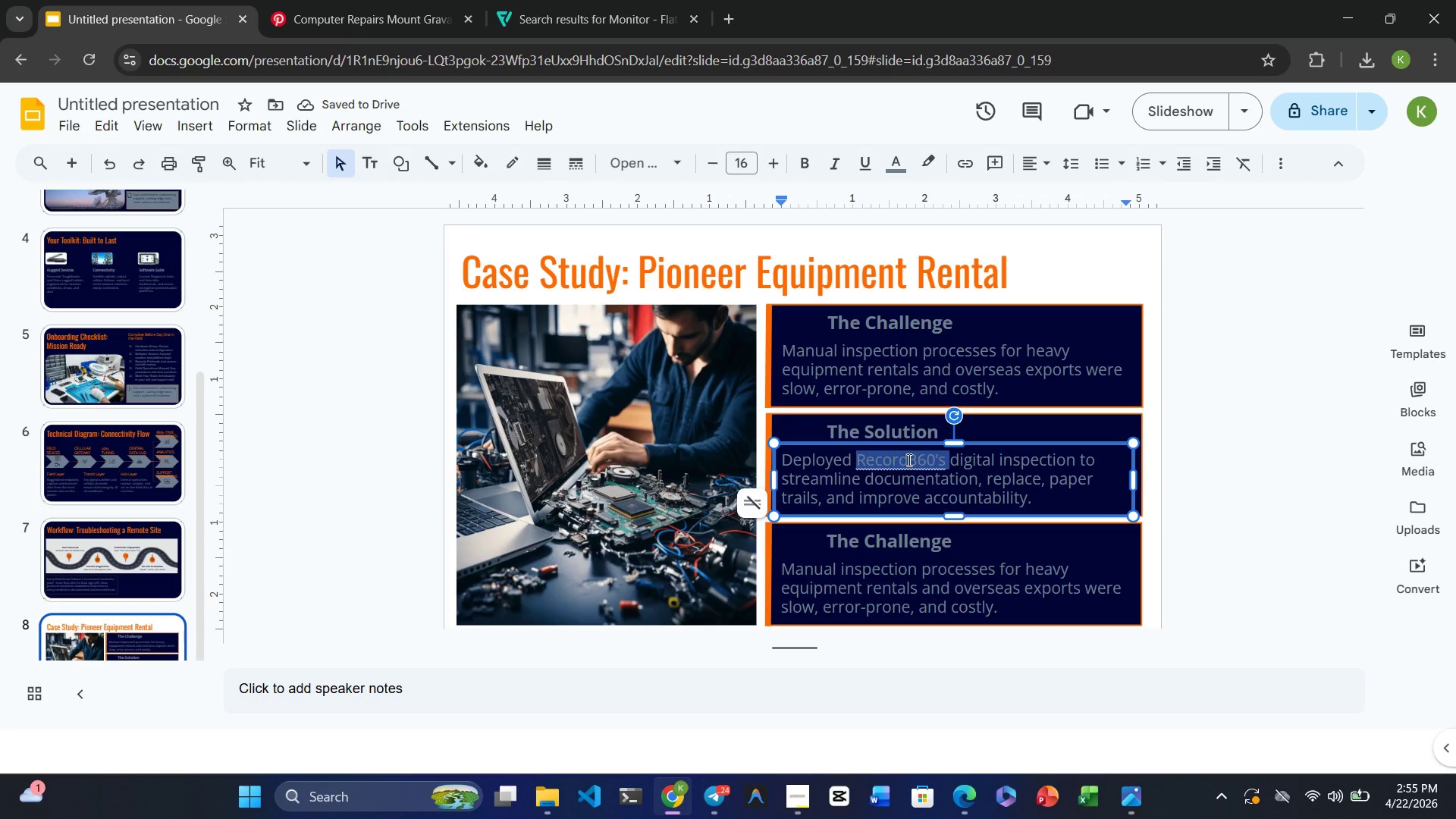 
left_click([908, 460])
 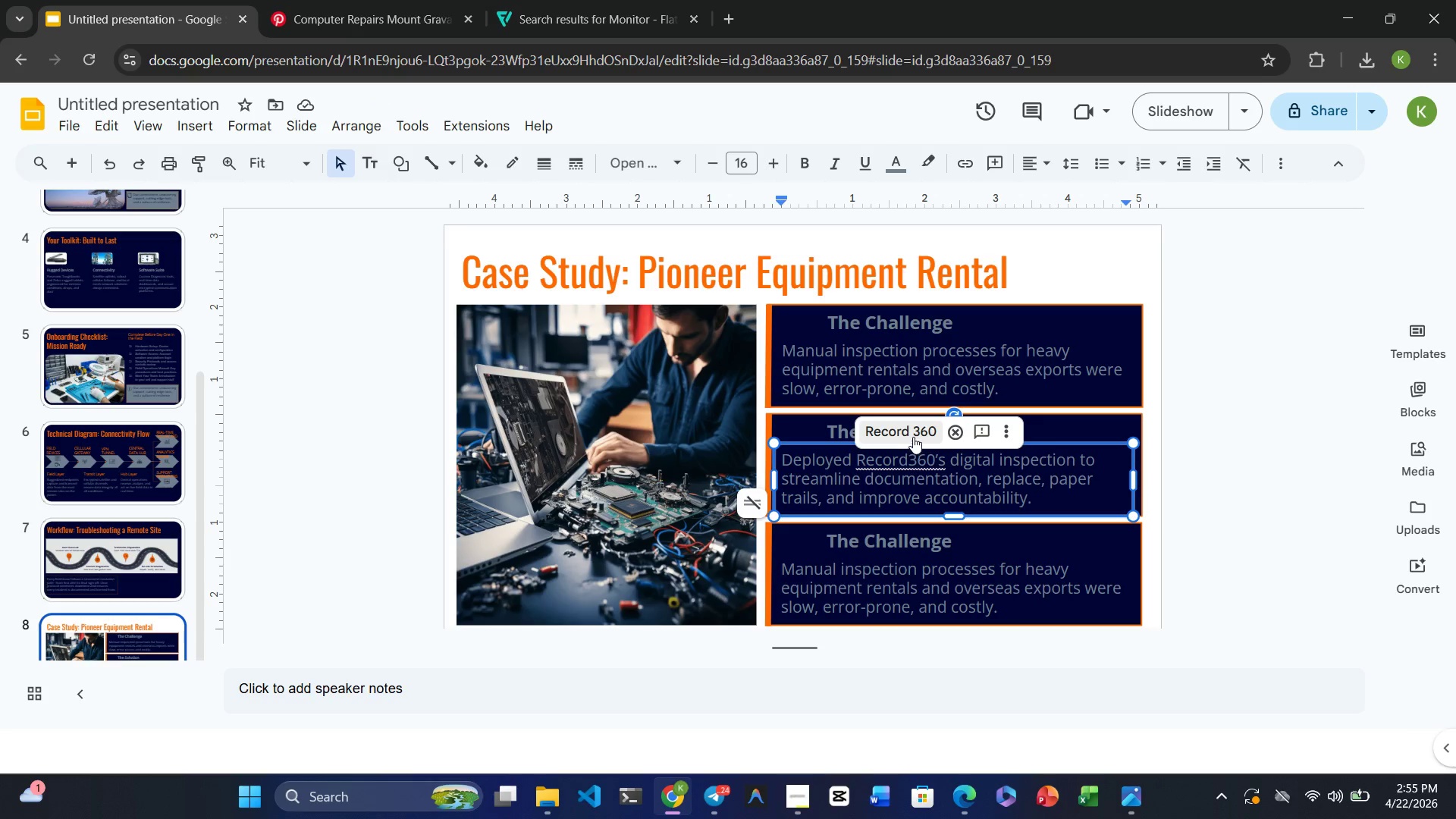 
left_click([913, 434])
 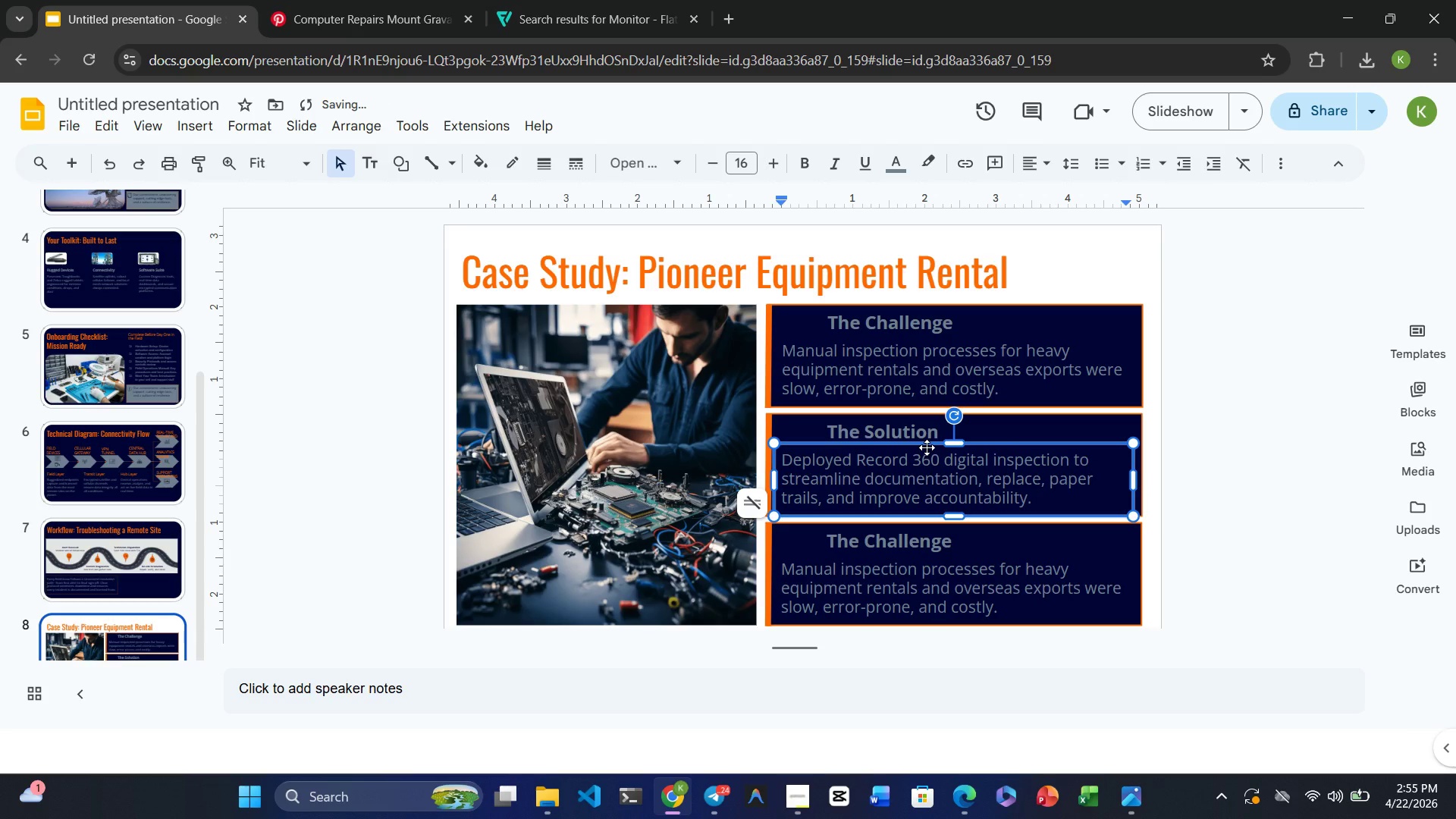 
key(Quote)
 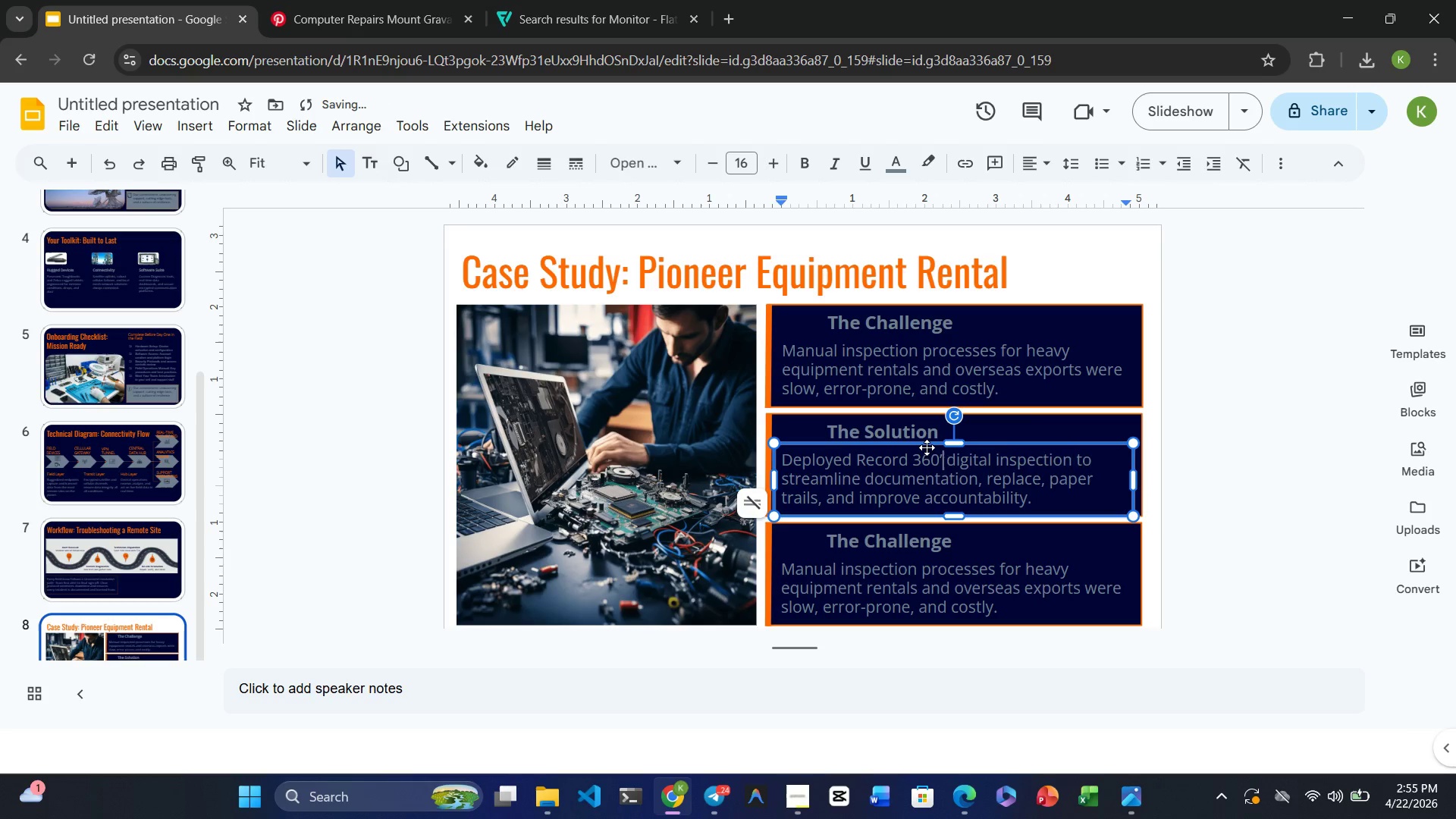 
key(S)
 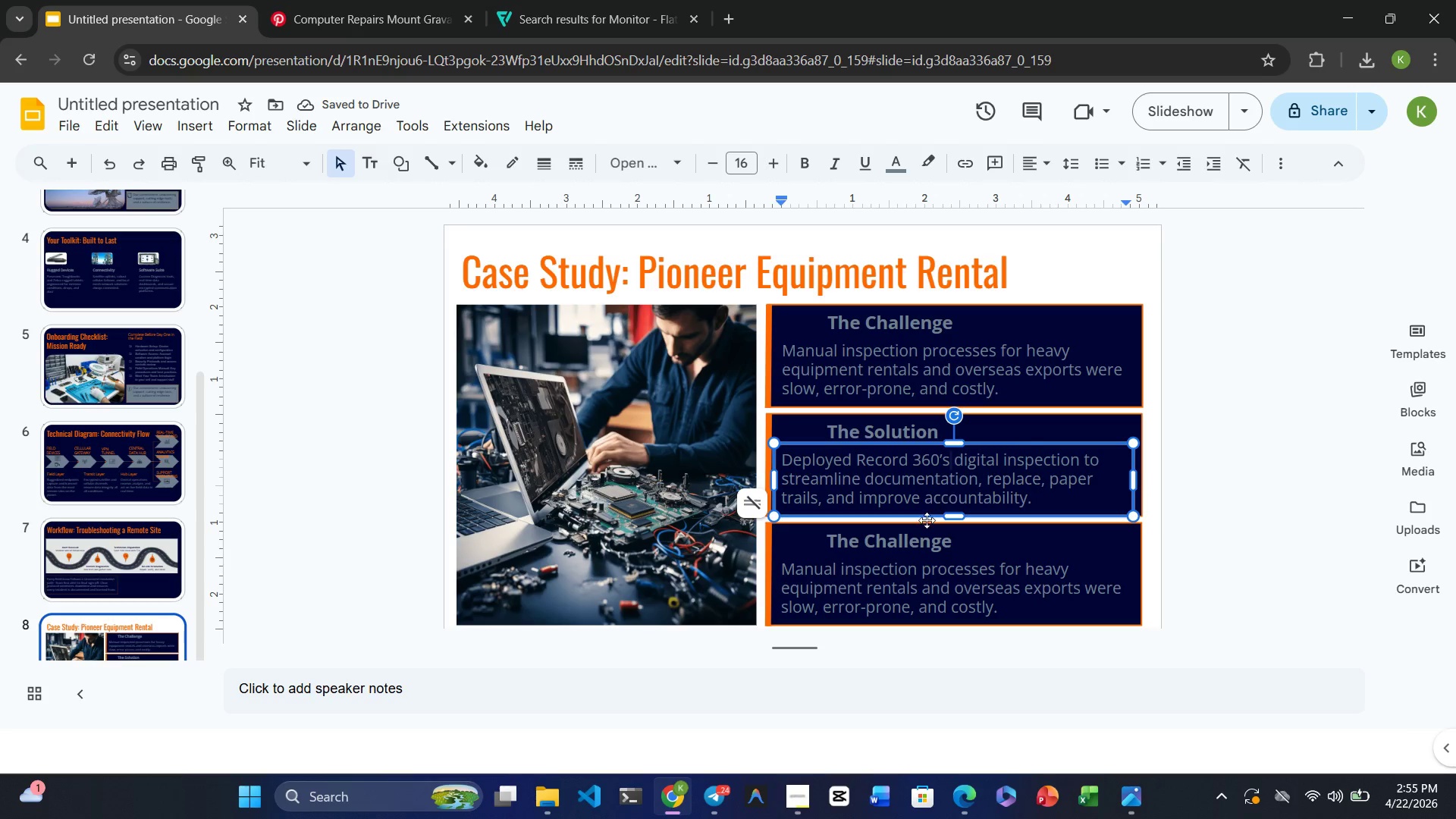 
double_click([891, 591])
 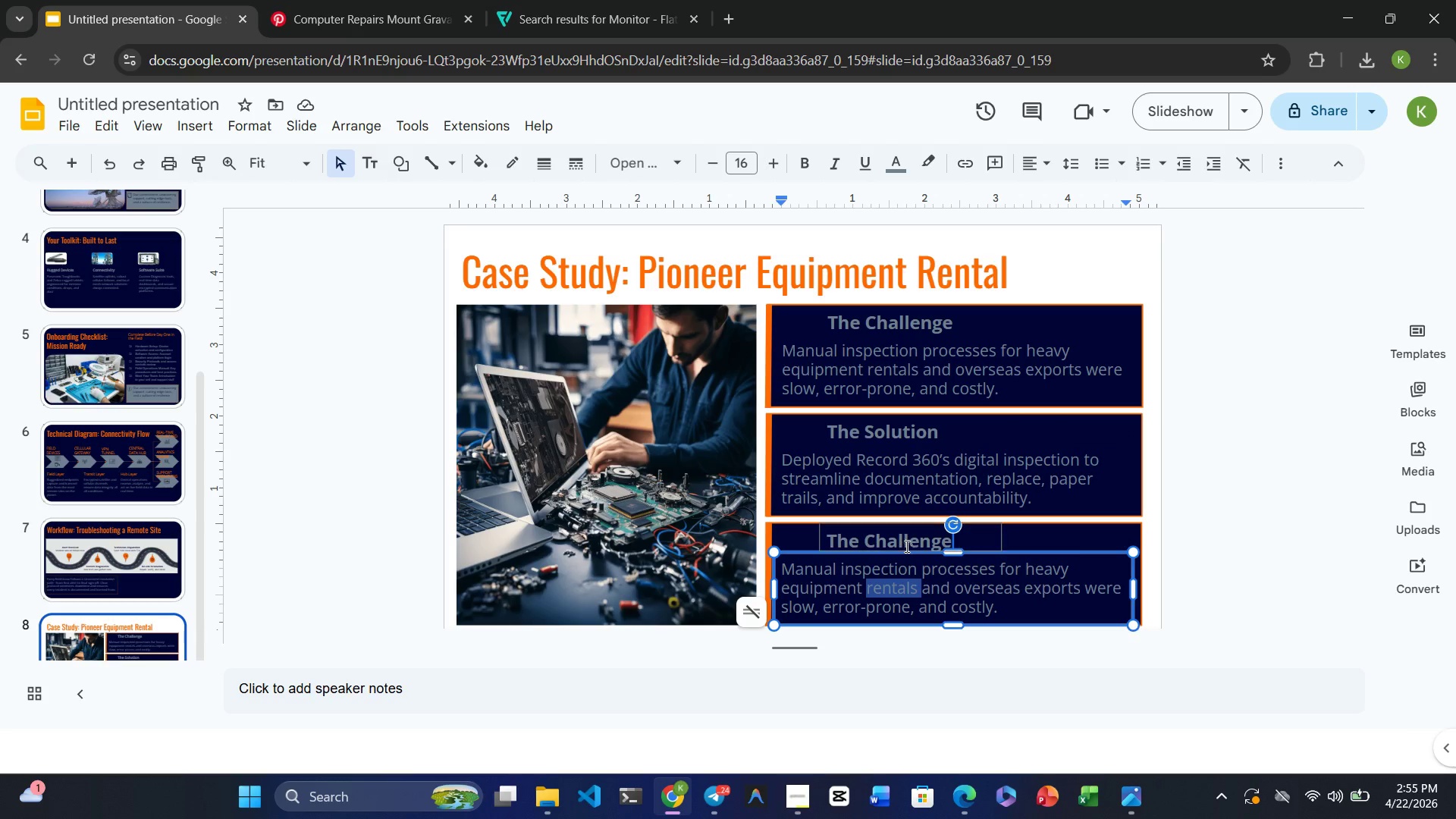 
double_click([907, 541])
 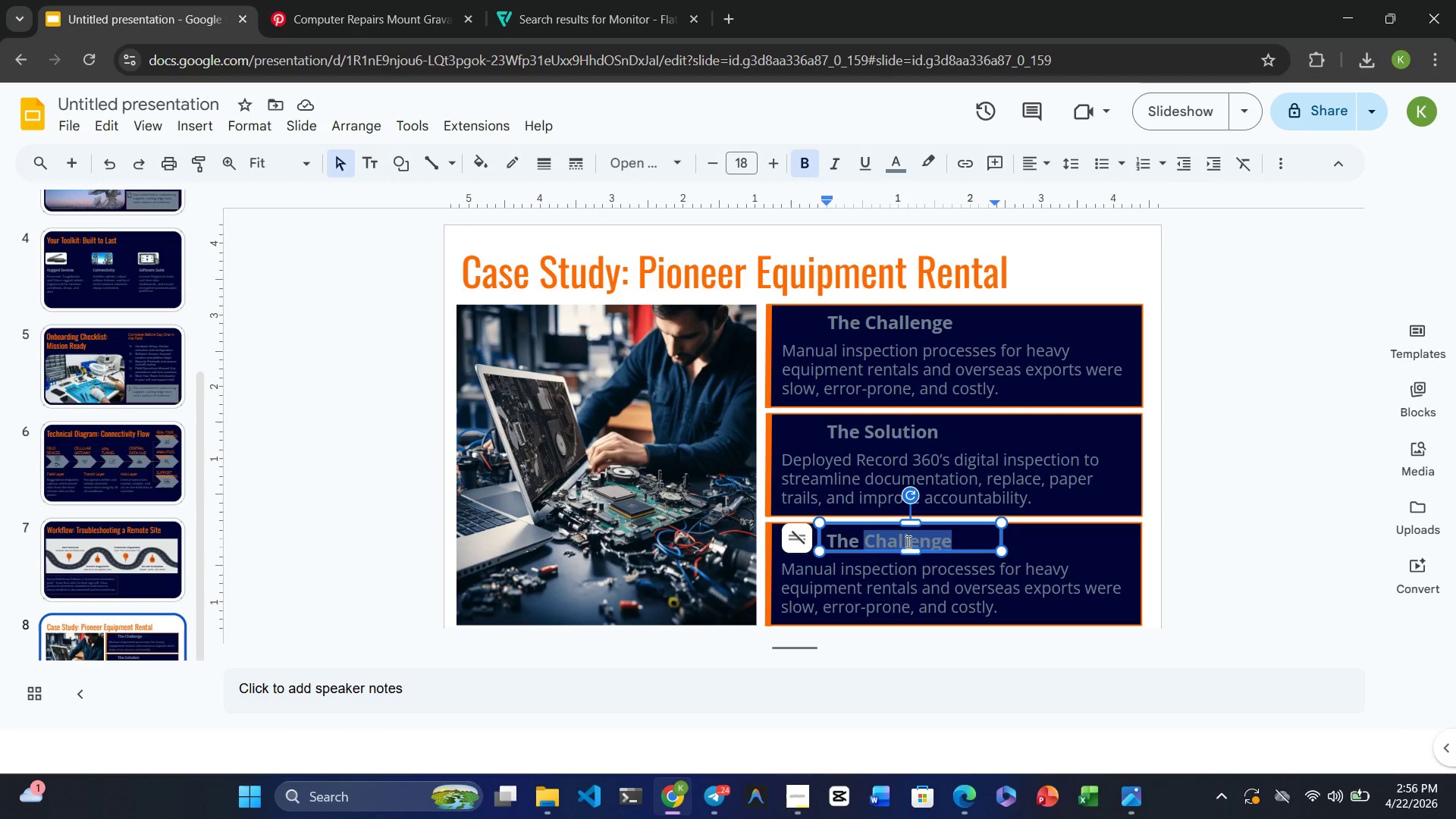 
type(Outcome)
 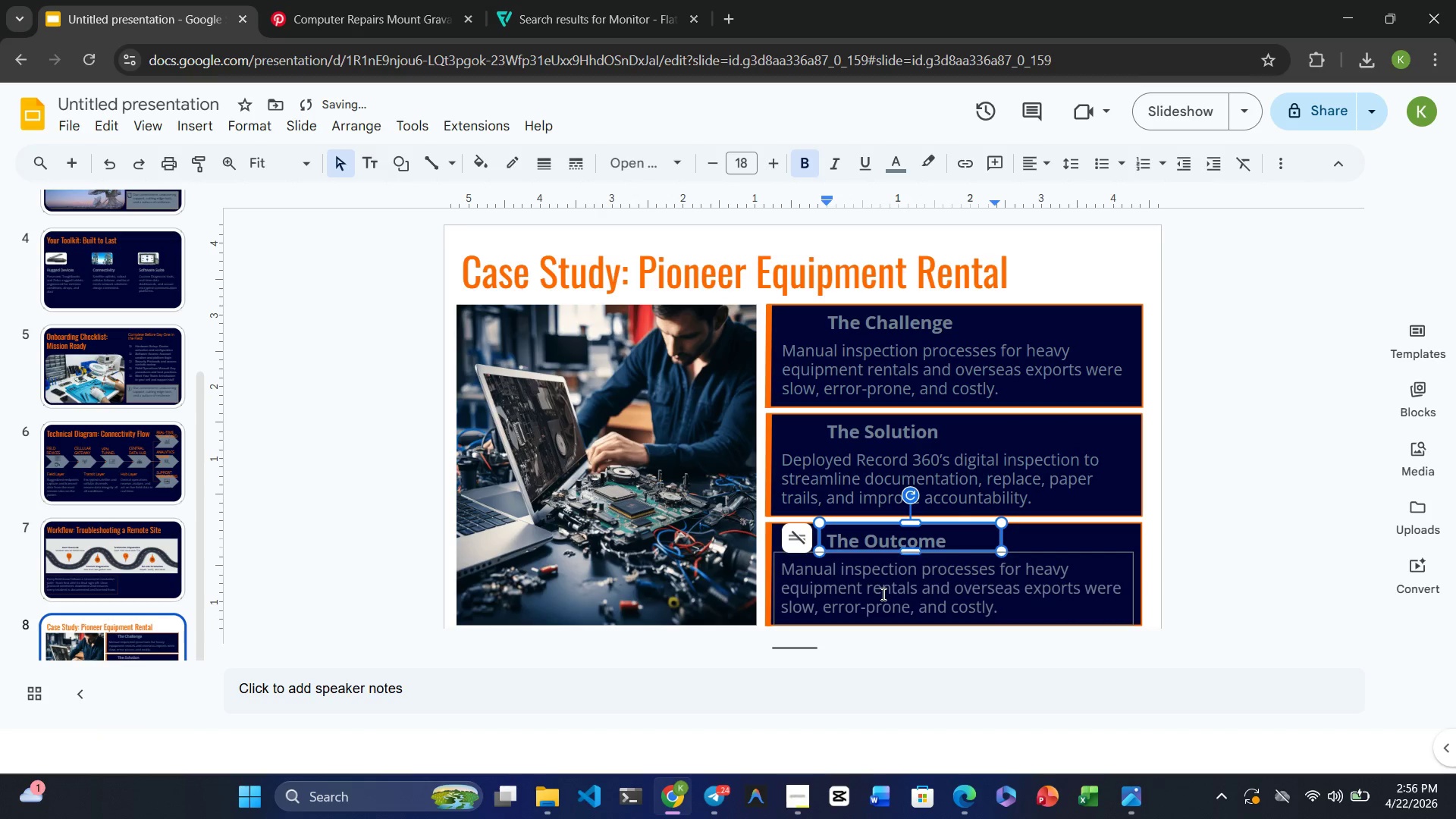 
double_click([882, 594])
 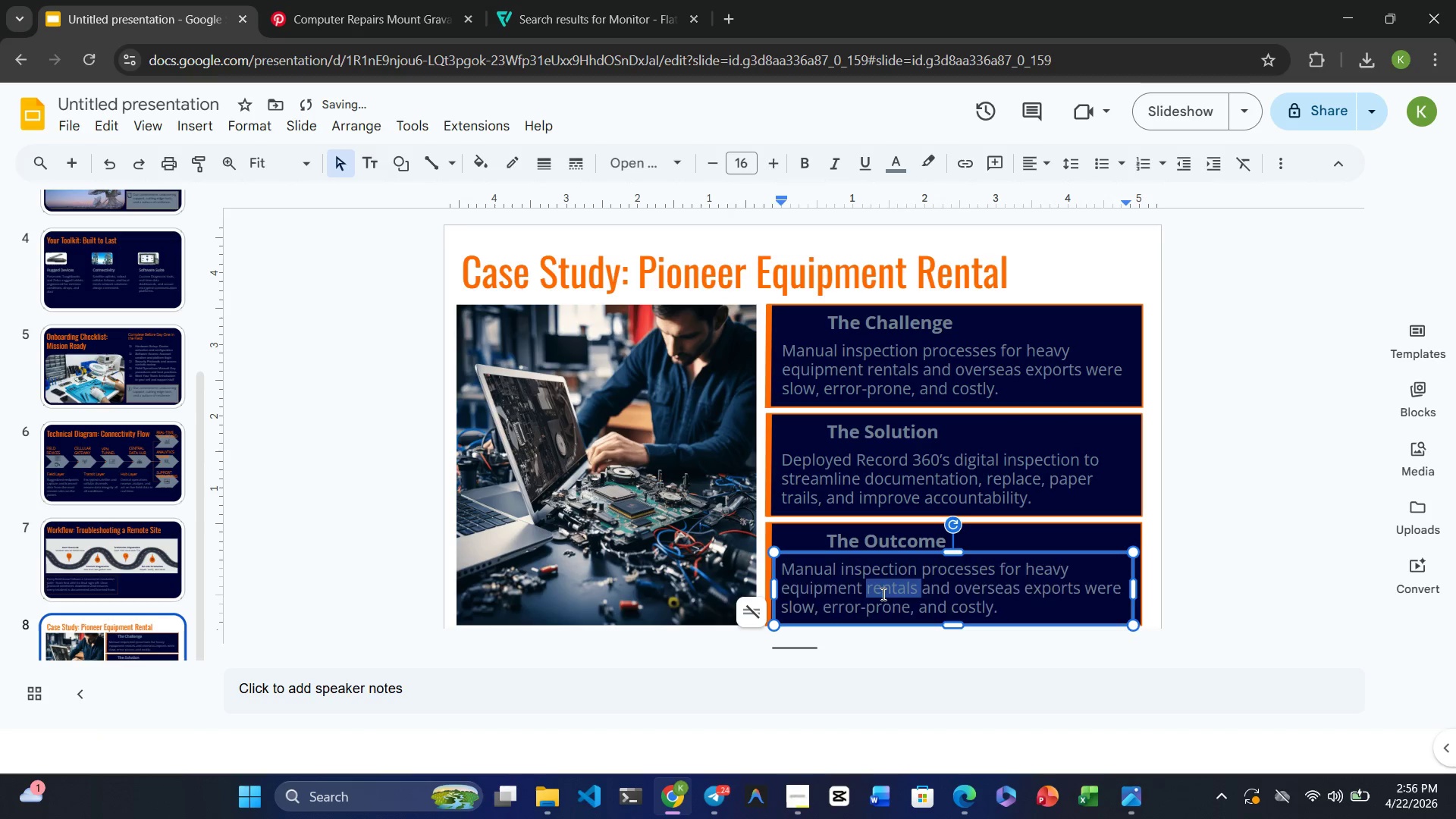 
triple_click([882, 594])
 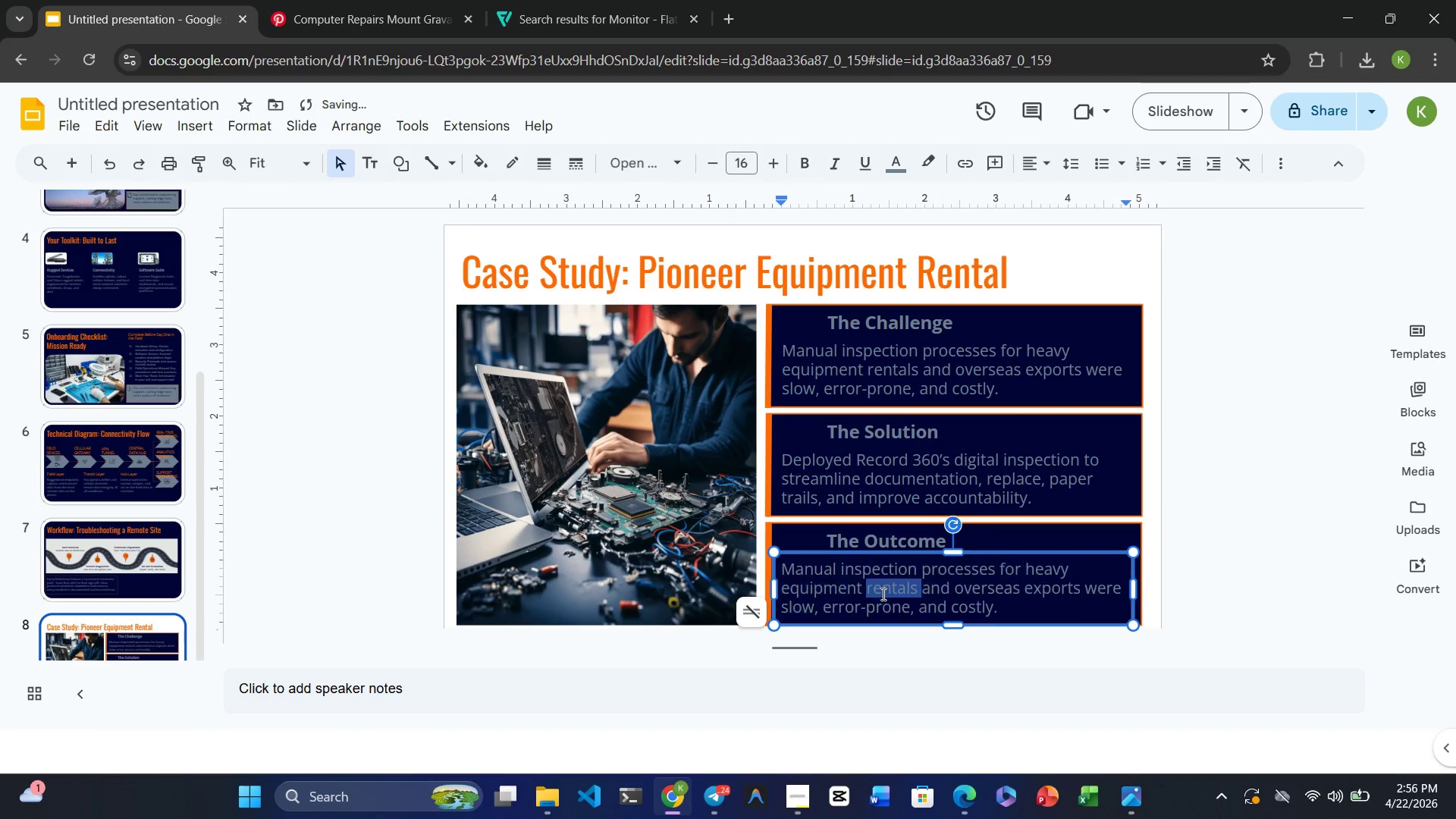 
triple_click([882, 594])
 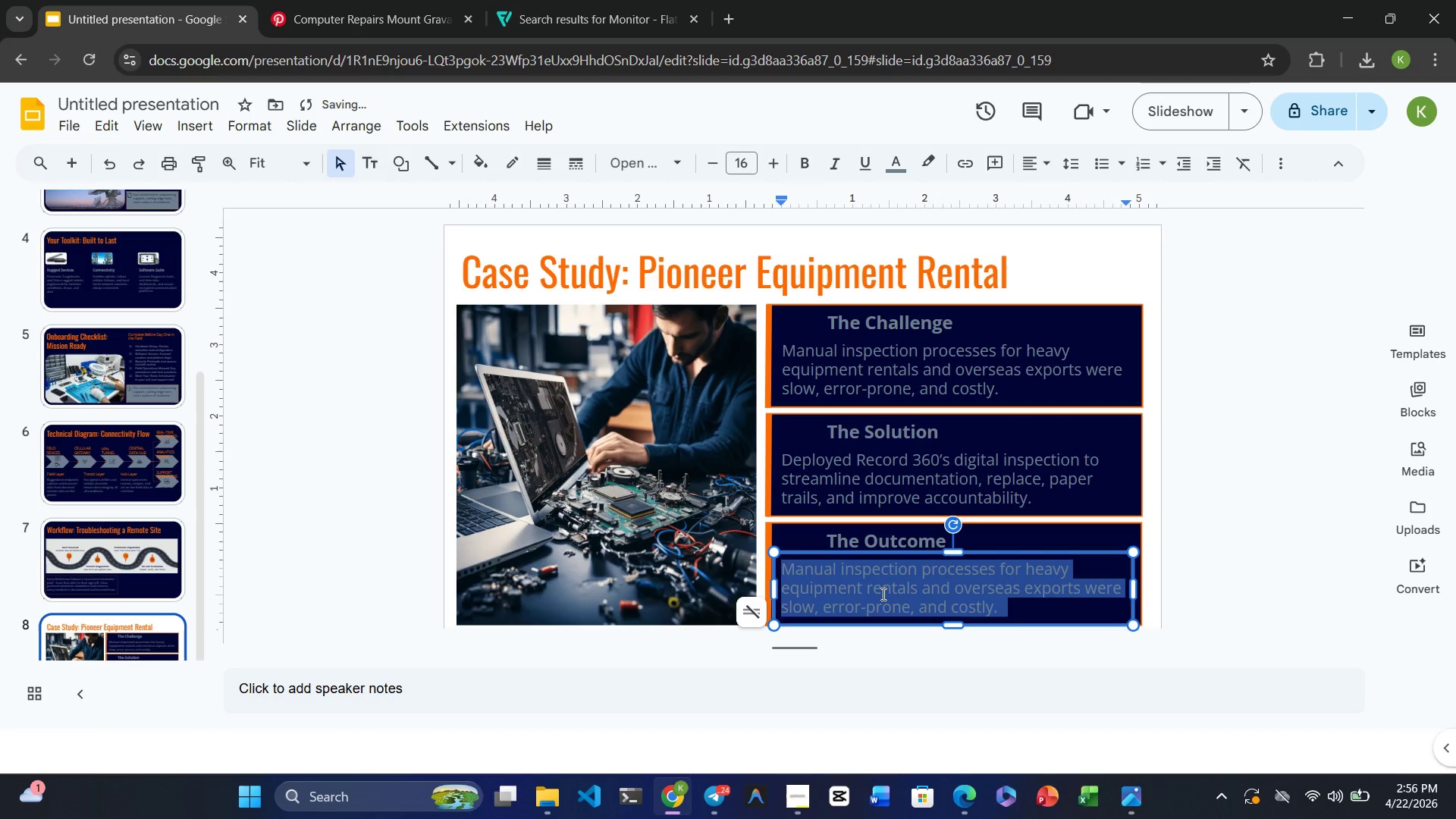 
triple_click([882, 594])
 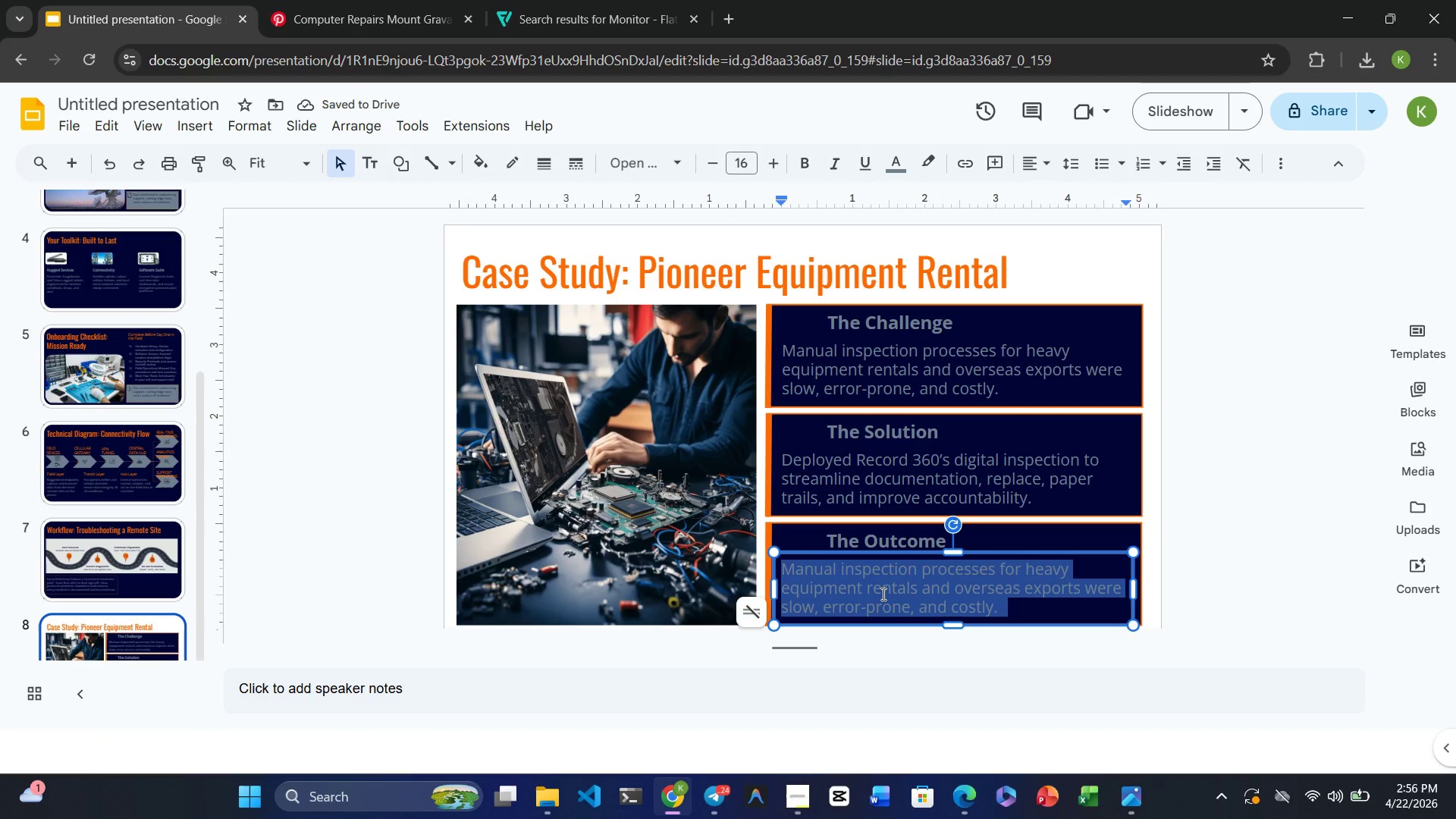 
type(Saved thousands of dollars, )
 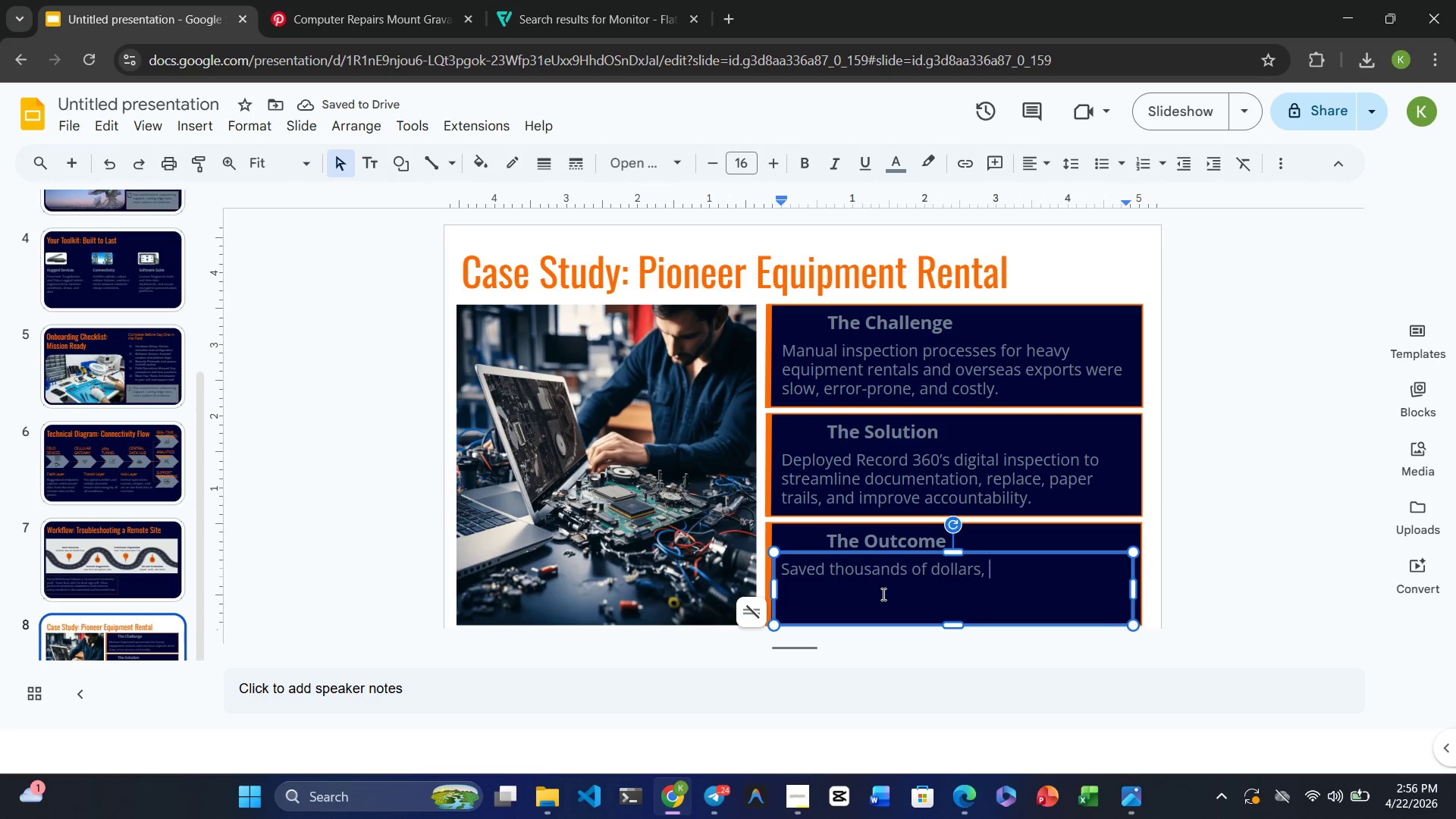 
type(preserved critical customer)
 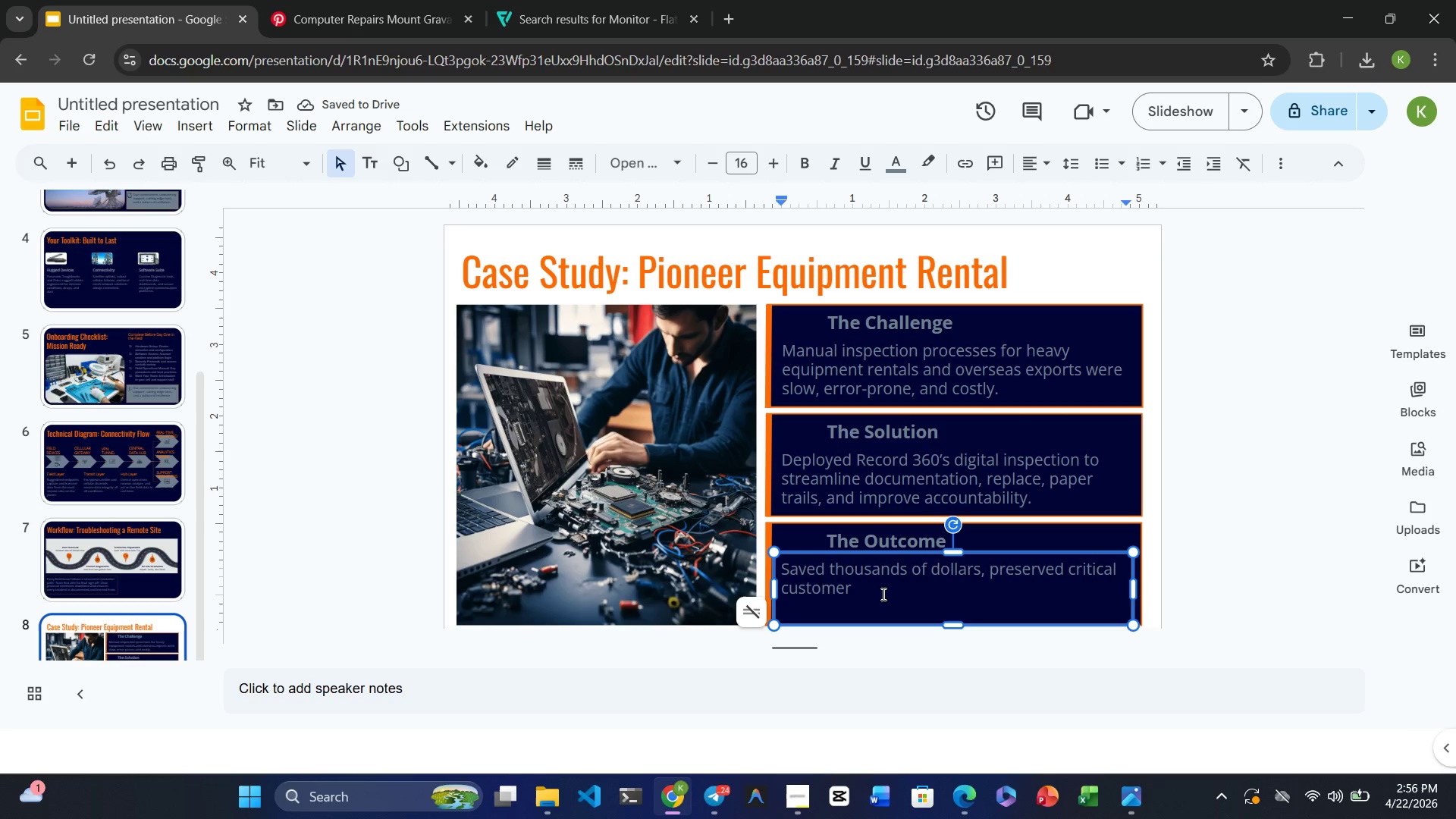 
wait(5.91)
 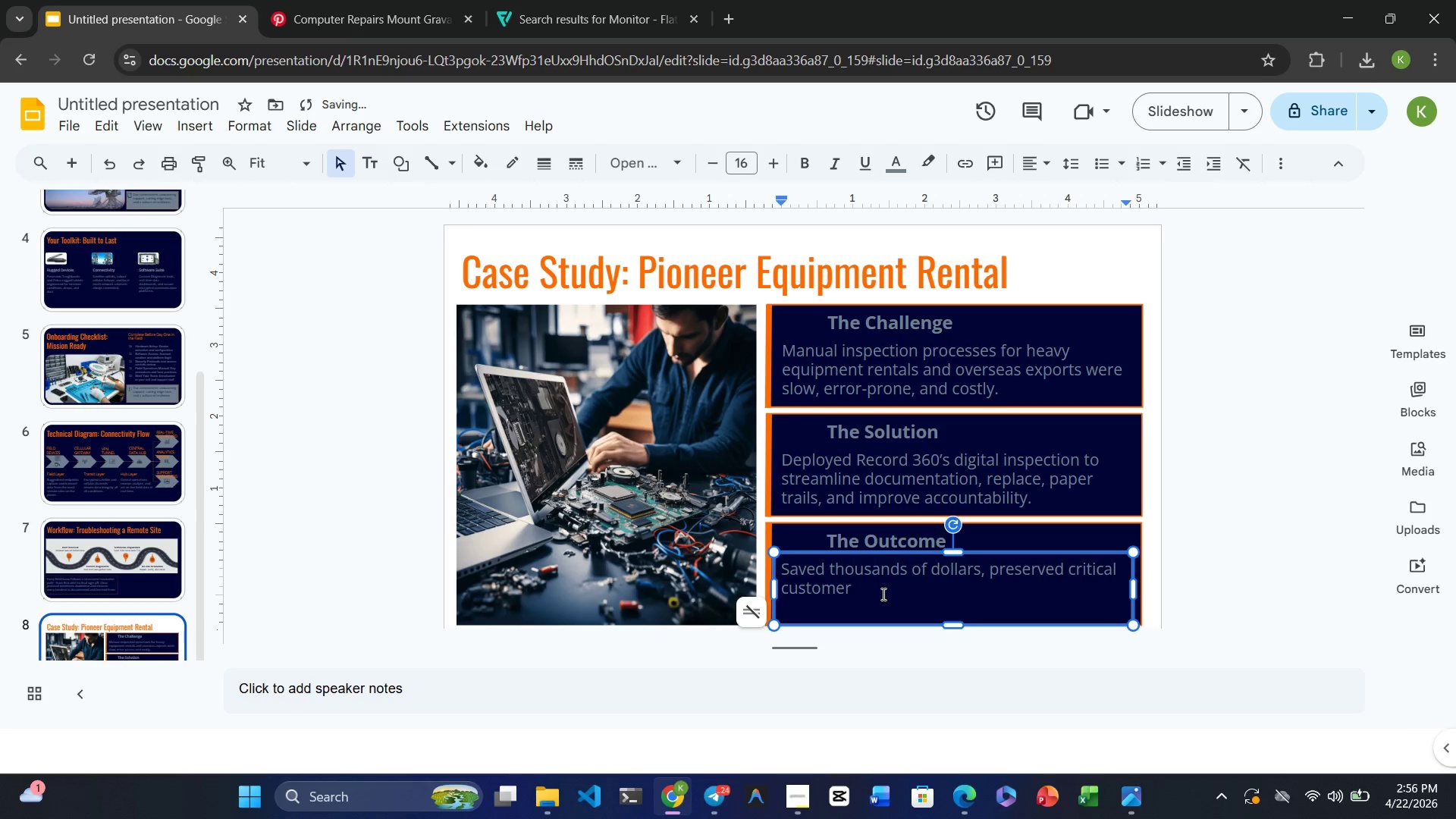 
type( relationshsips)
 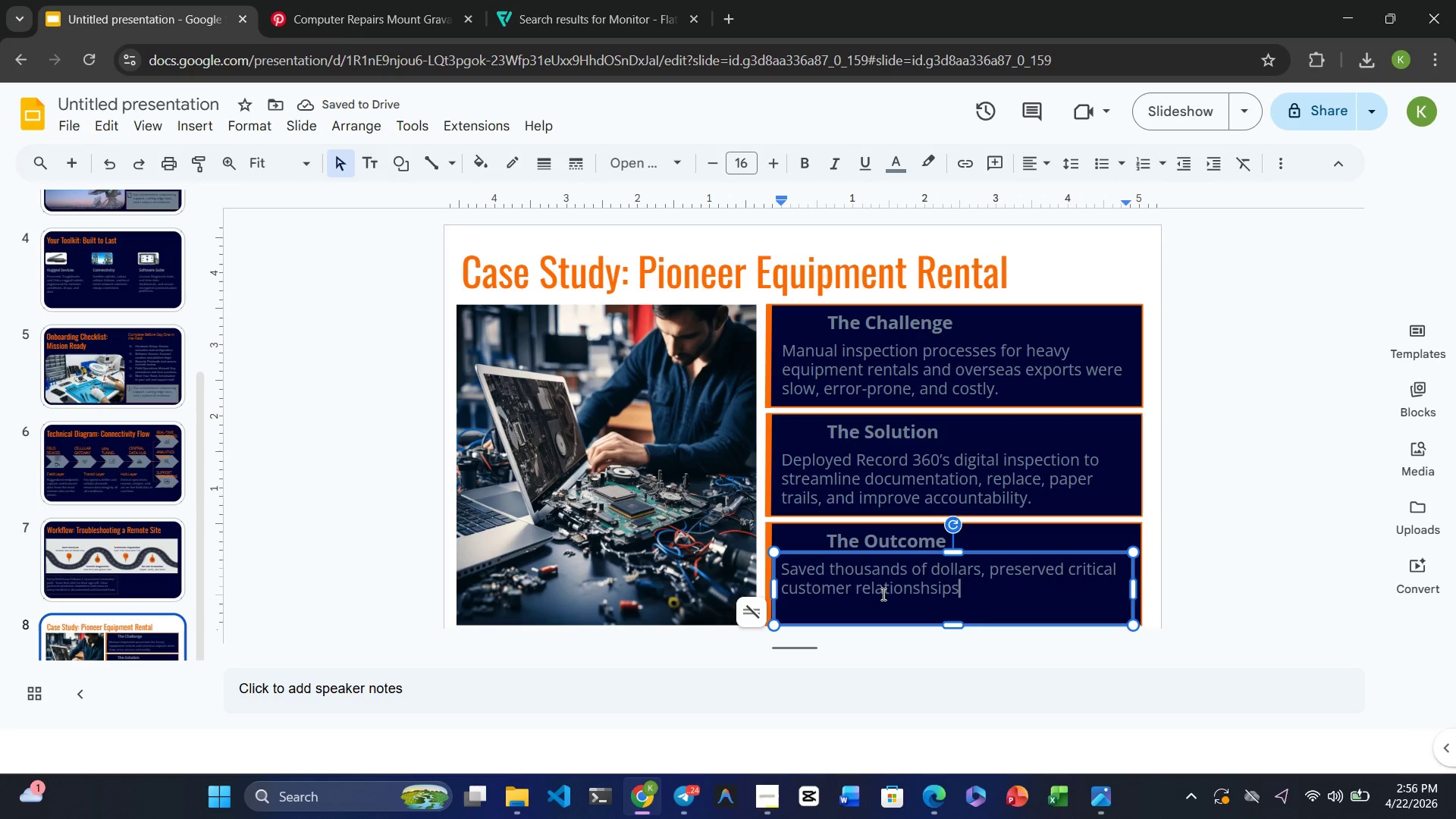 
type(, and ensure full asset integrity durii)
key(Backspace)
type(ng international shipping)
 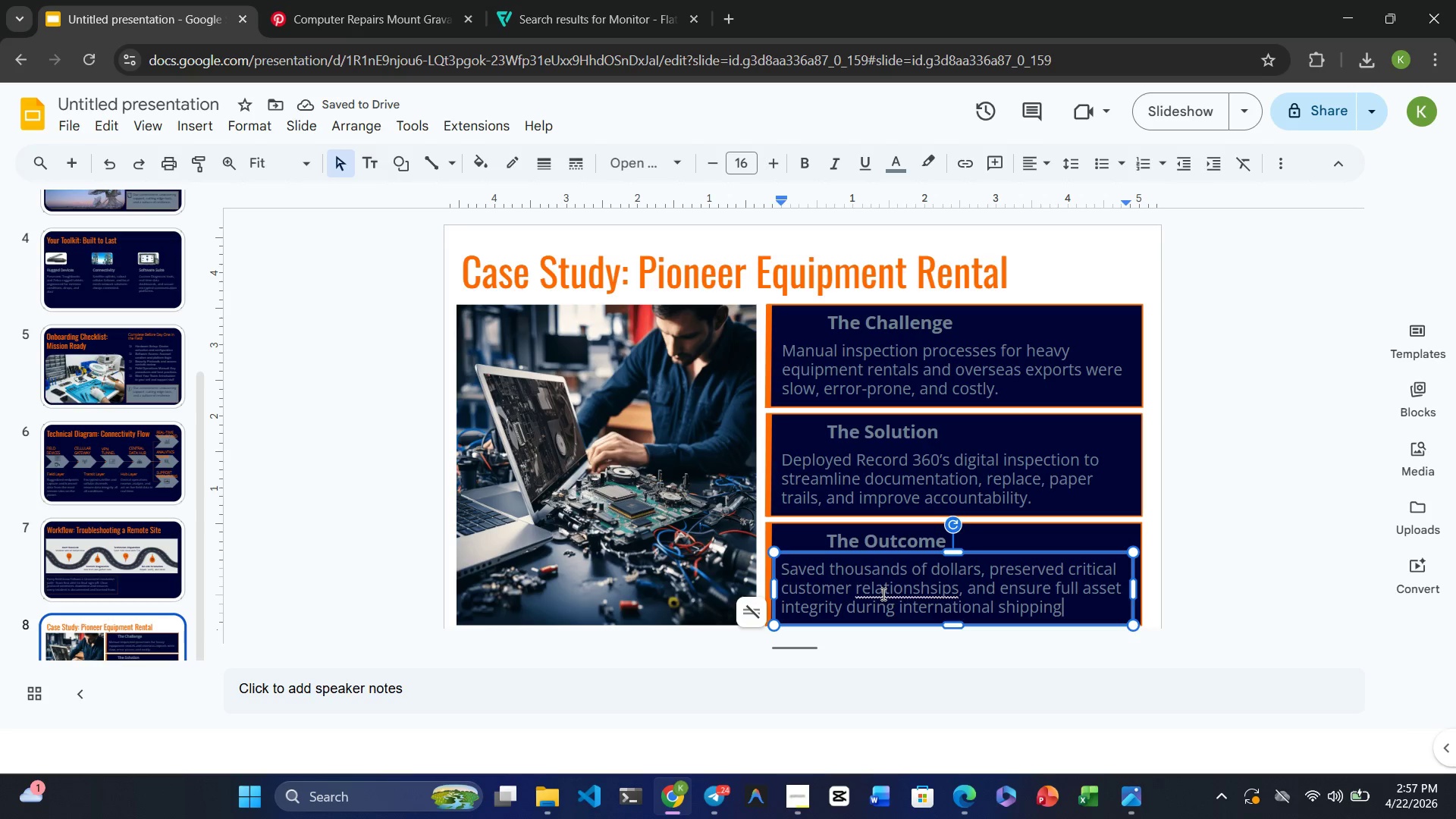 
key(Backspace)
 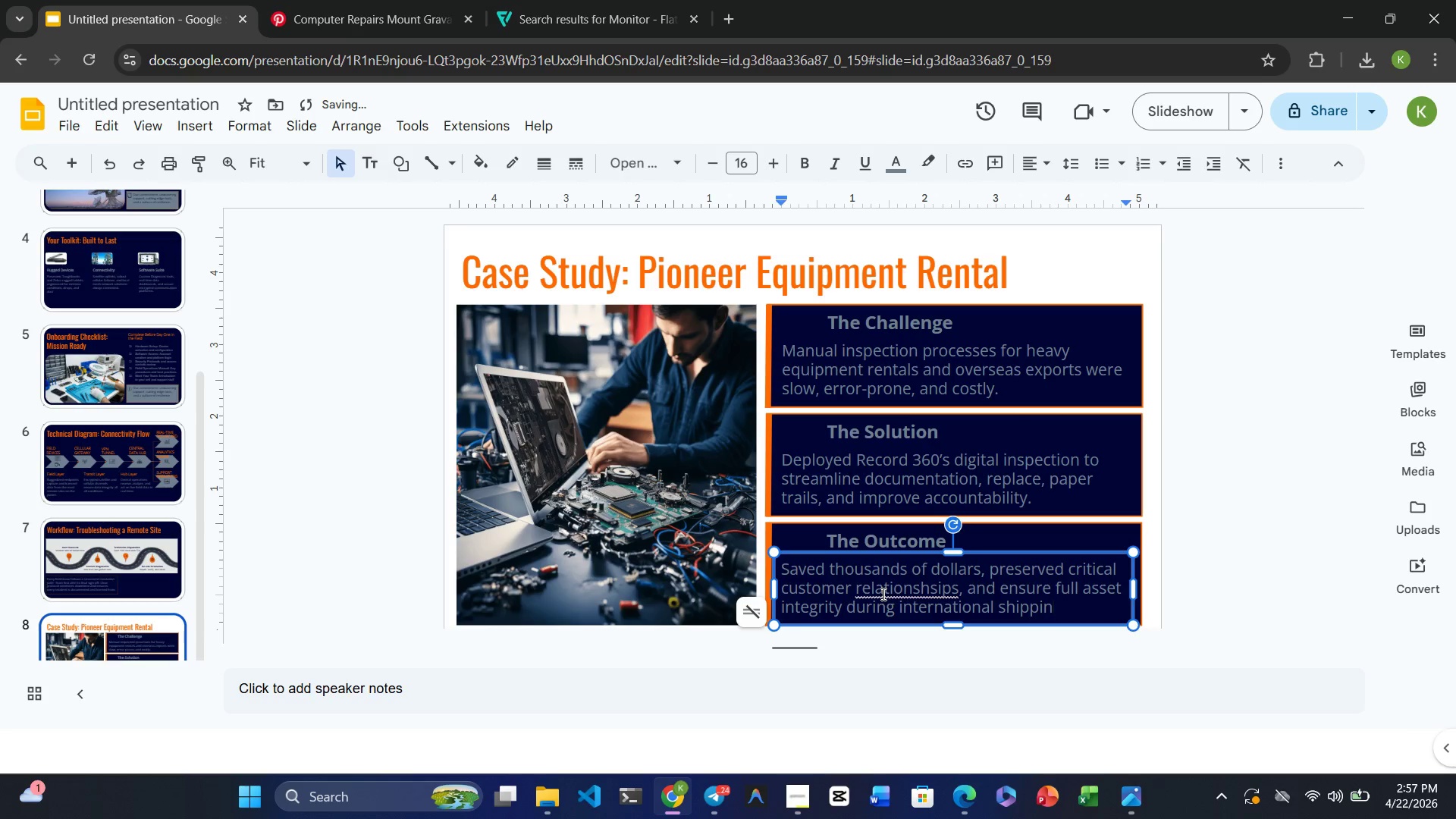 
key(Backspace)
 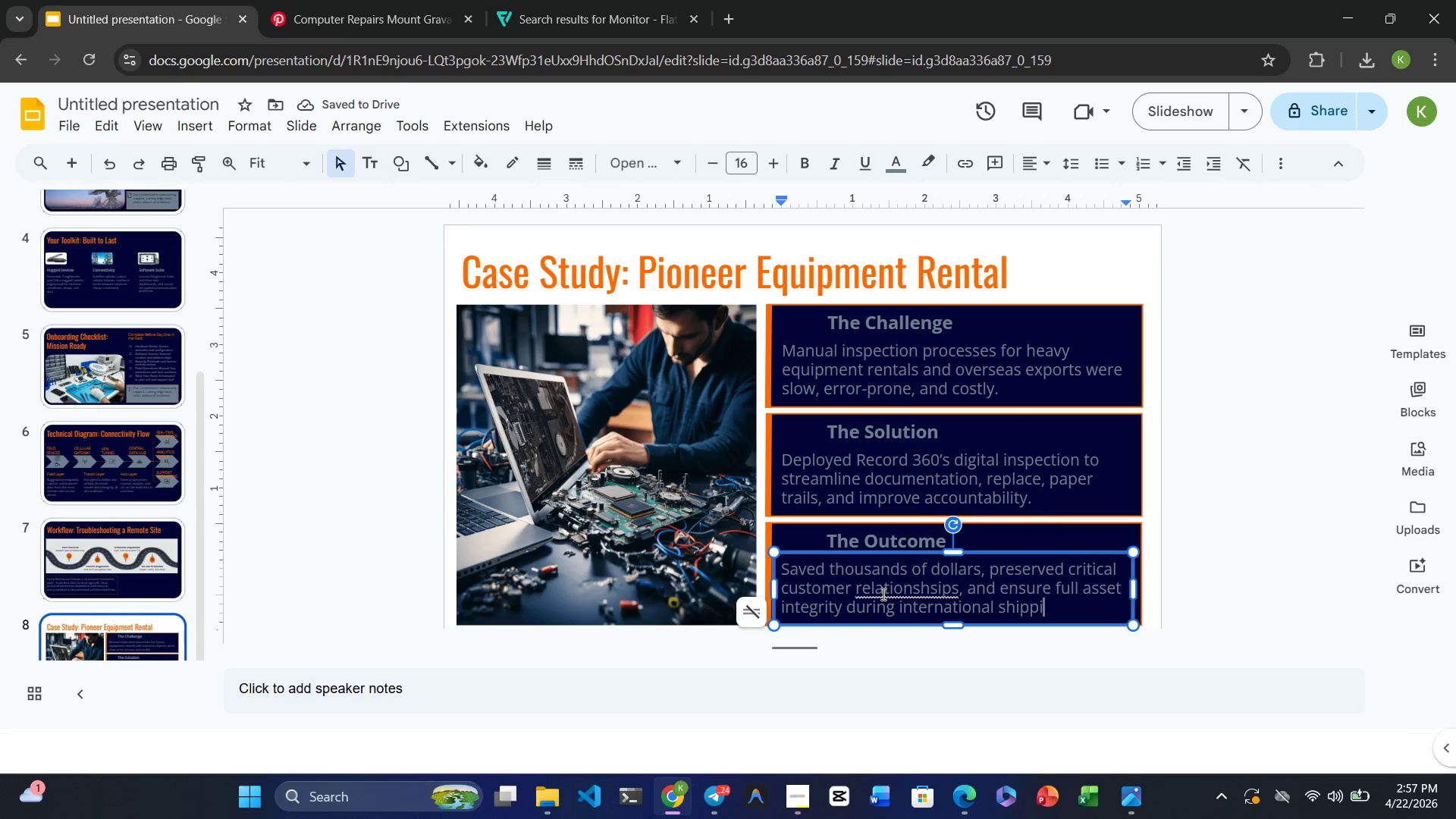 
wait(5.61)
 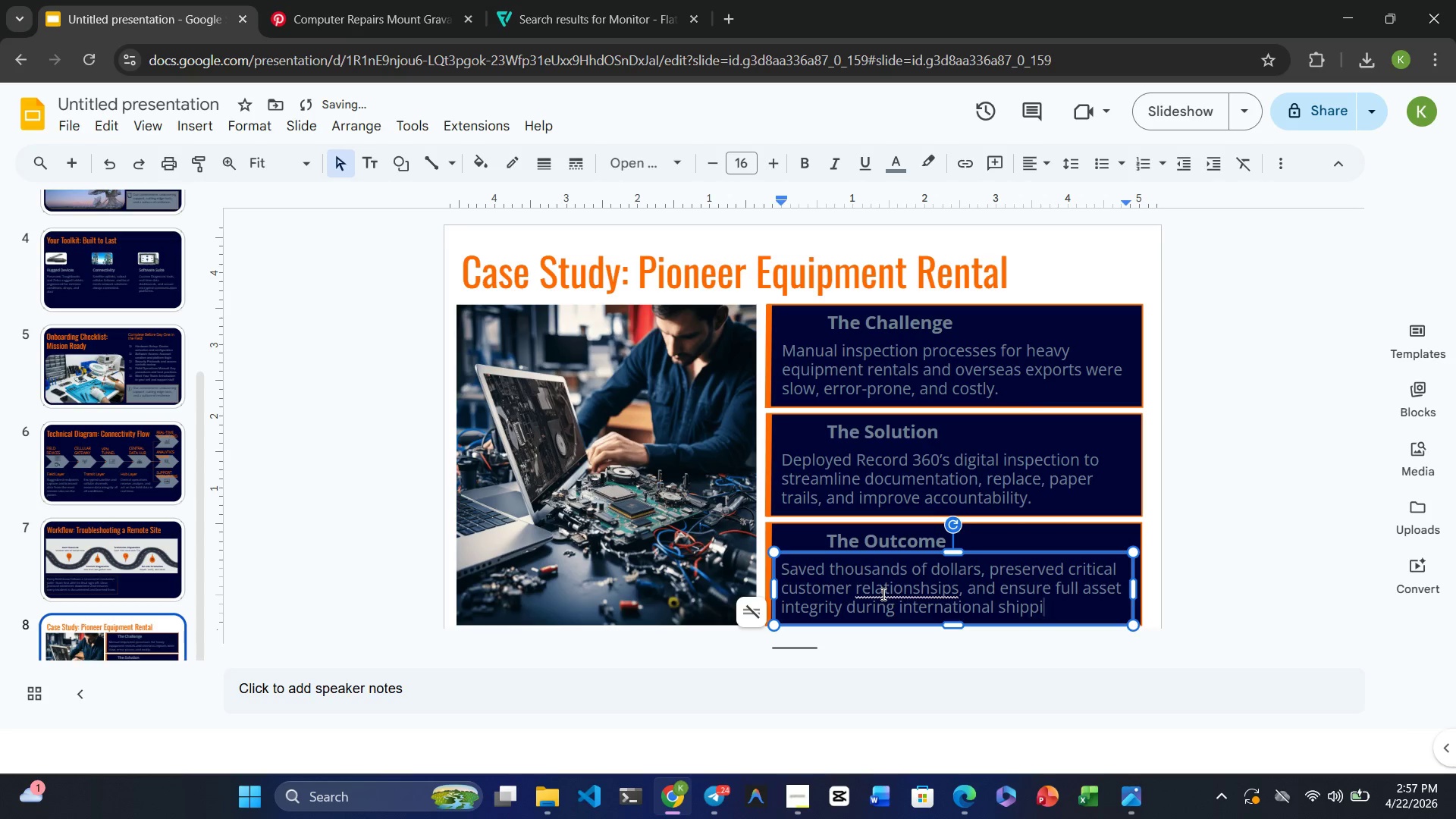 
type(ng.)
 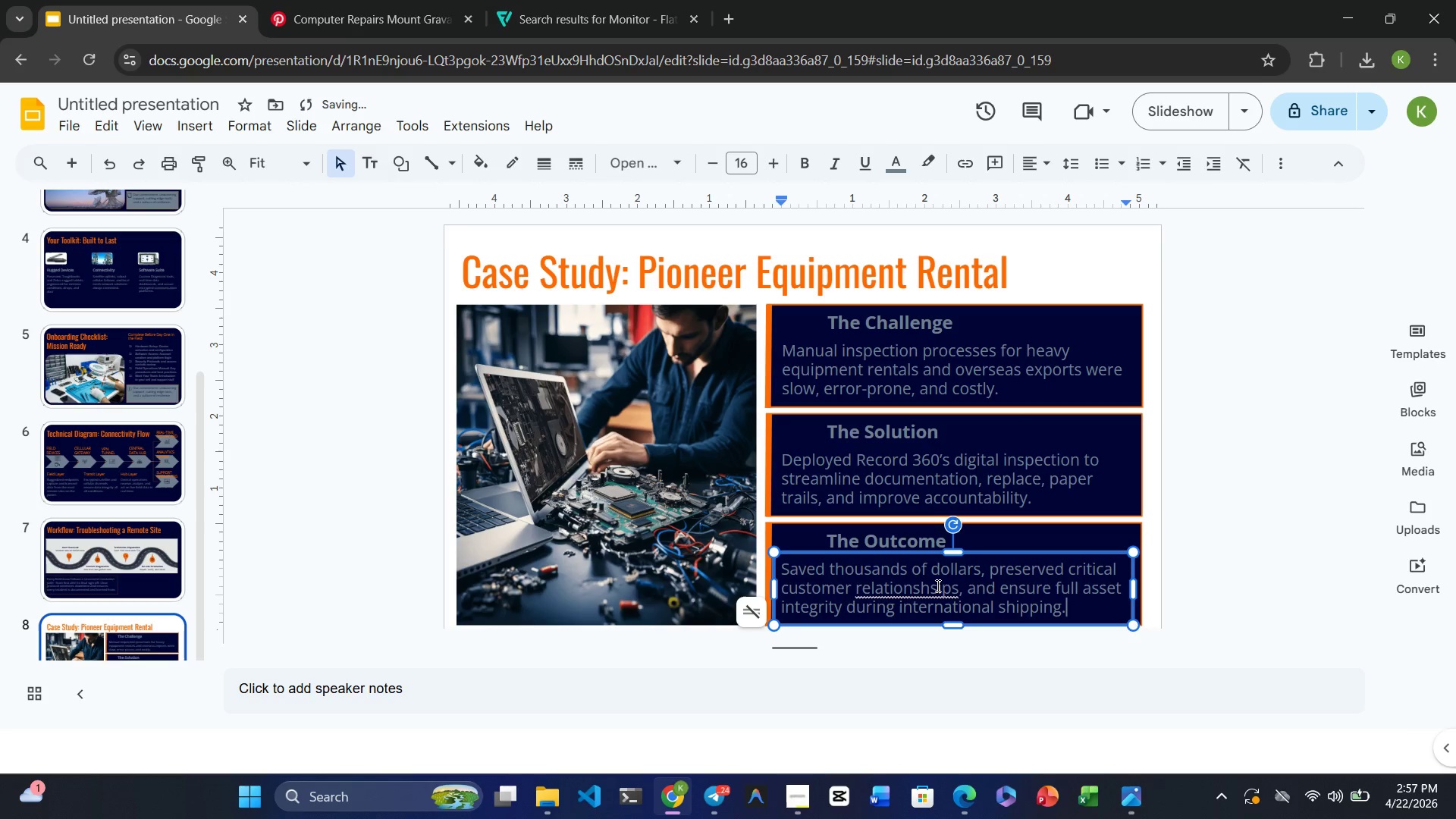 
left_click([934, 585])
 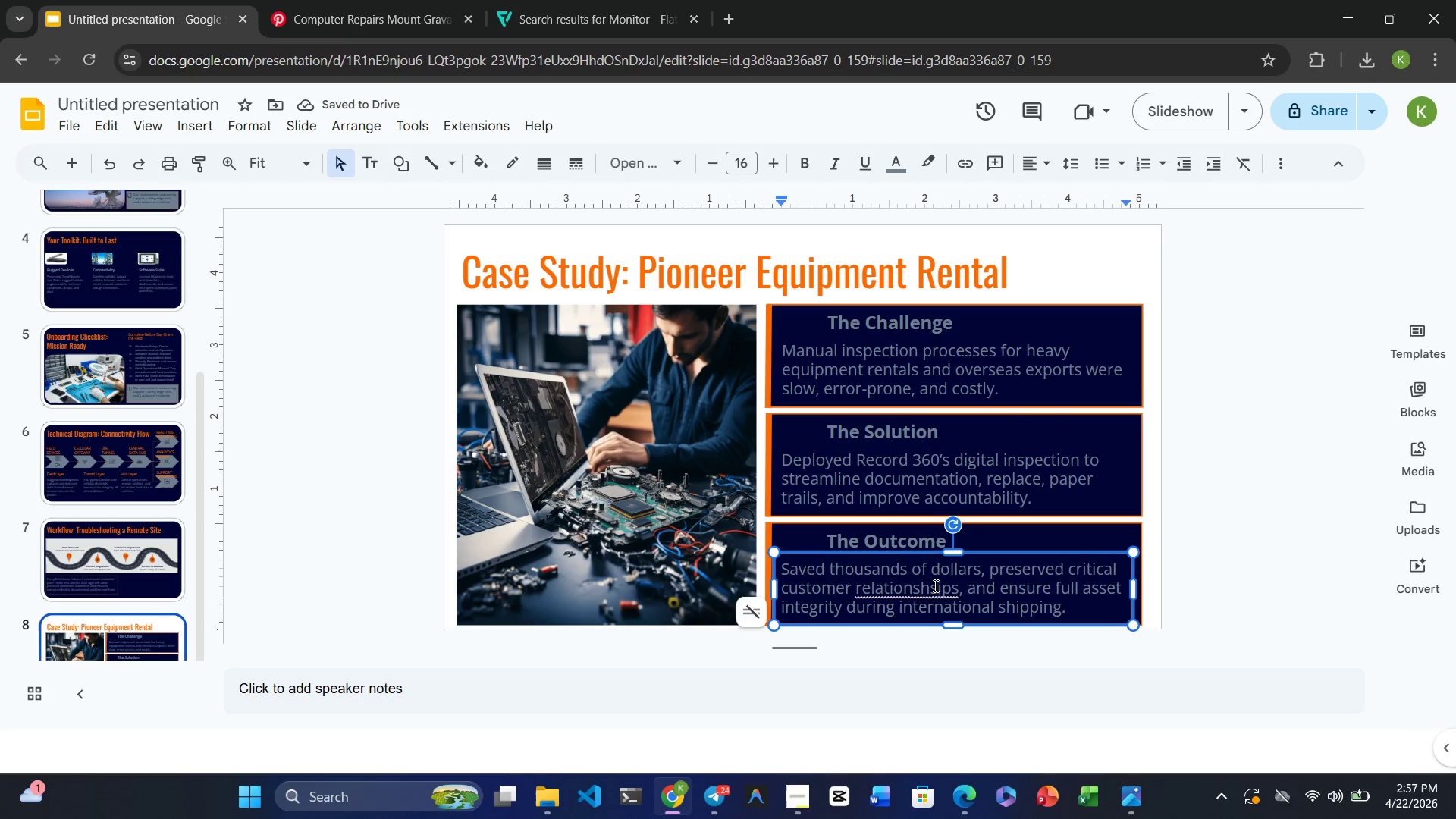 
key(Backspace)
 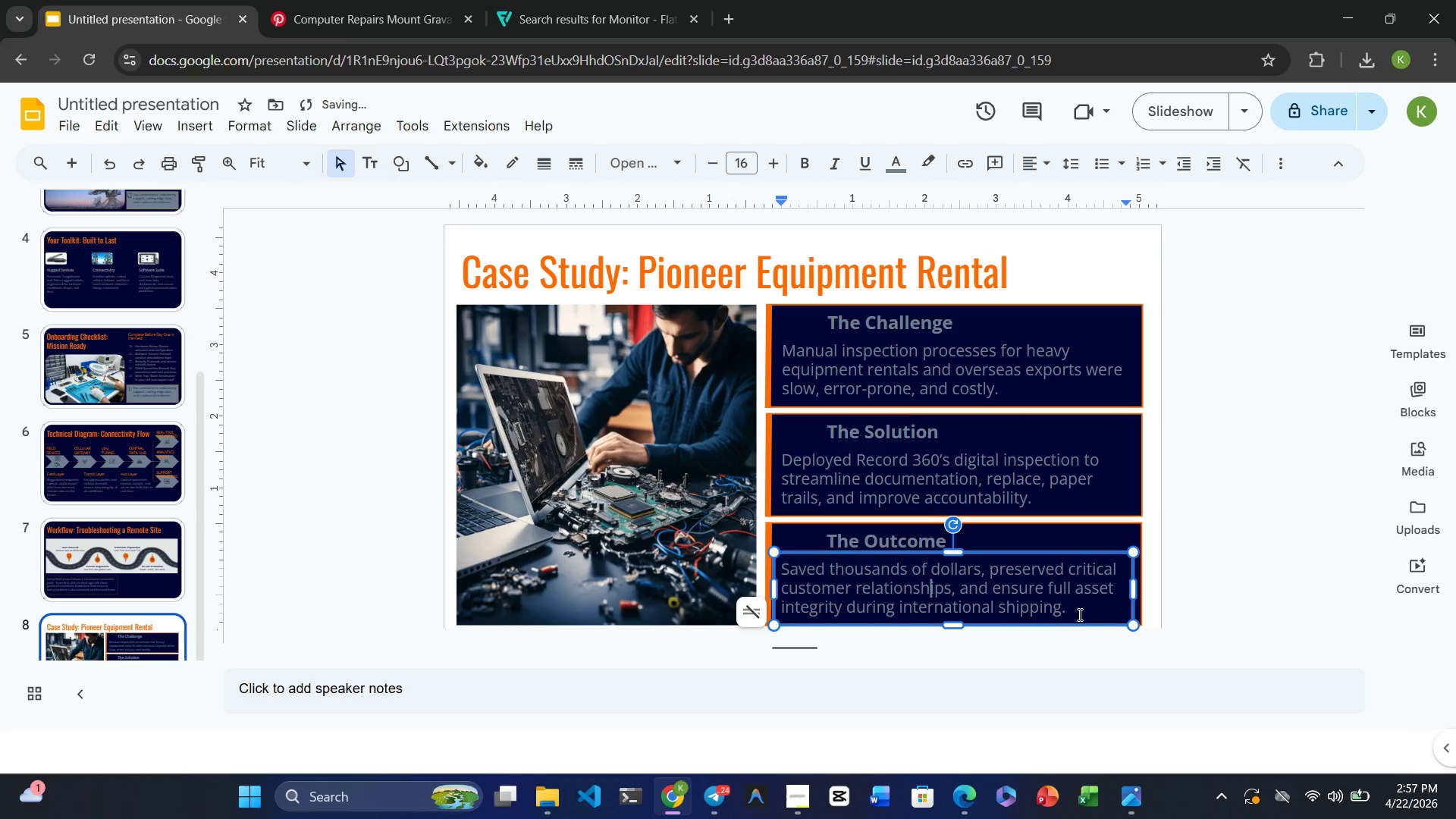 
left_click([1071, 614])
 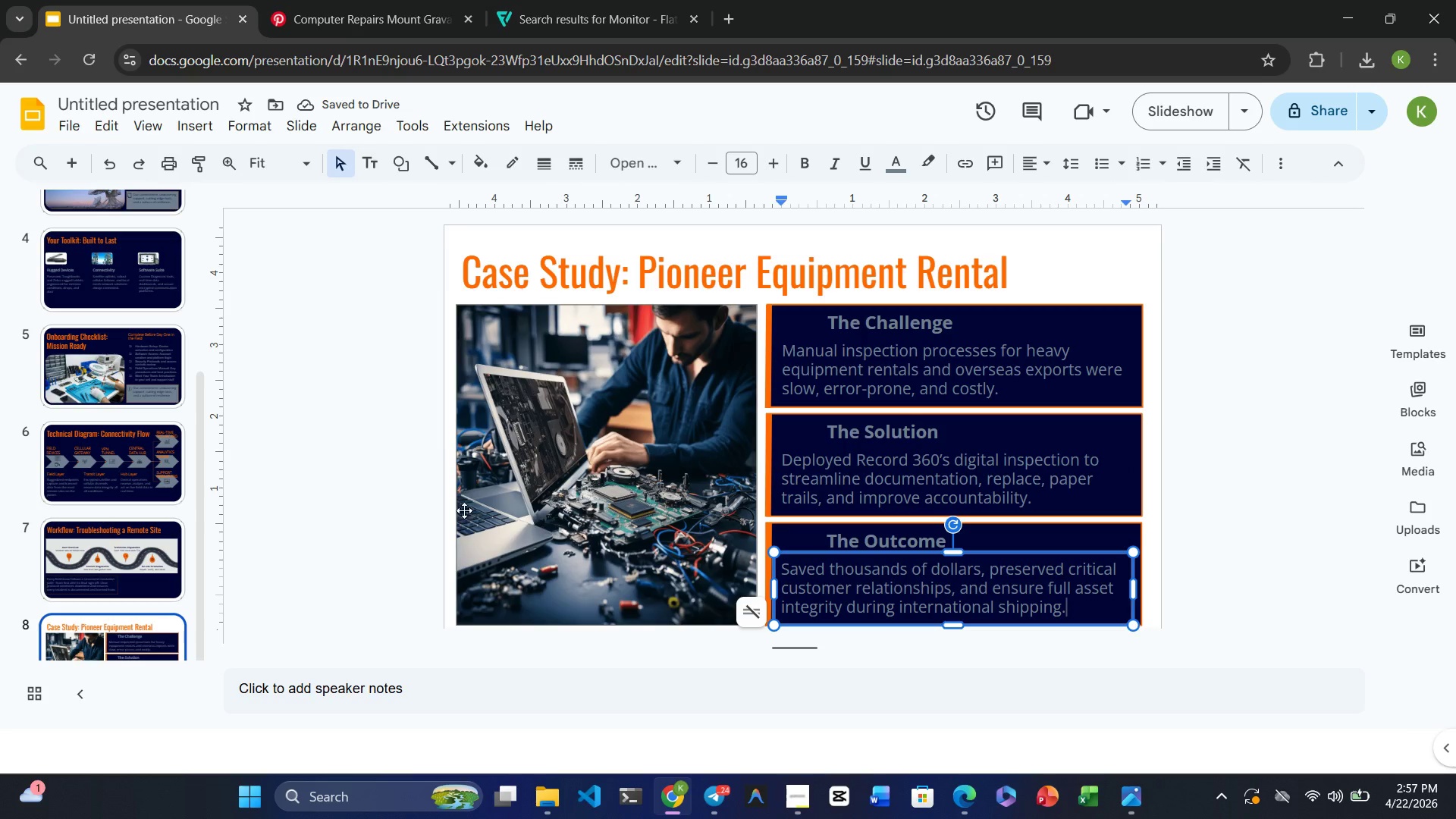 
left_click([375, 513])
 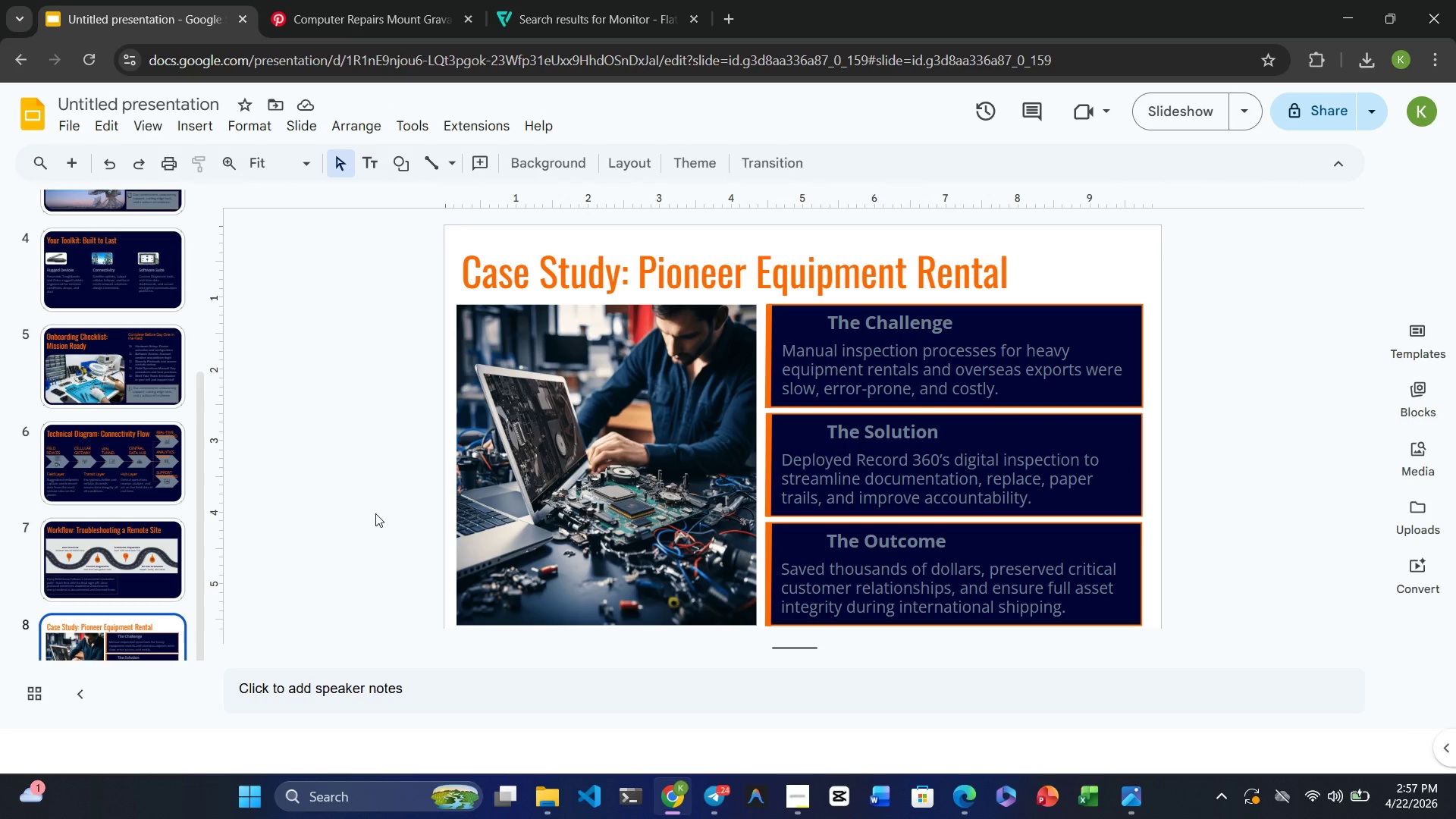 
wait(22.92)
 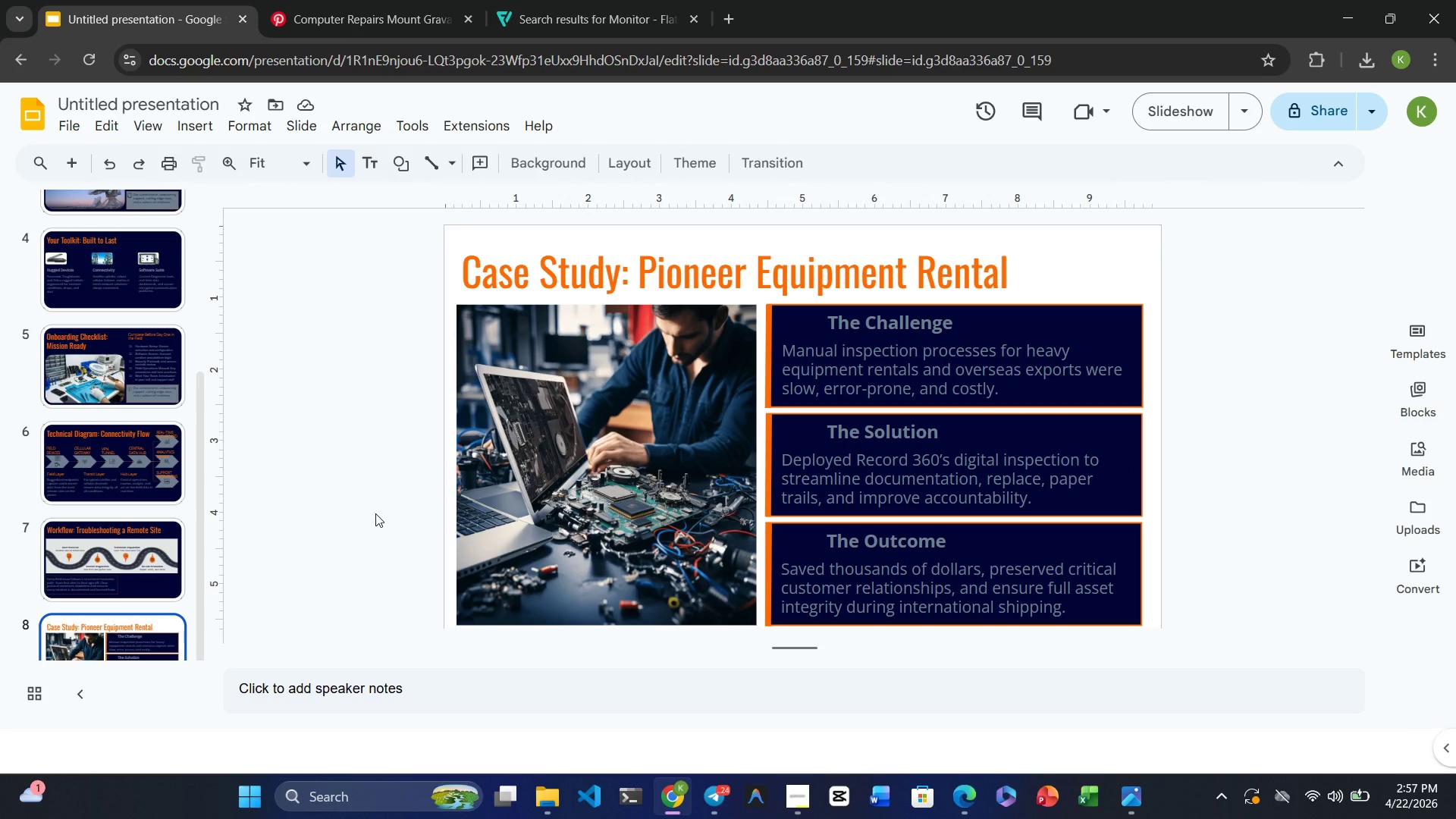 
left_click([101, 652])
 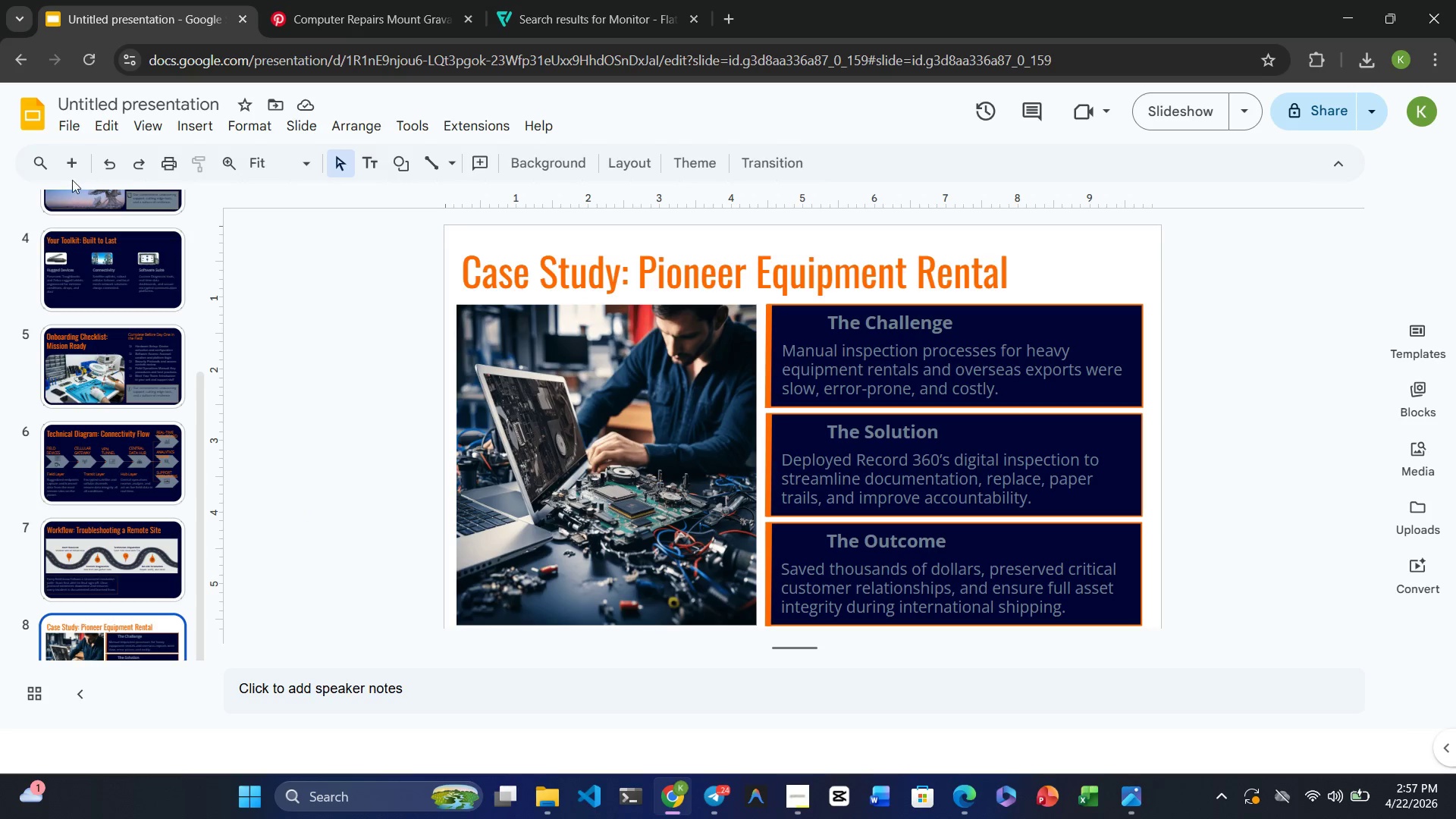 
left_click([74, 159])
 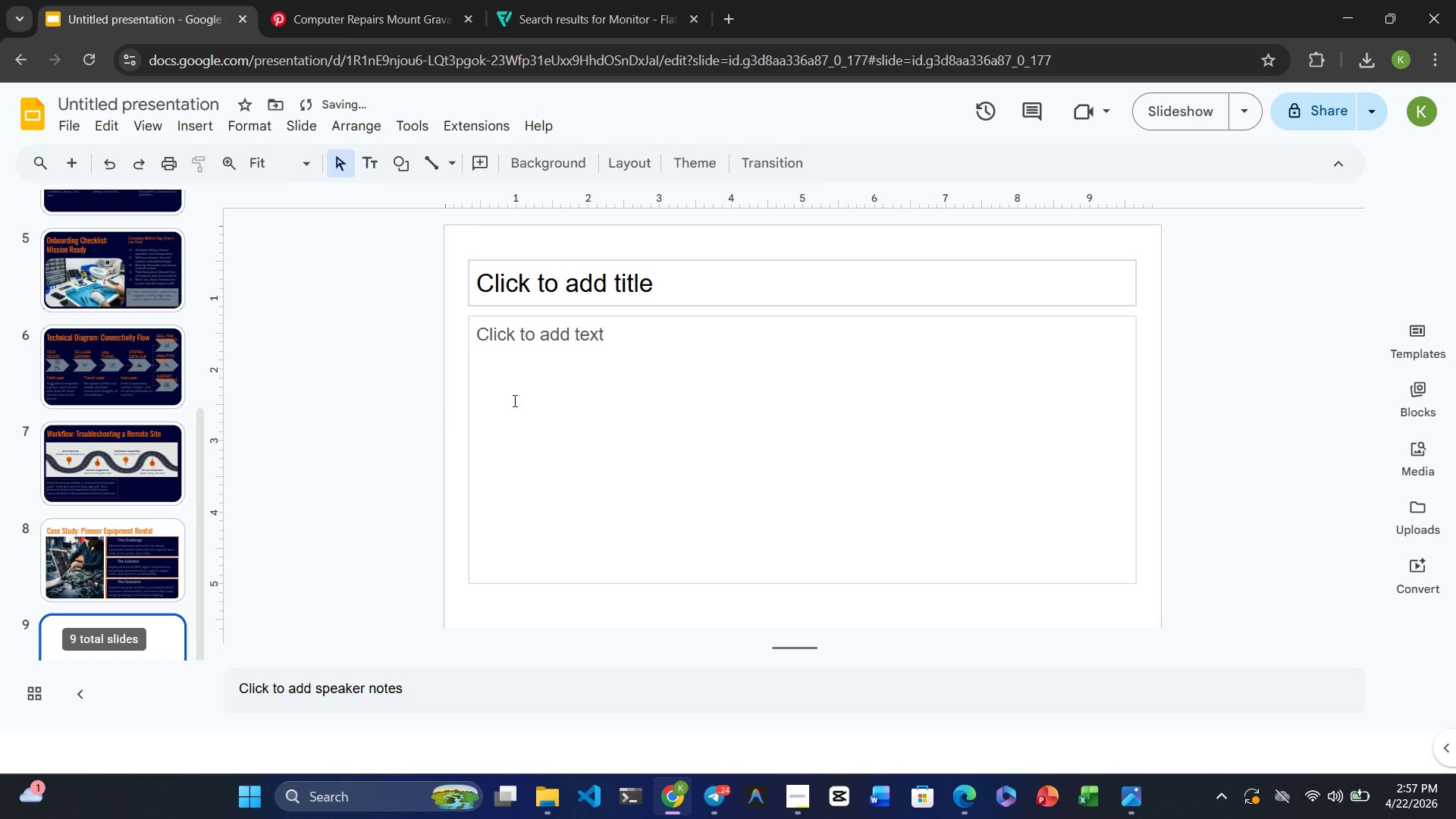 
left_click([587, 395])
 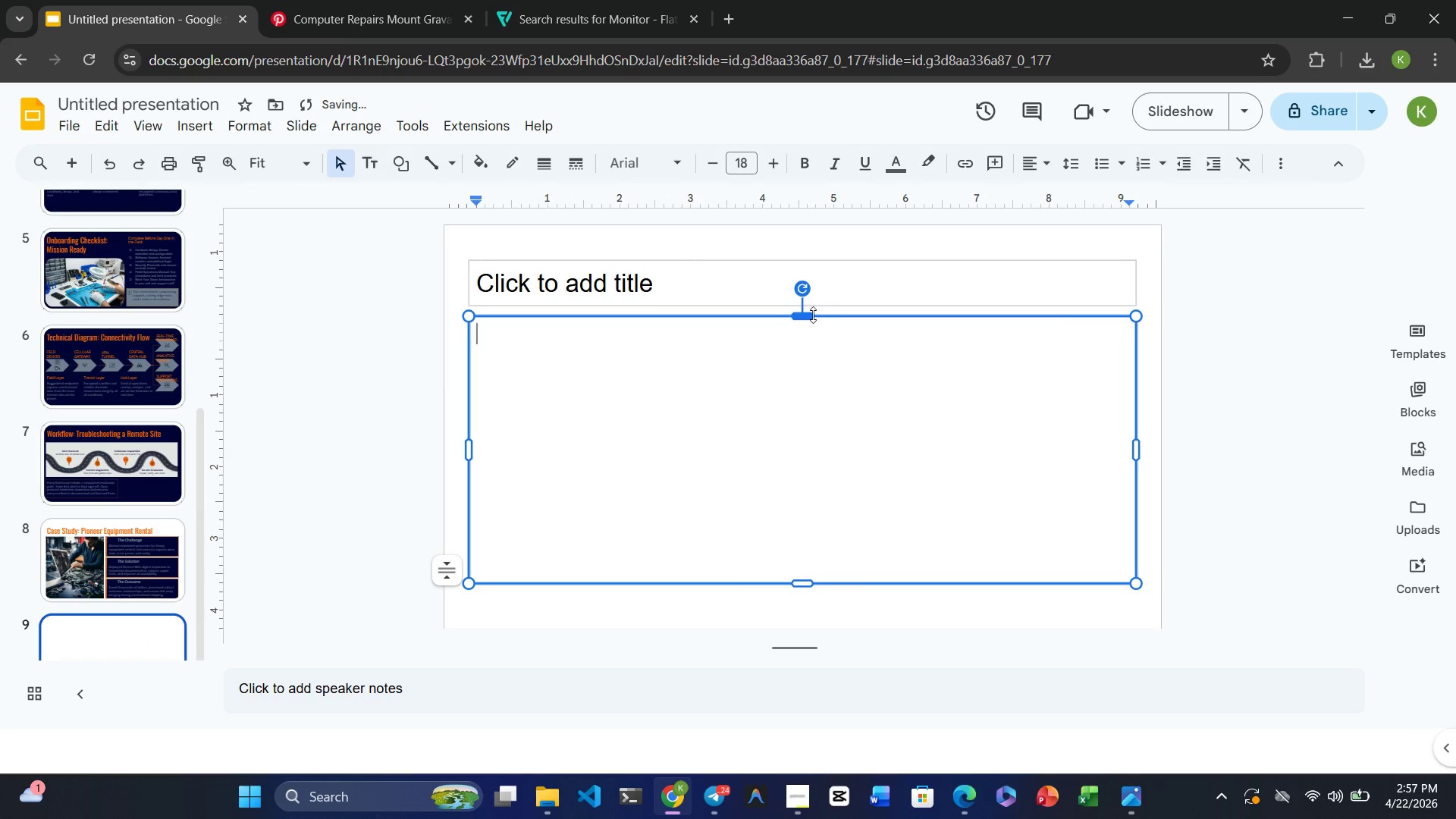 
left_click([810, 312])
 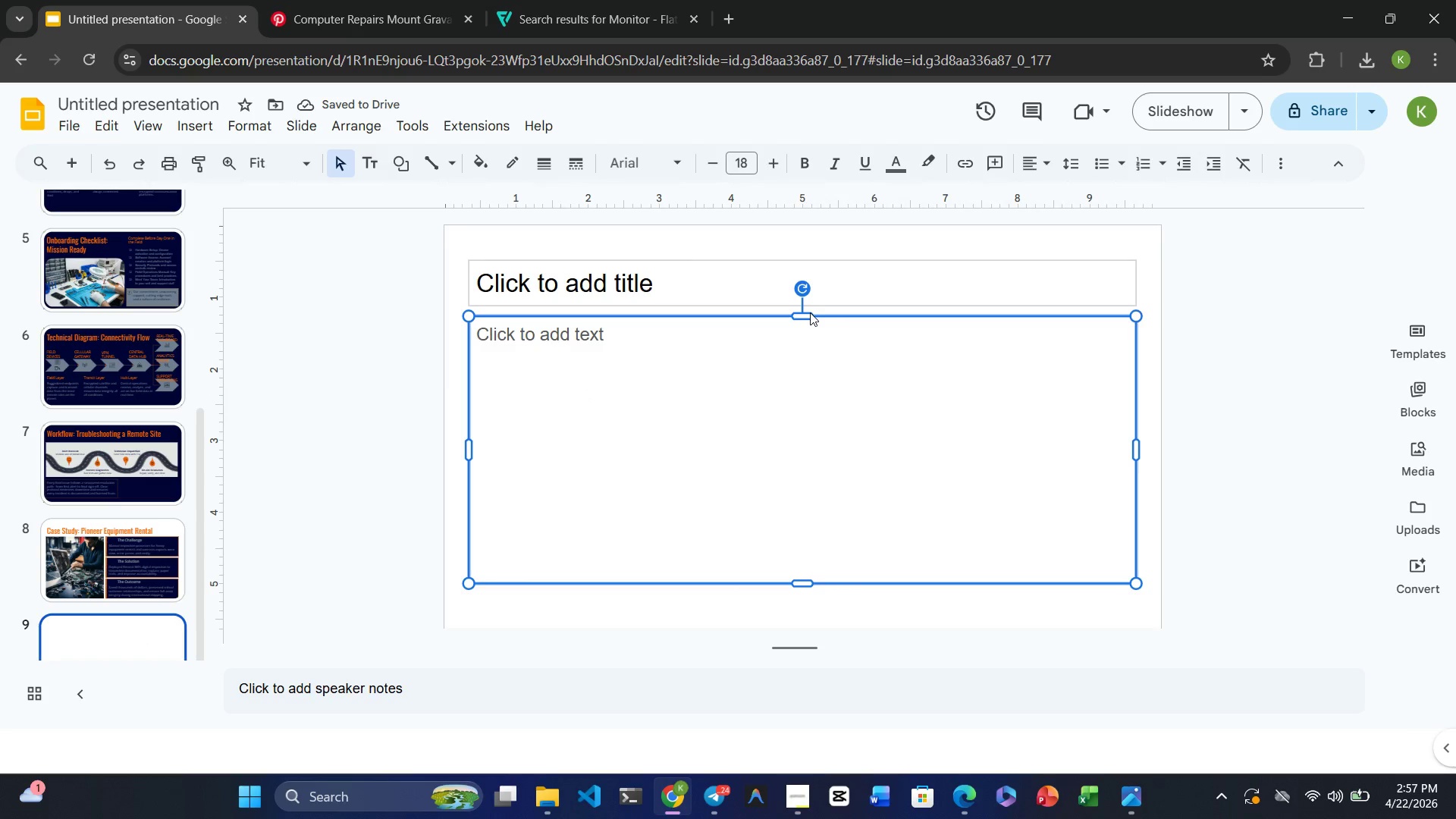 
key(Delete)
 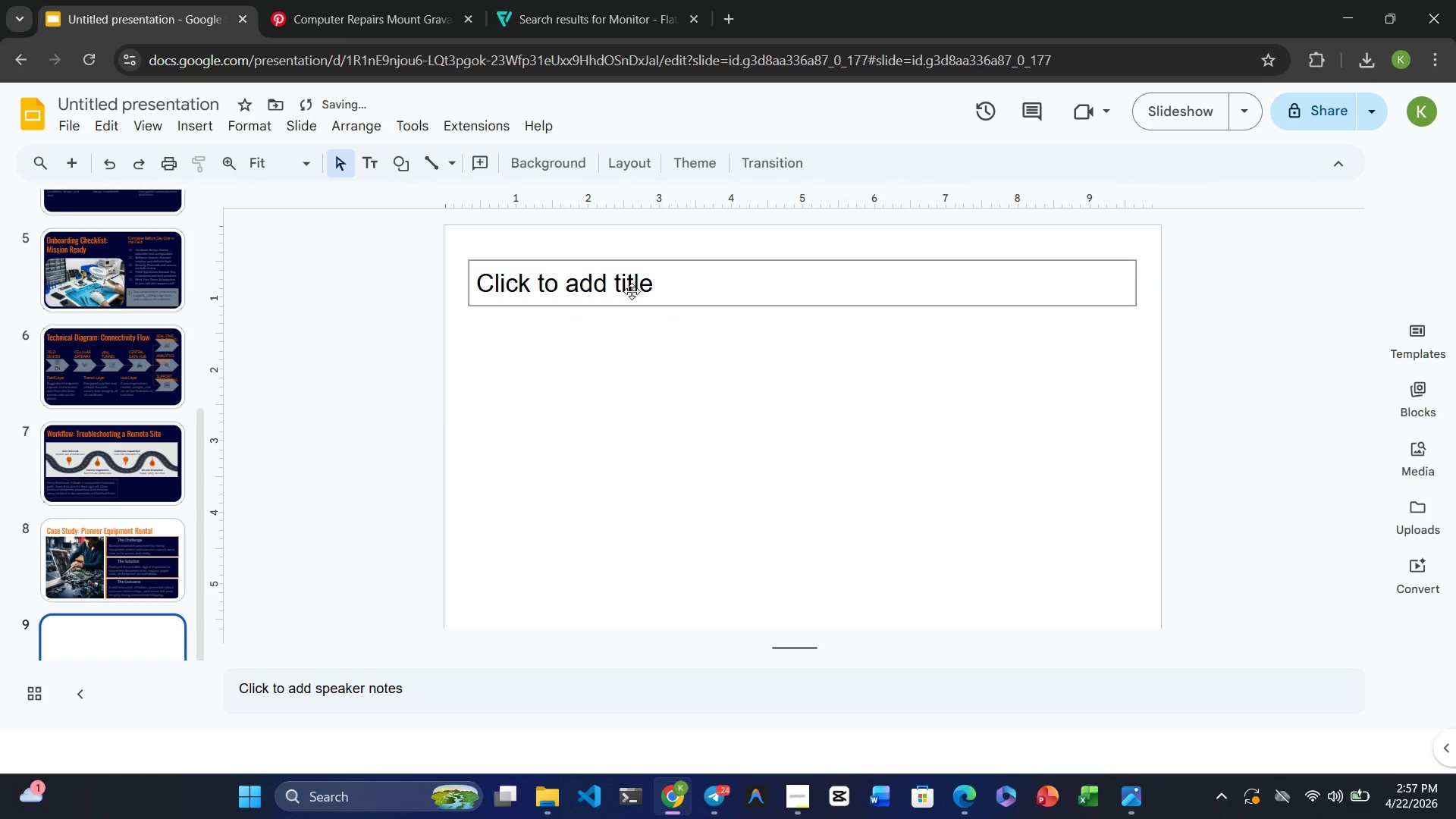 
left_click([608, 288])
 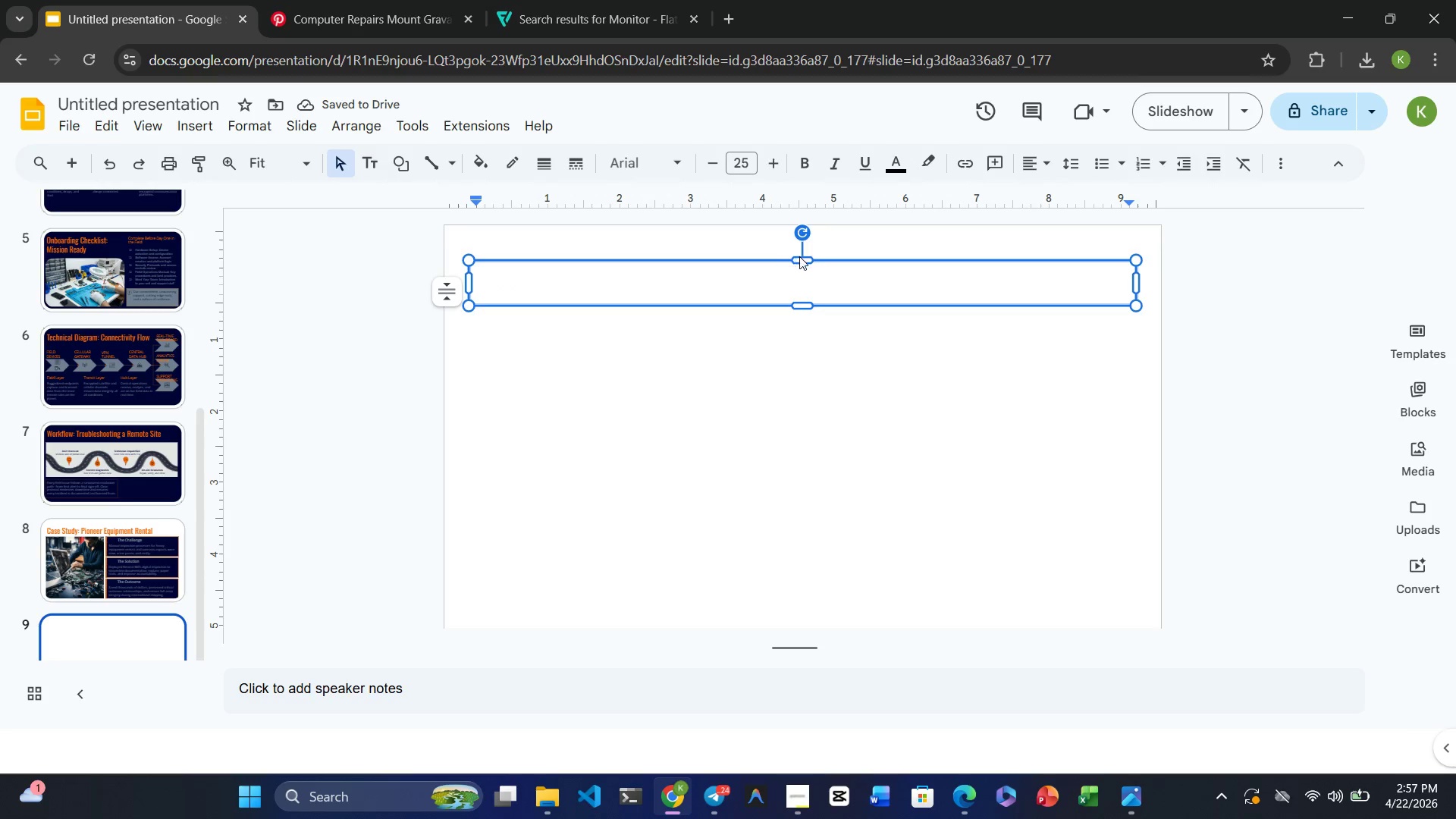 
left_click_drag(start_coordinate=[802, 256], to_coordinate=[792, 243])
 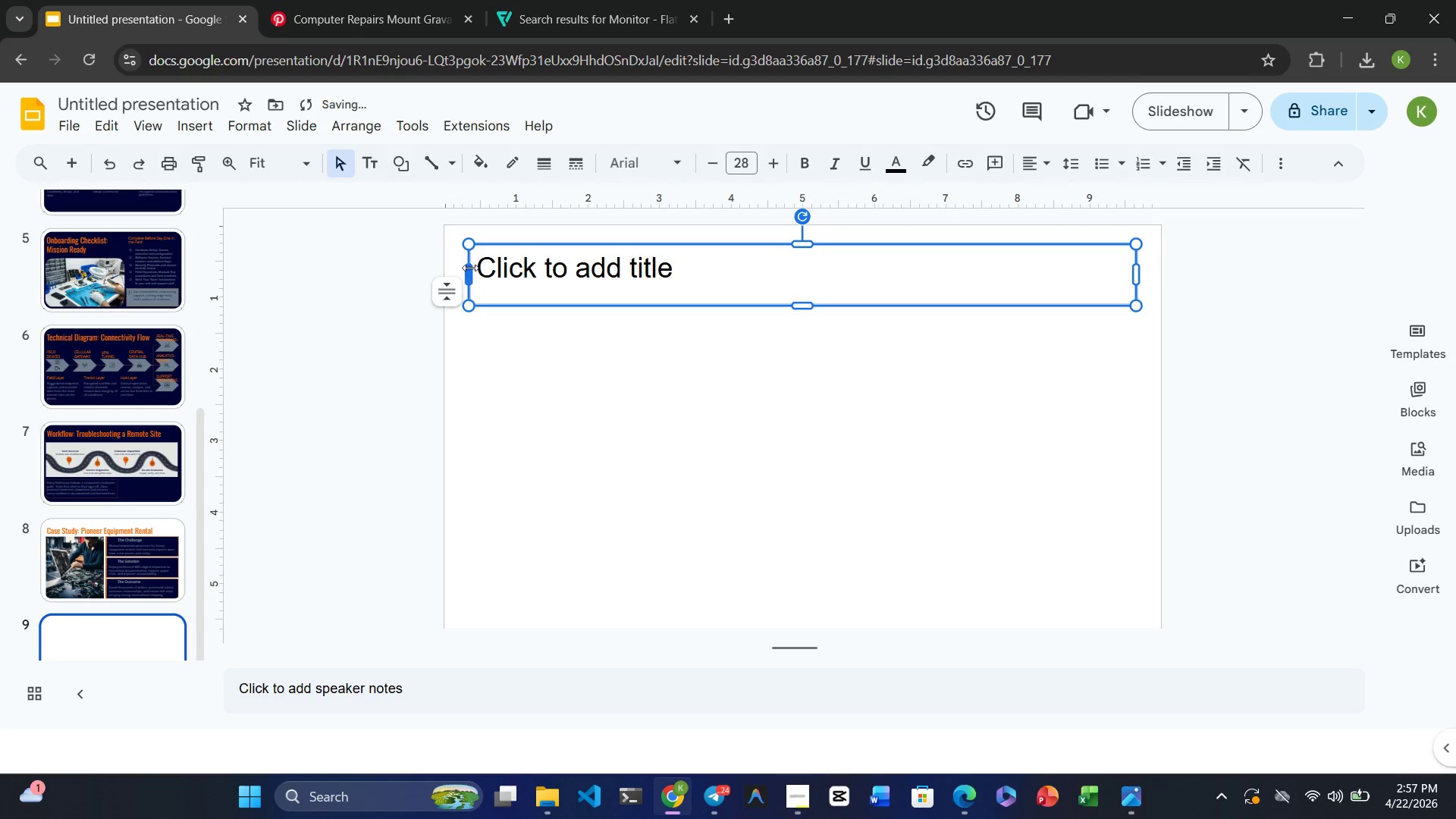 
left_click_drag(start_coordinate=[470, 268], to_coordinate=[452, 270])
 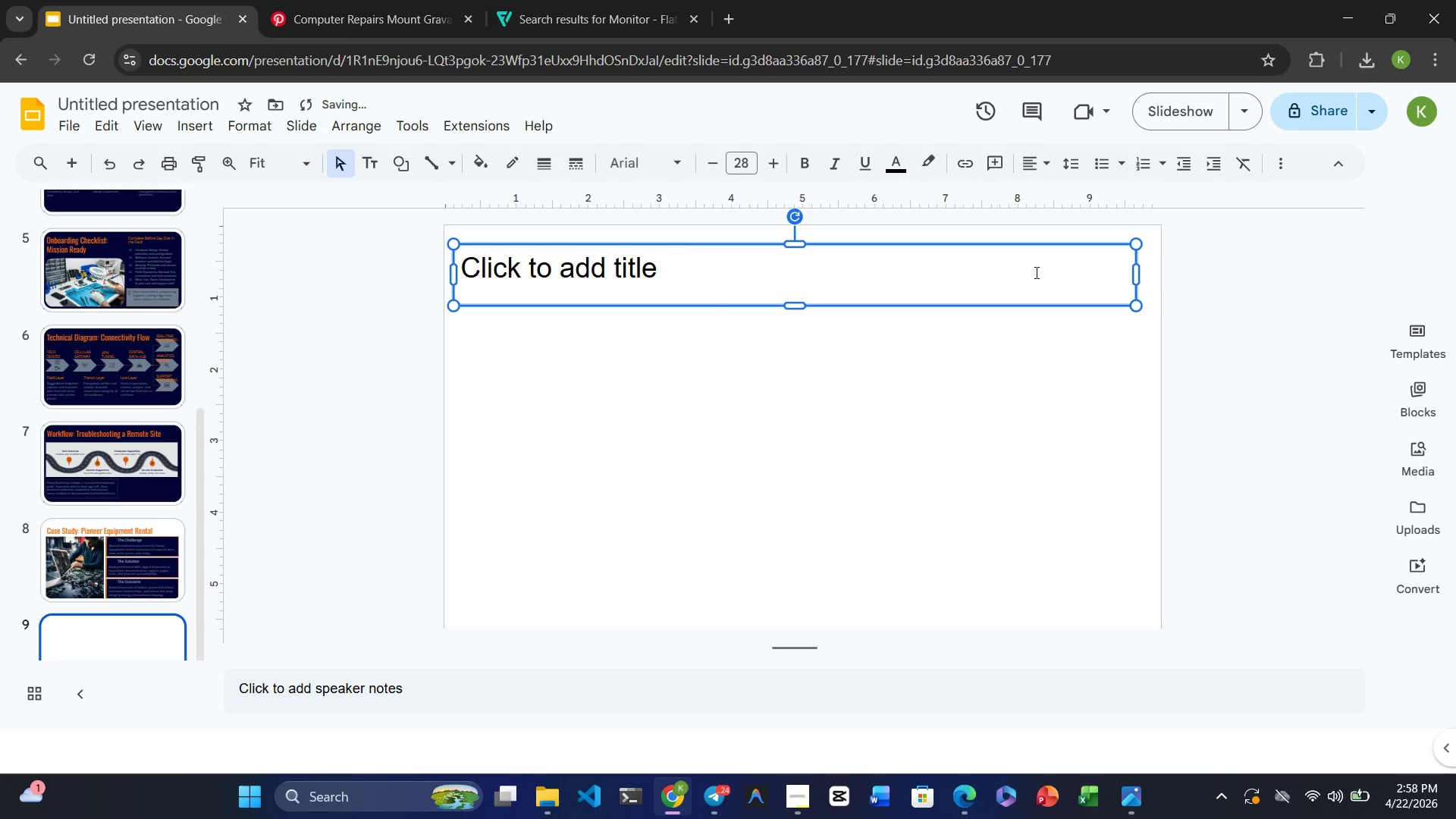 
left_click_drag(start_coordinate=[1134, 274], to_coordinate=[1141, 274])
 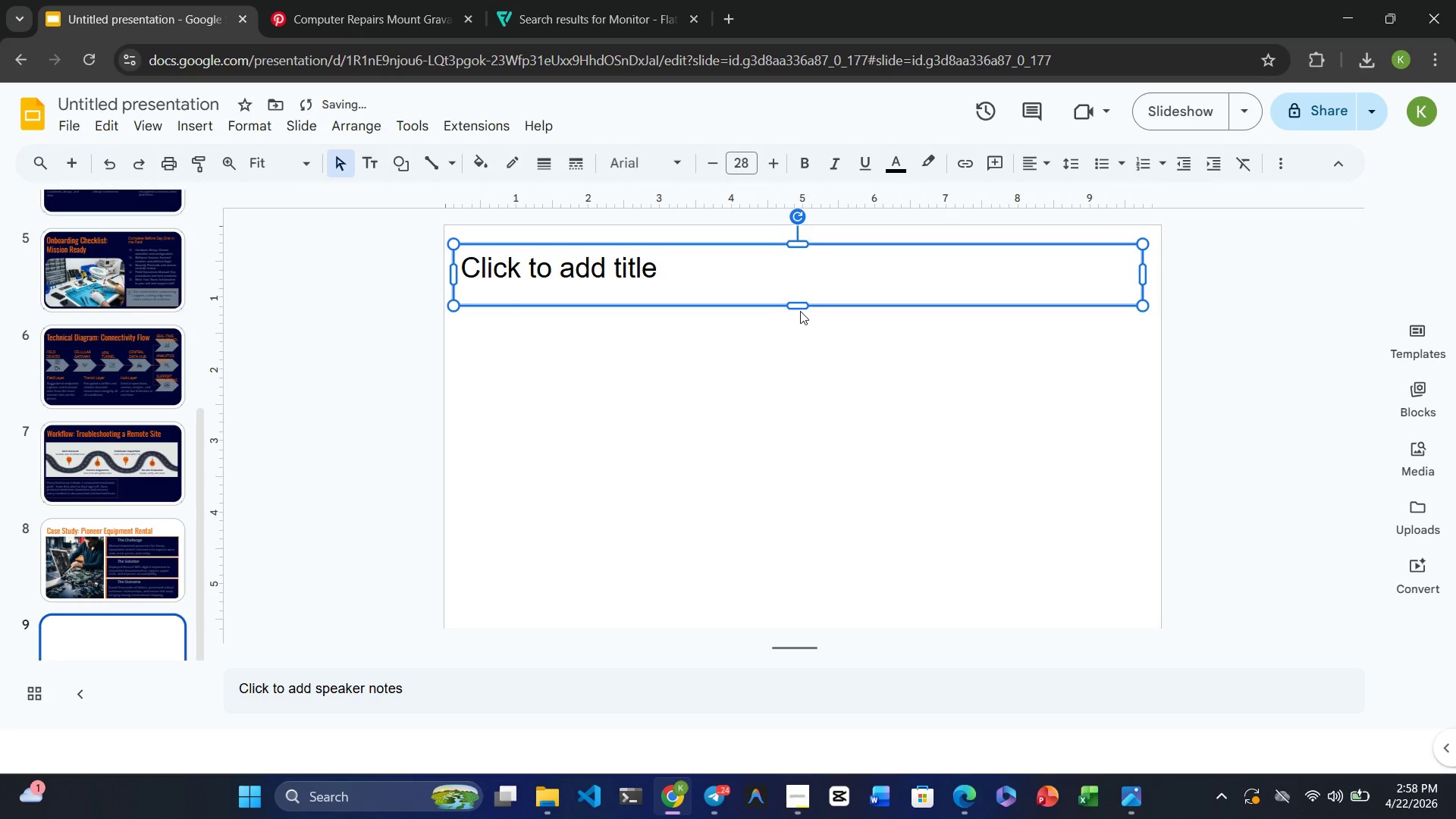 
left_click_drag(start_coordinate=[796, 306], to_coordinate=[795, 322])
 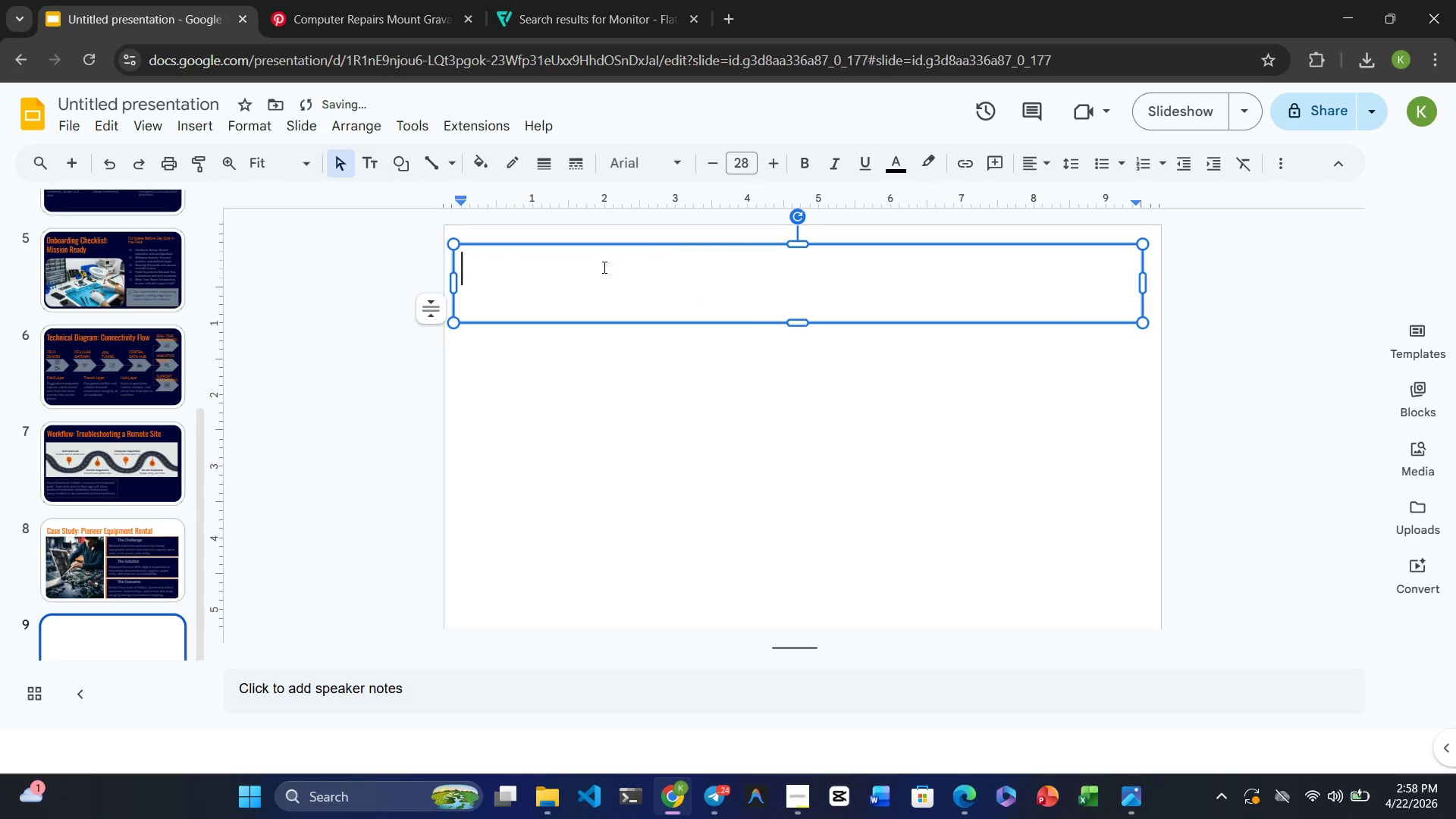 
double_click([603, 267])
 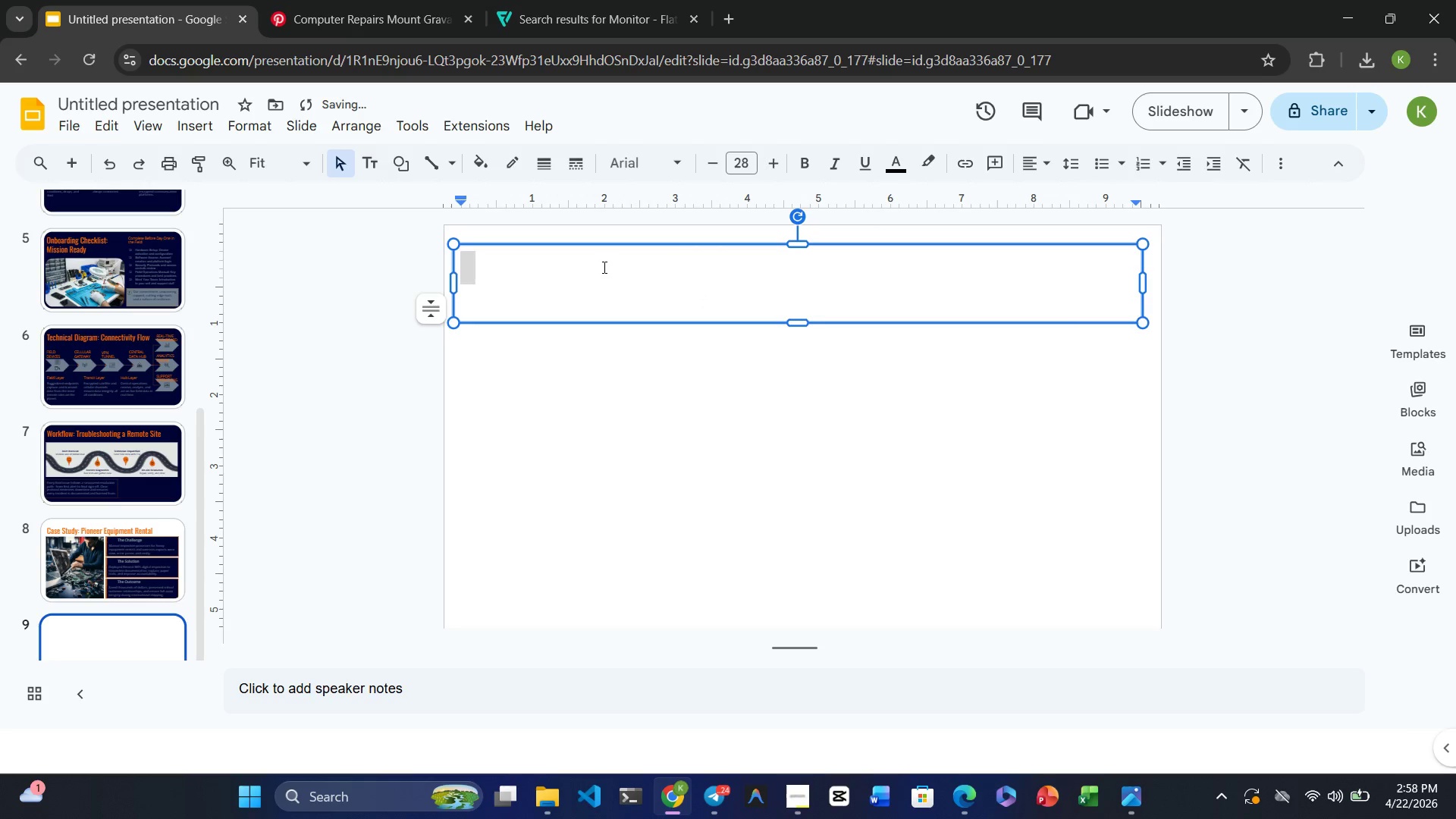 
triple_click([603, 267])
 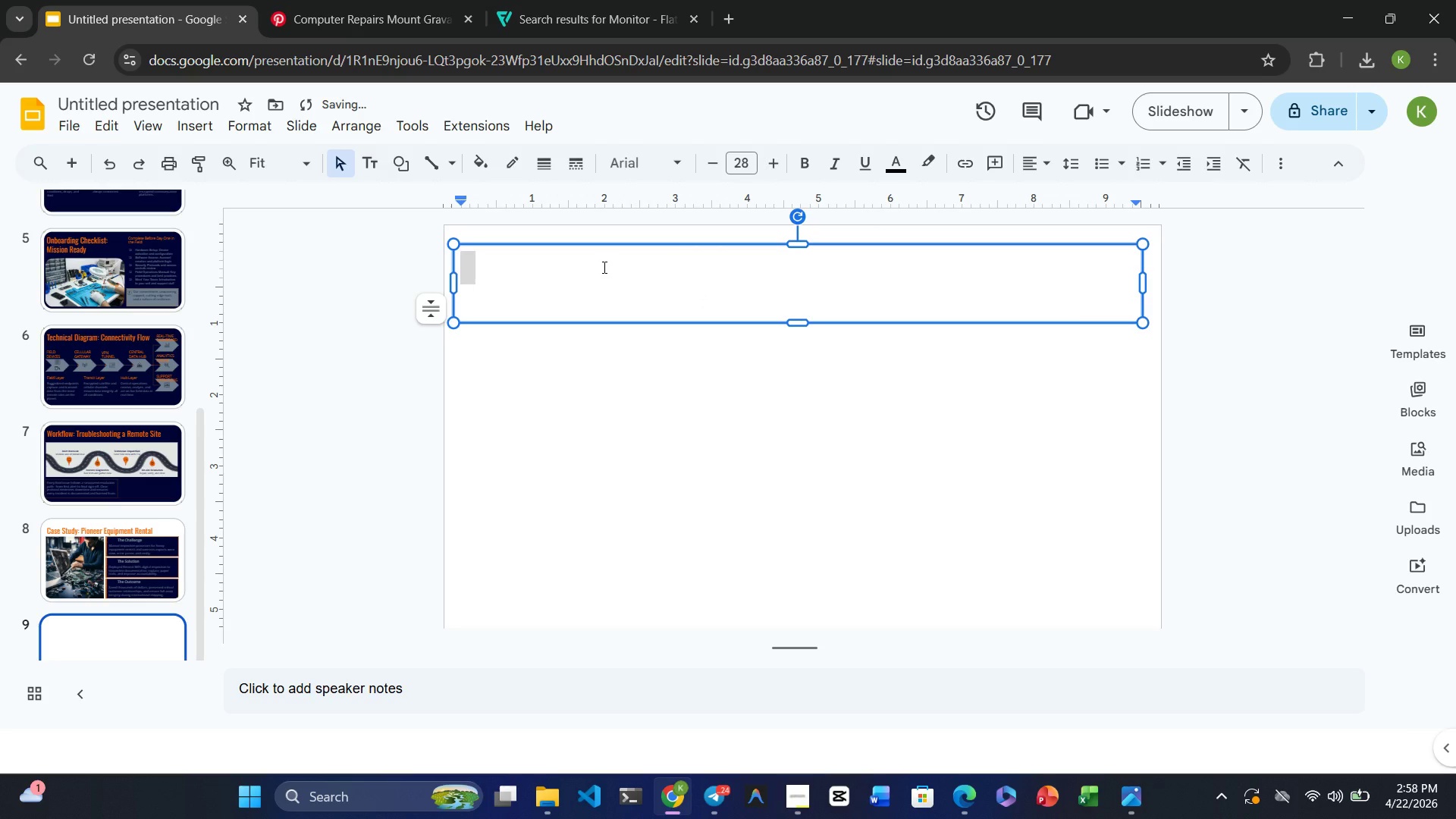 
left_click([603, 267])
 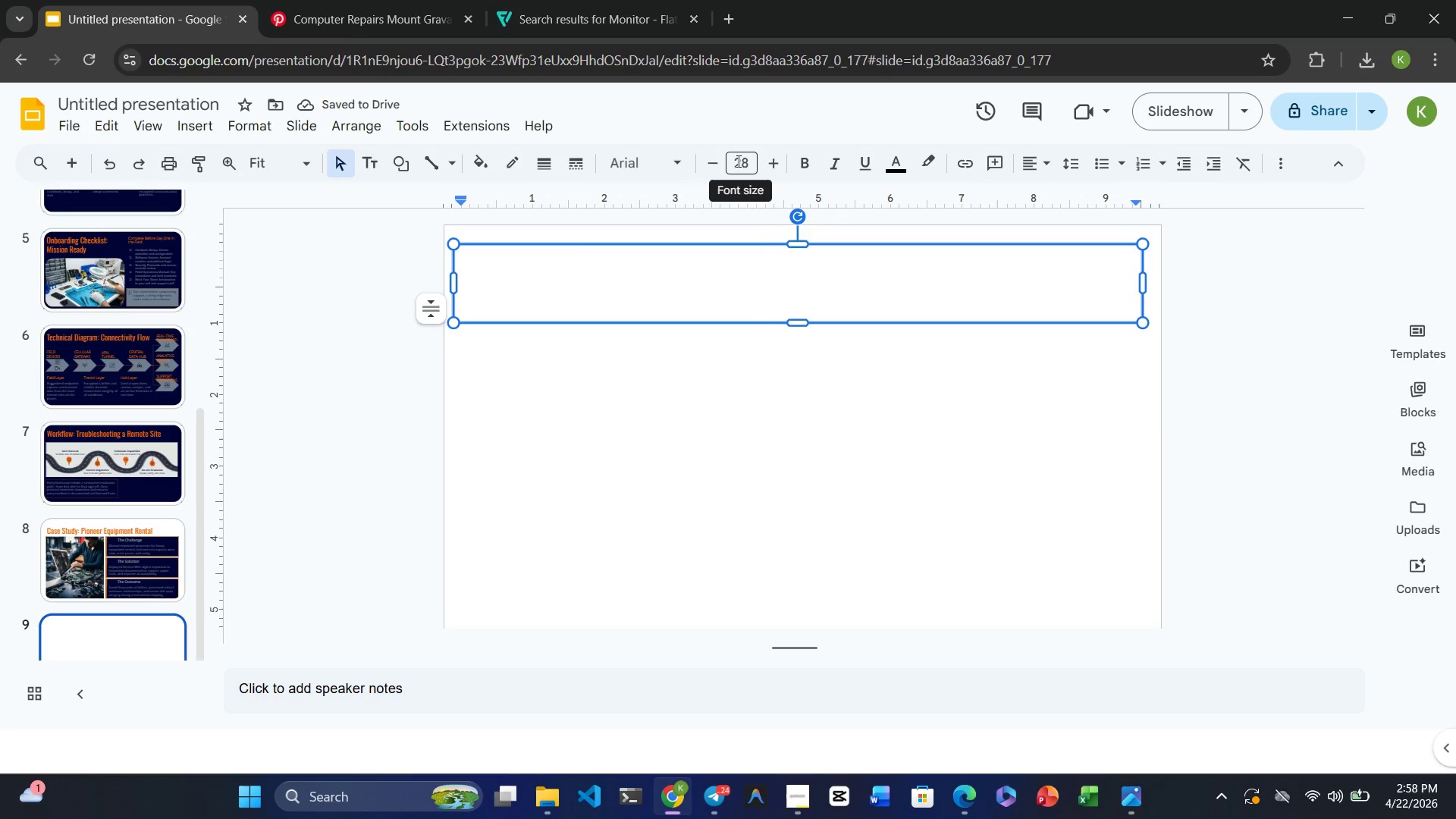 
double_click([737, 161])
 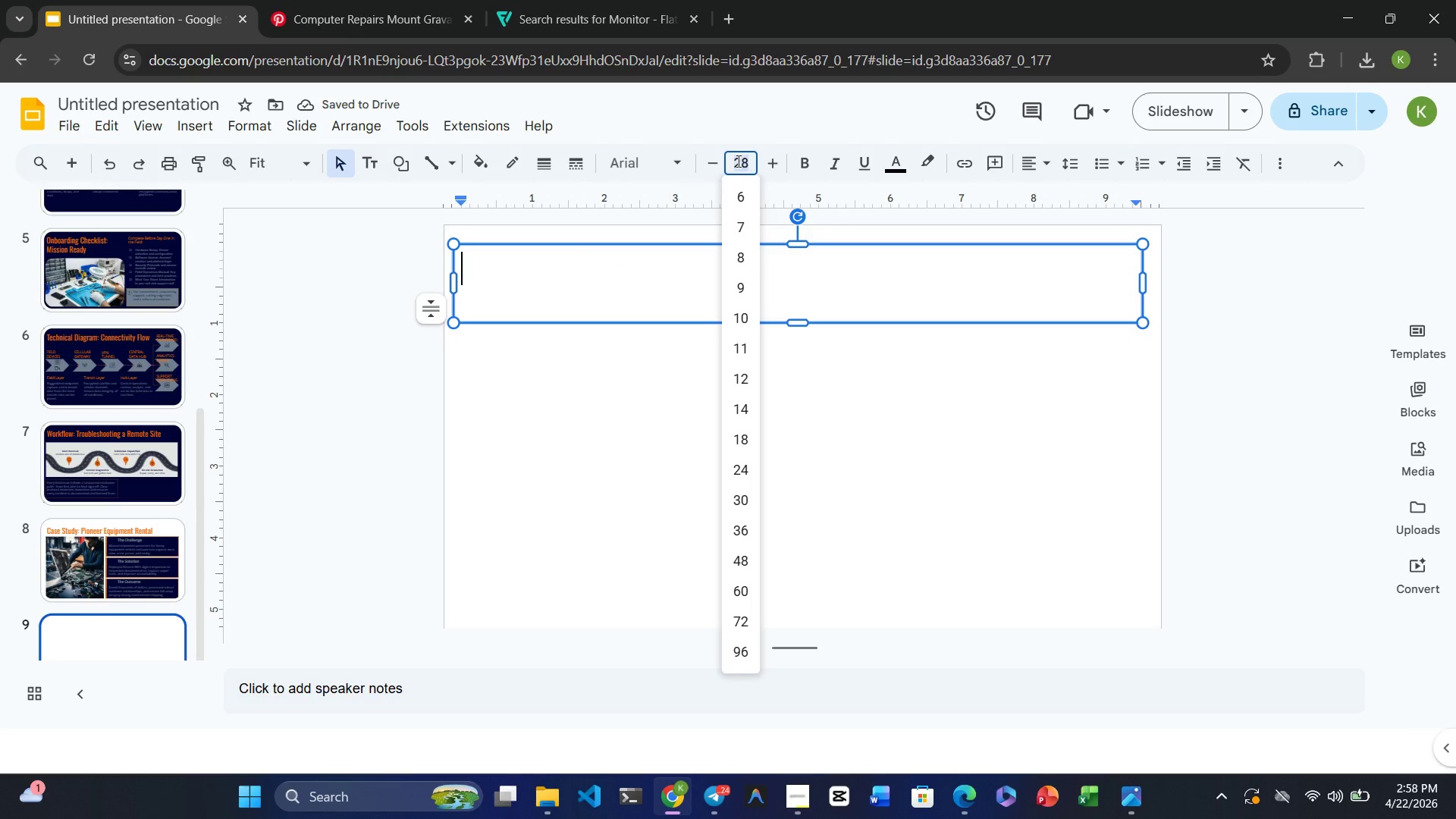 
key(Numpad4)
 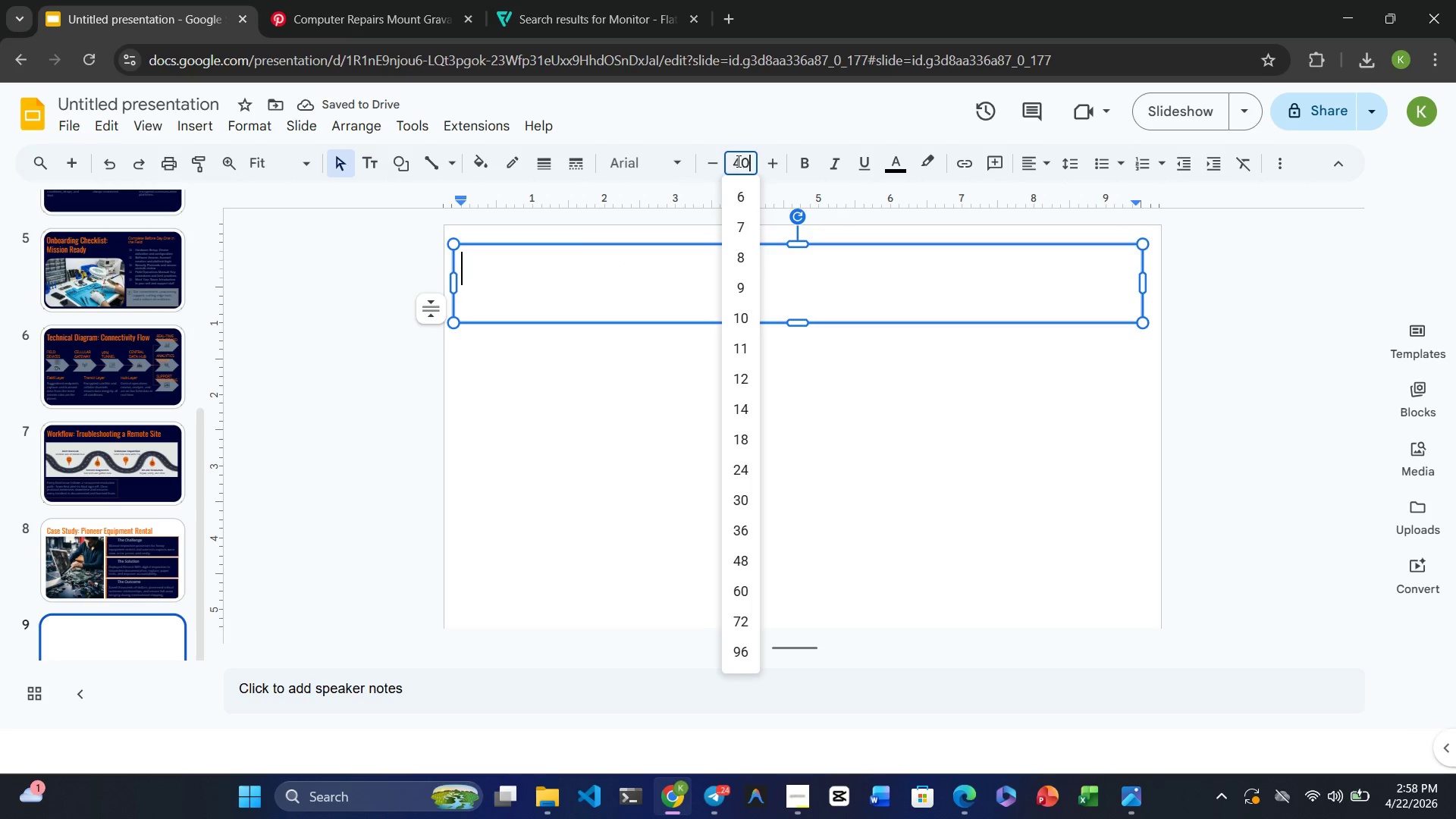 
key(Numpad0)
 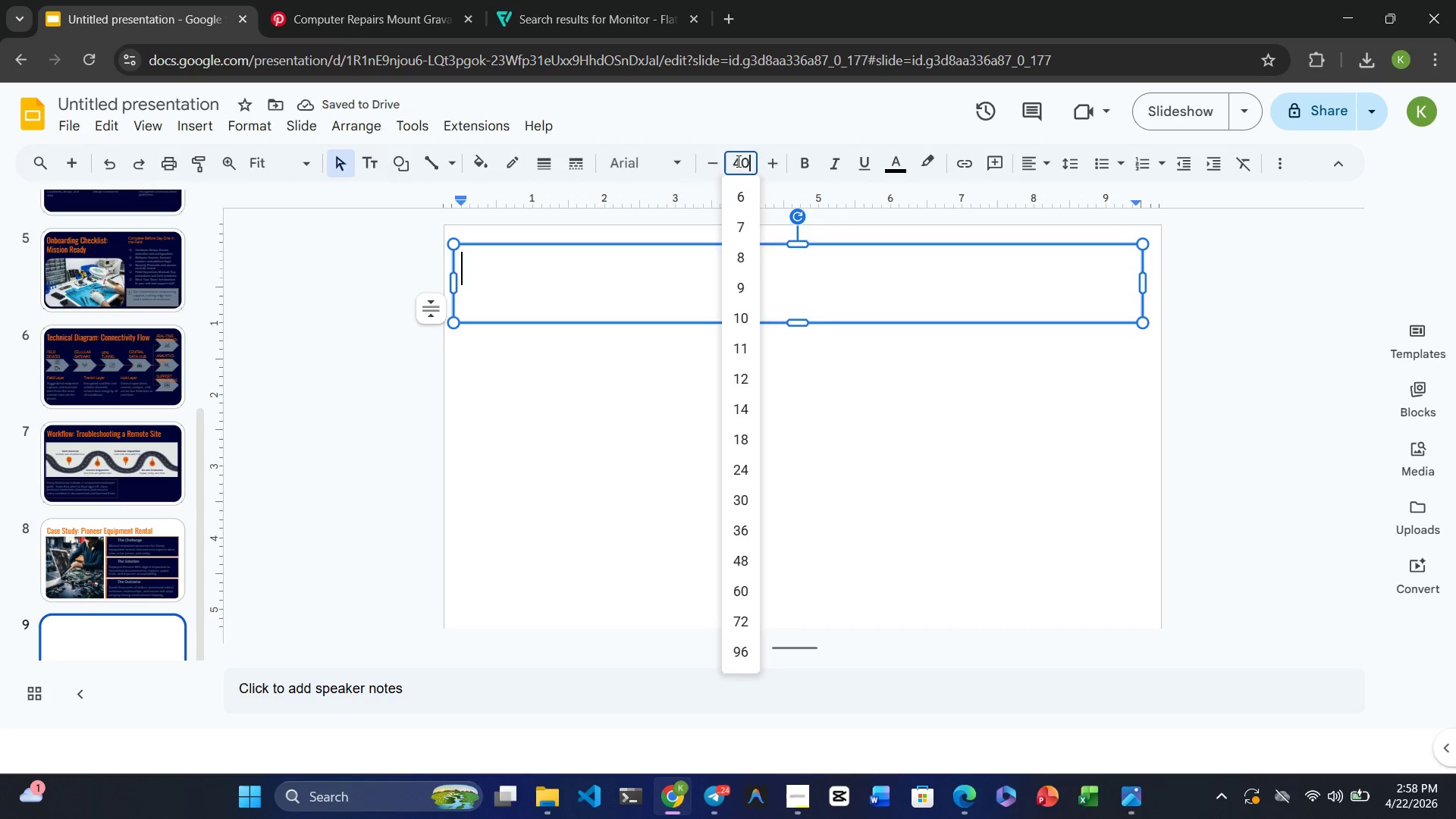 
key(Enter)
 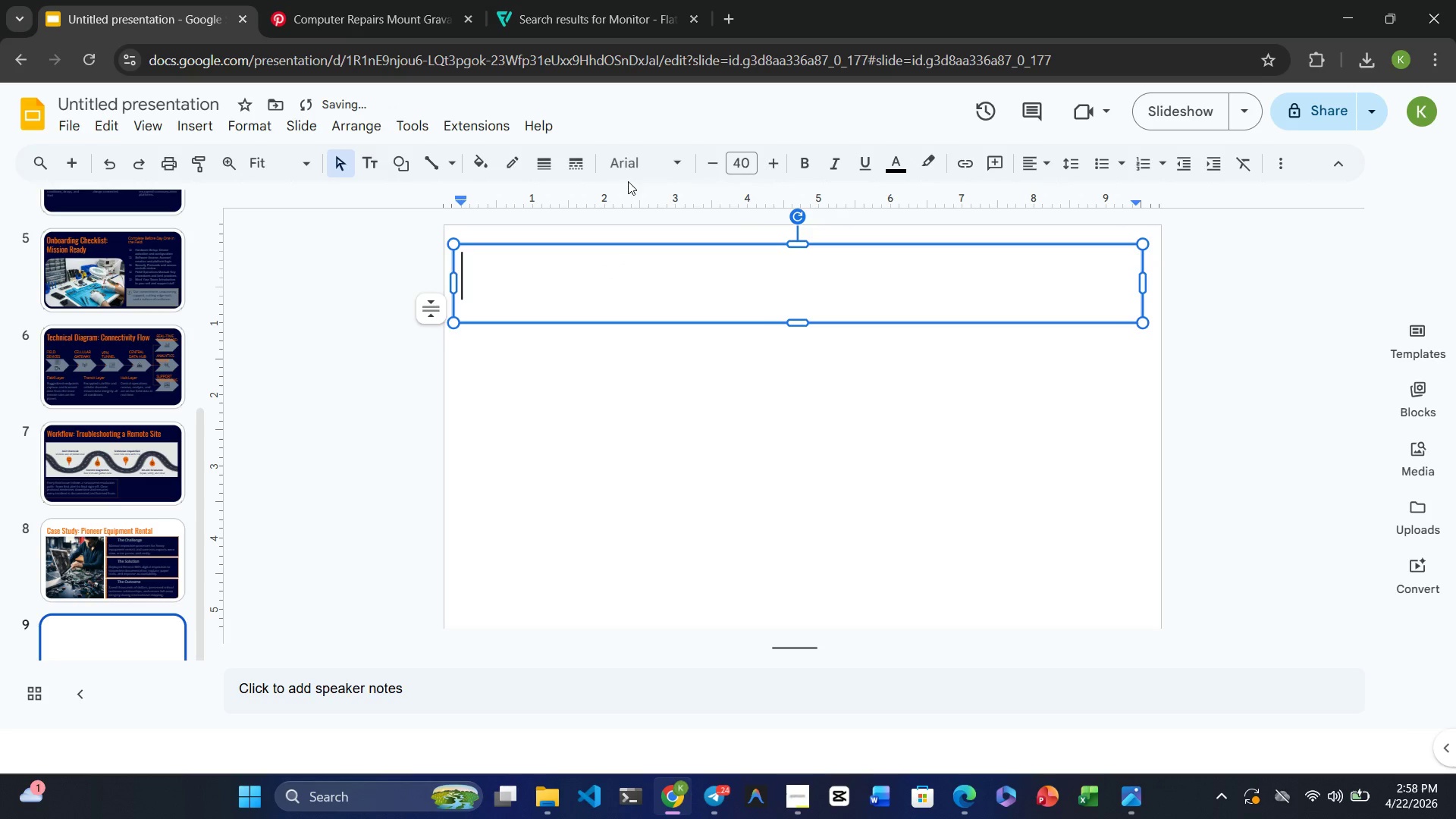 
left_click([628, 170])
 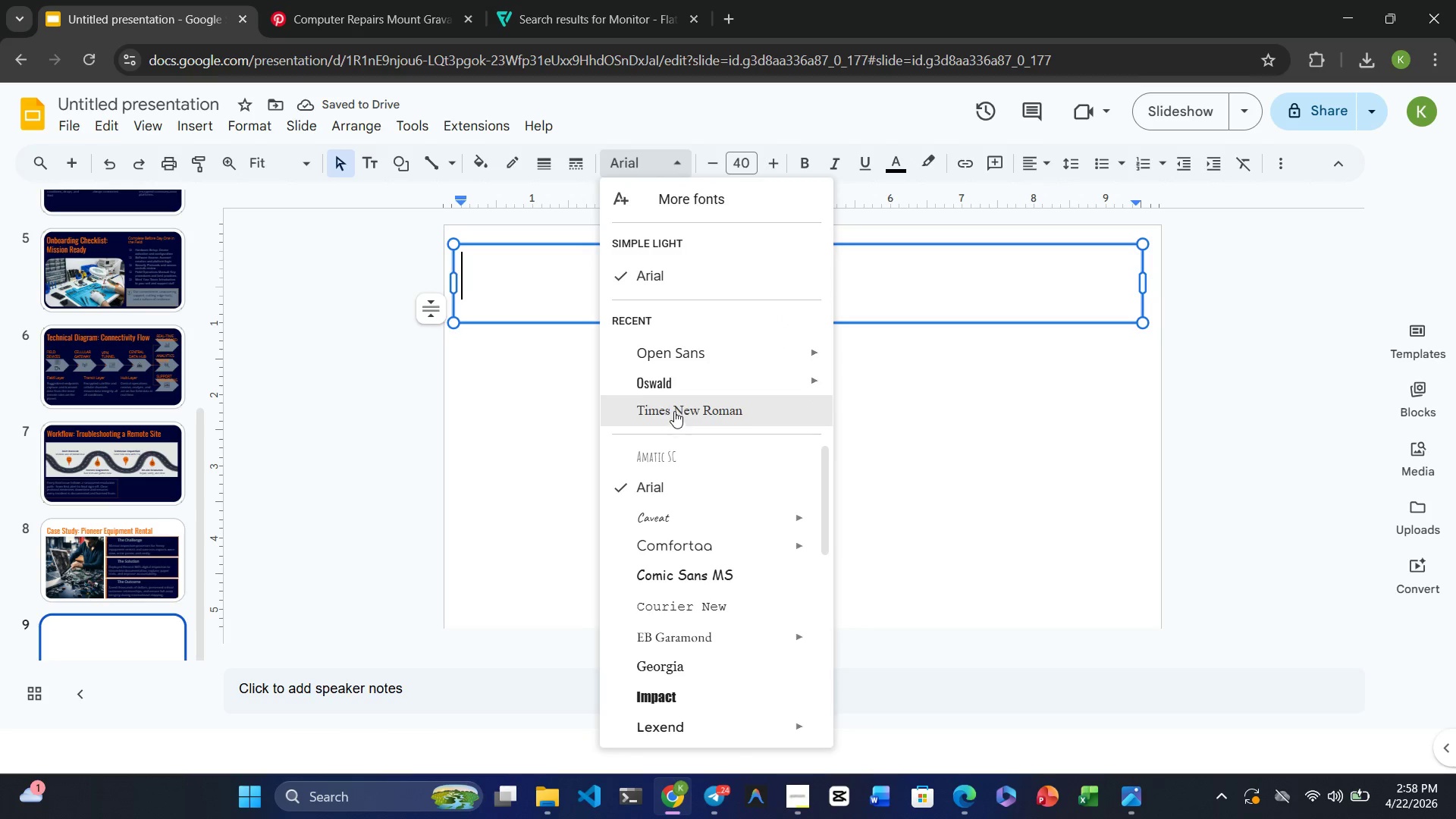 
left_click([670, 386])
 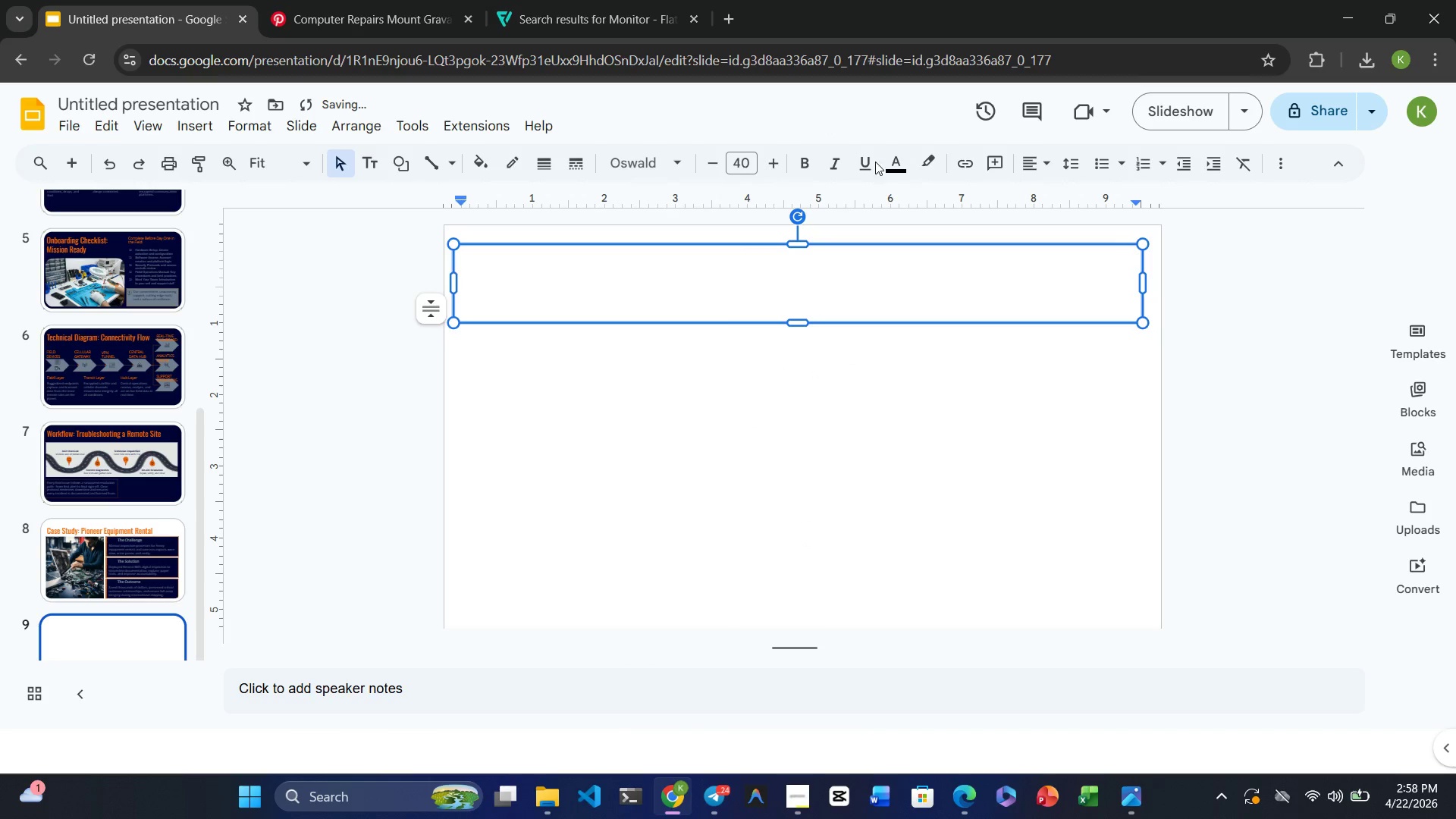 
left_click([905, 168])
 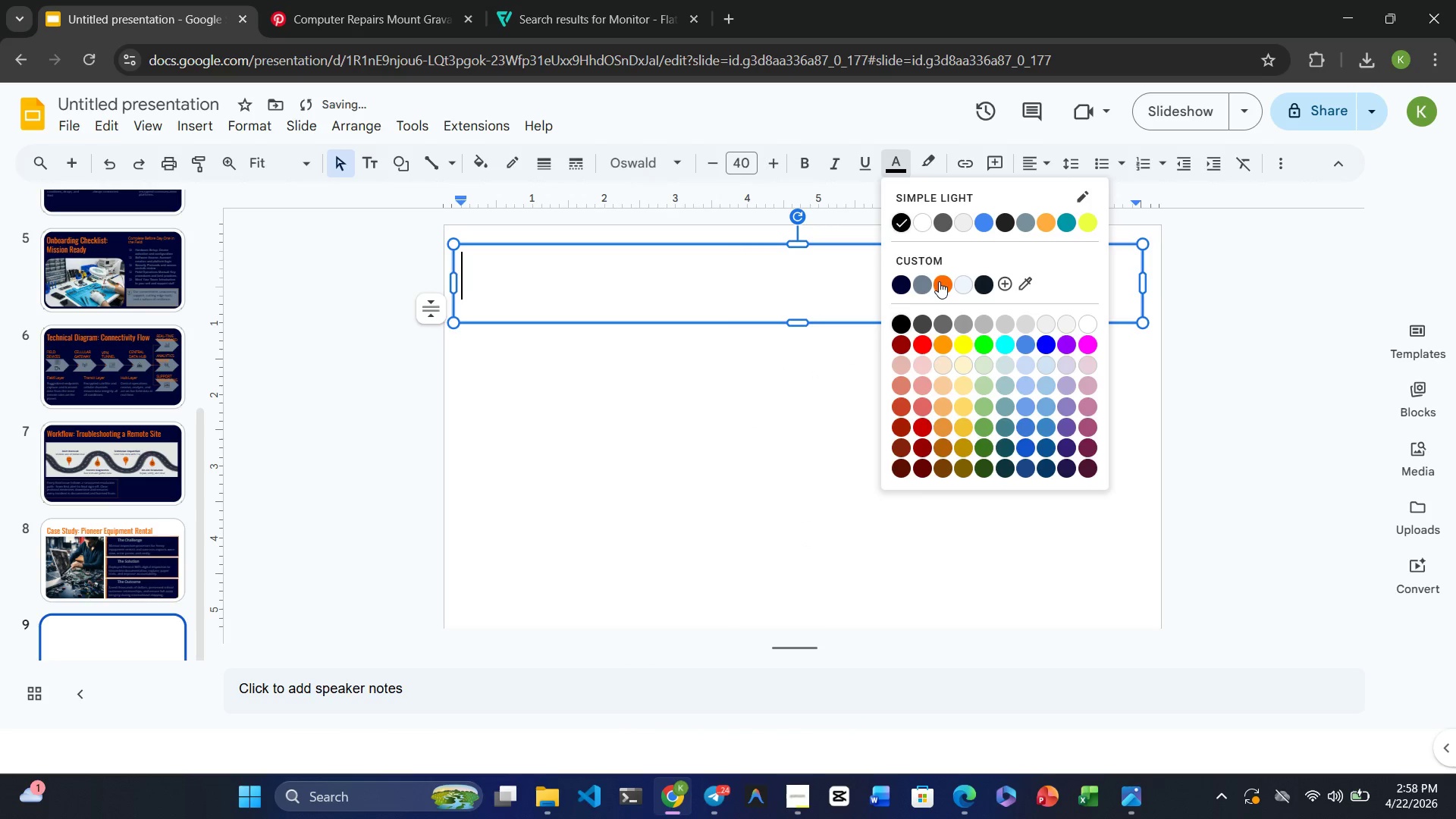 
left_click([940, 281])
 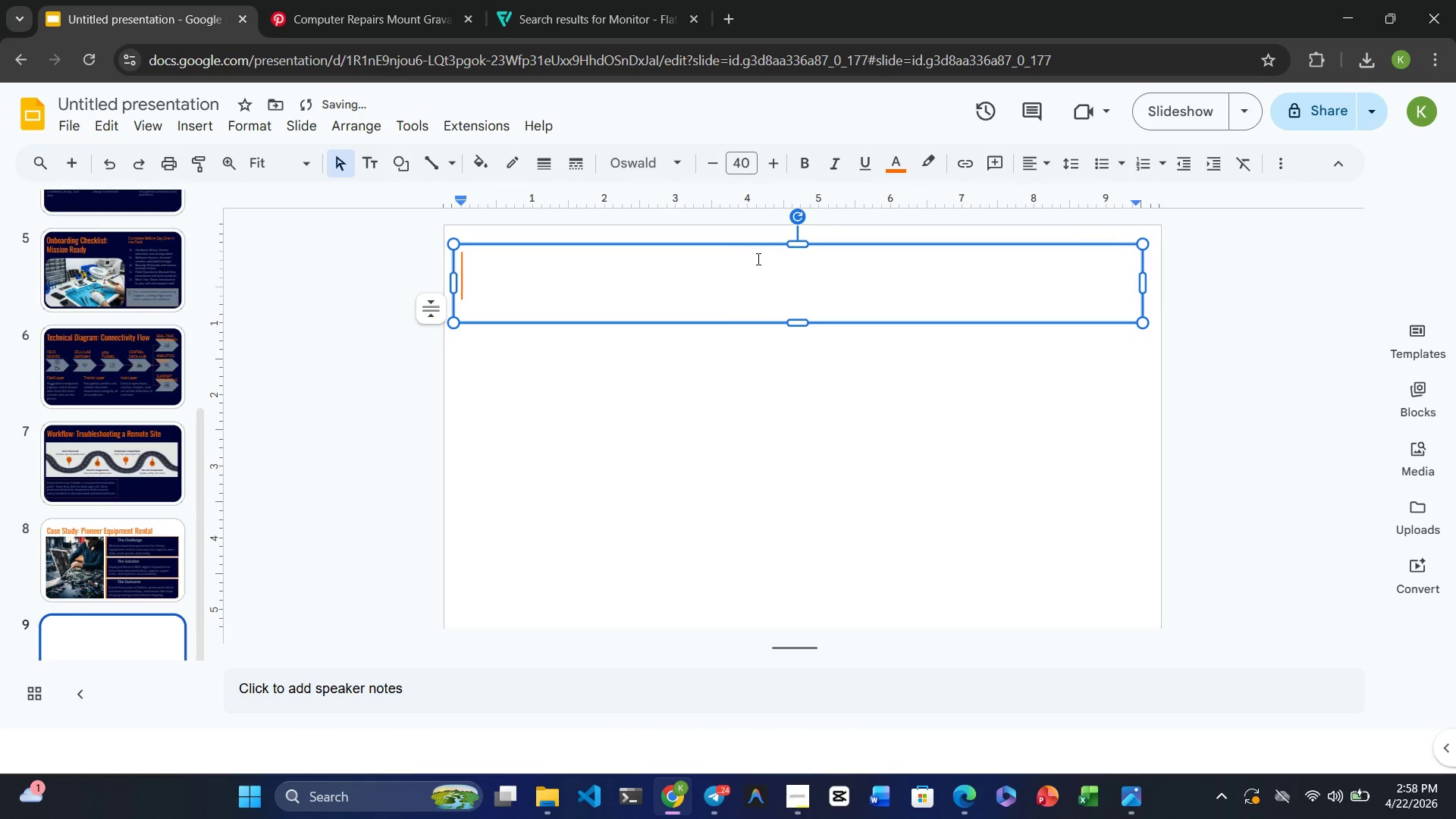 
left_click([757, 259])
 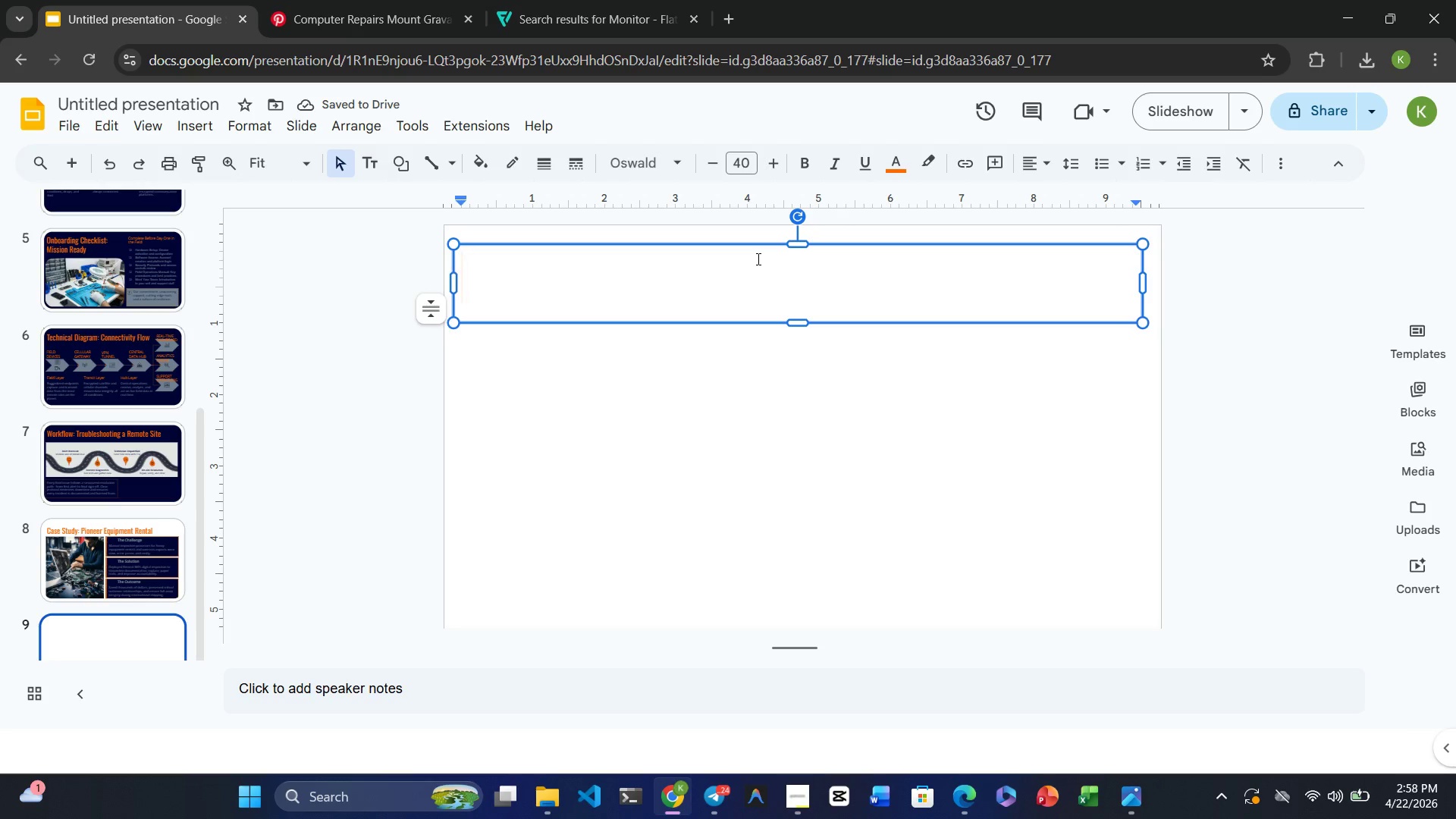 
type(Safet )
key(Backspace)
type(y & )
 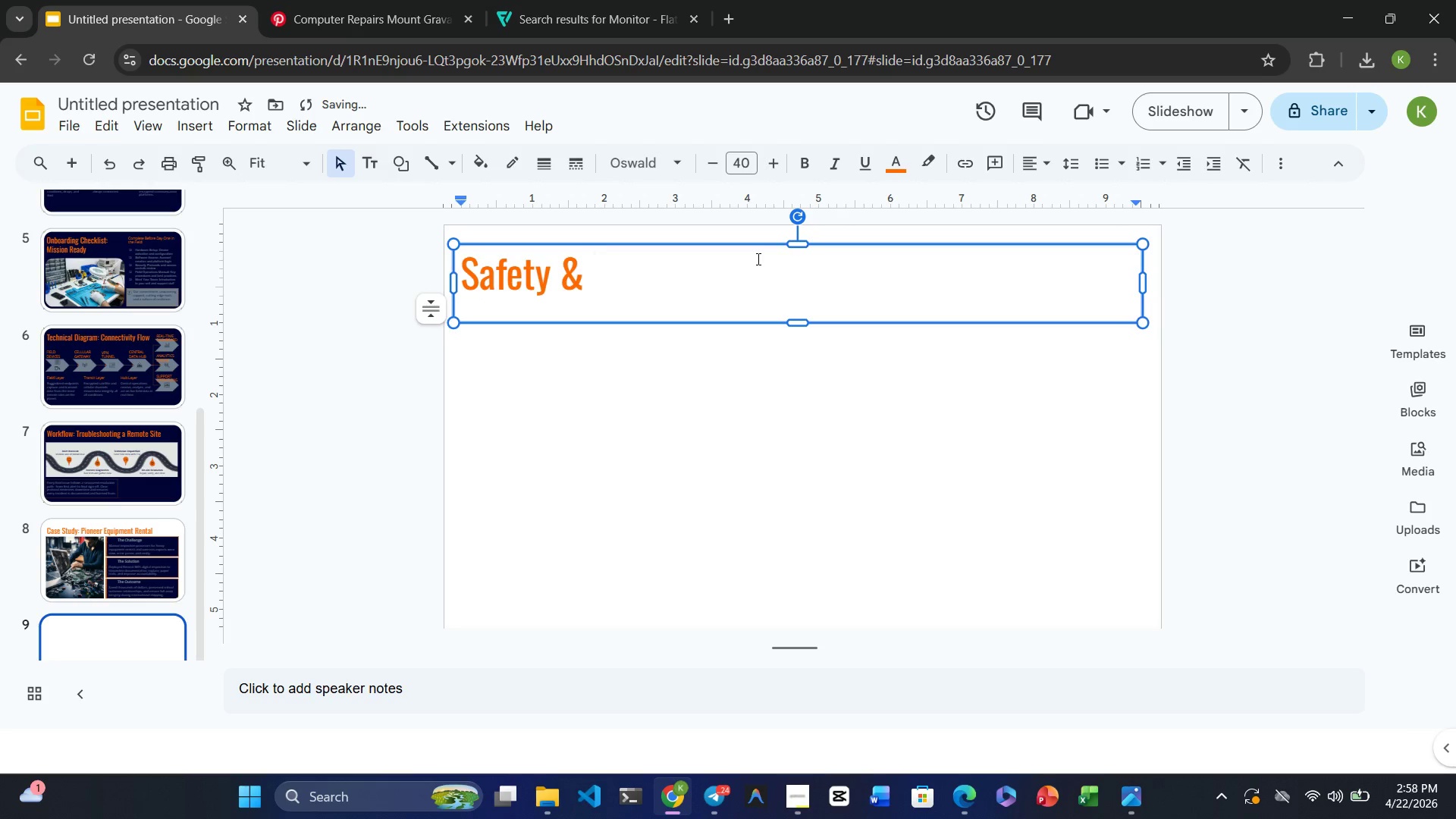 
type(Resilene)
 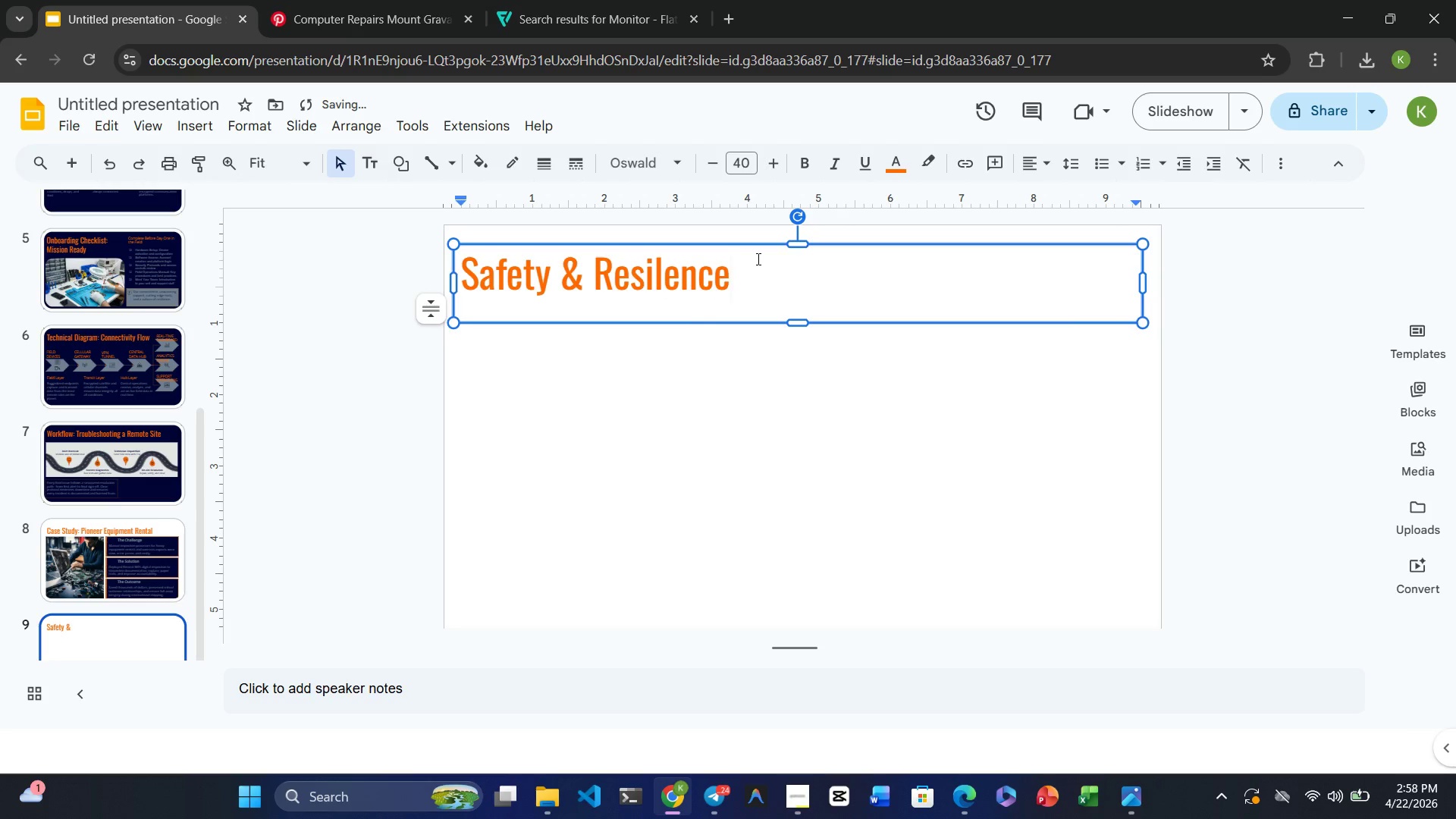 
hold_key(key=C, duration=0.31)
 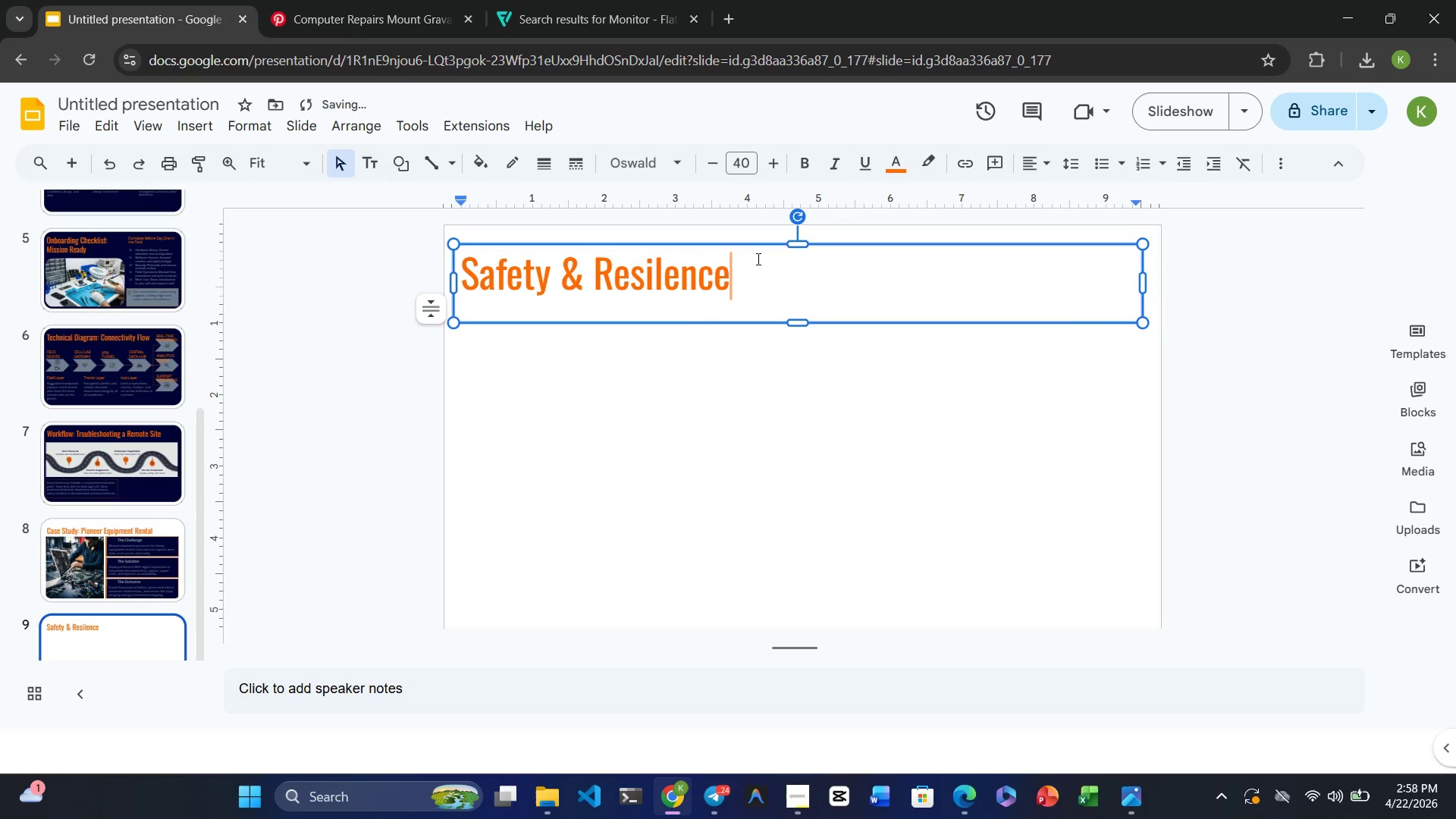 
key(Shift+Semicolon)
 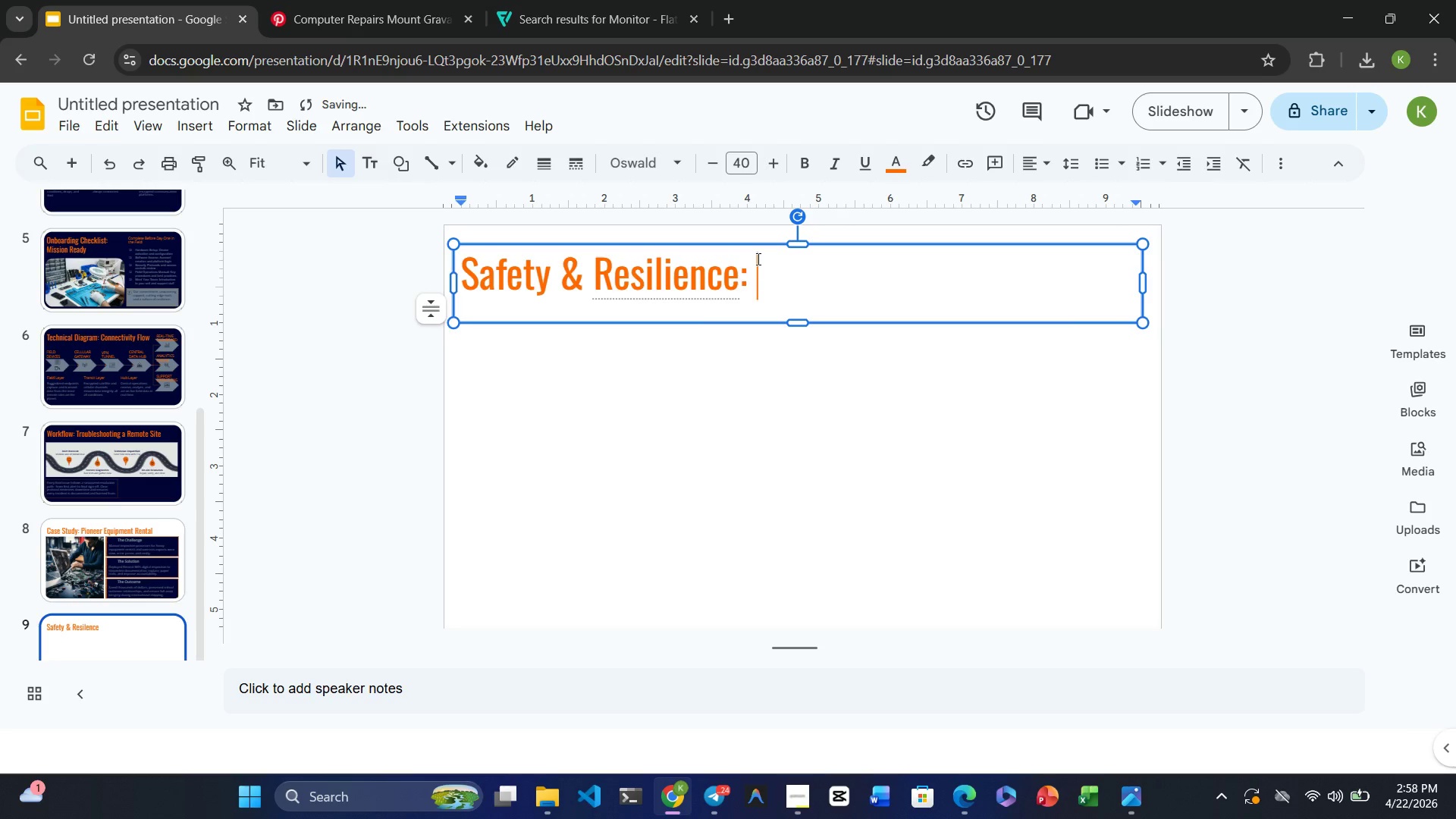 
key(Shift+Space)
 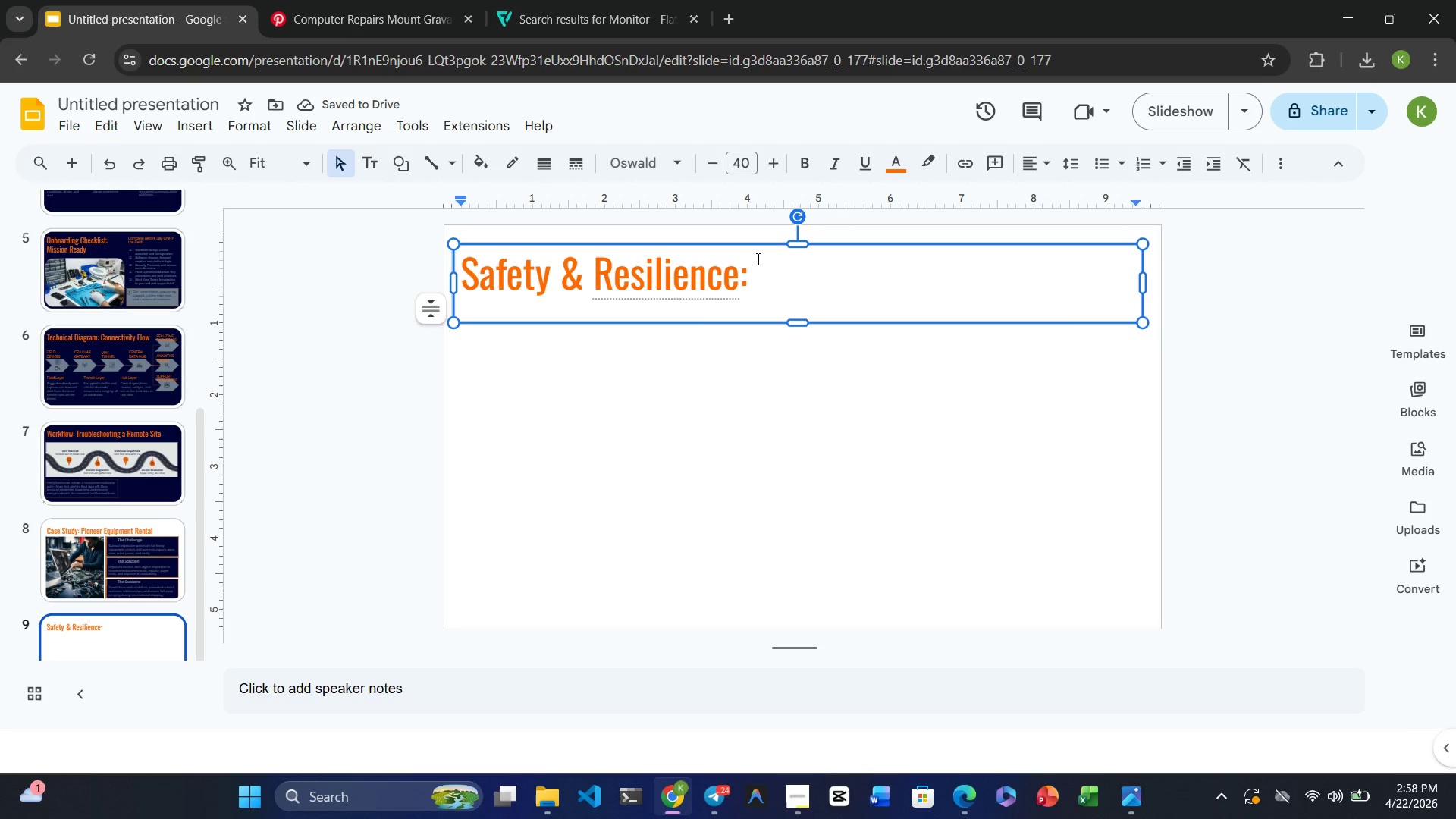 
type(Our Core Values)
 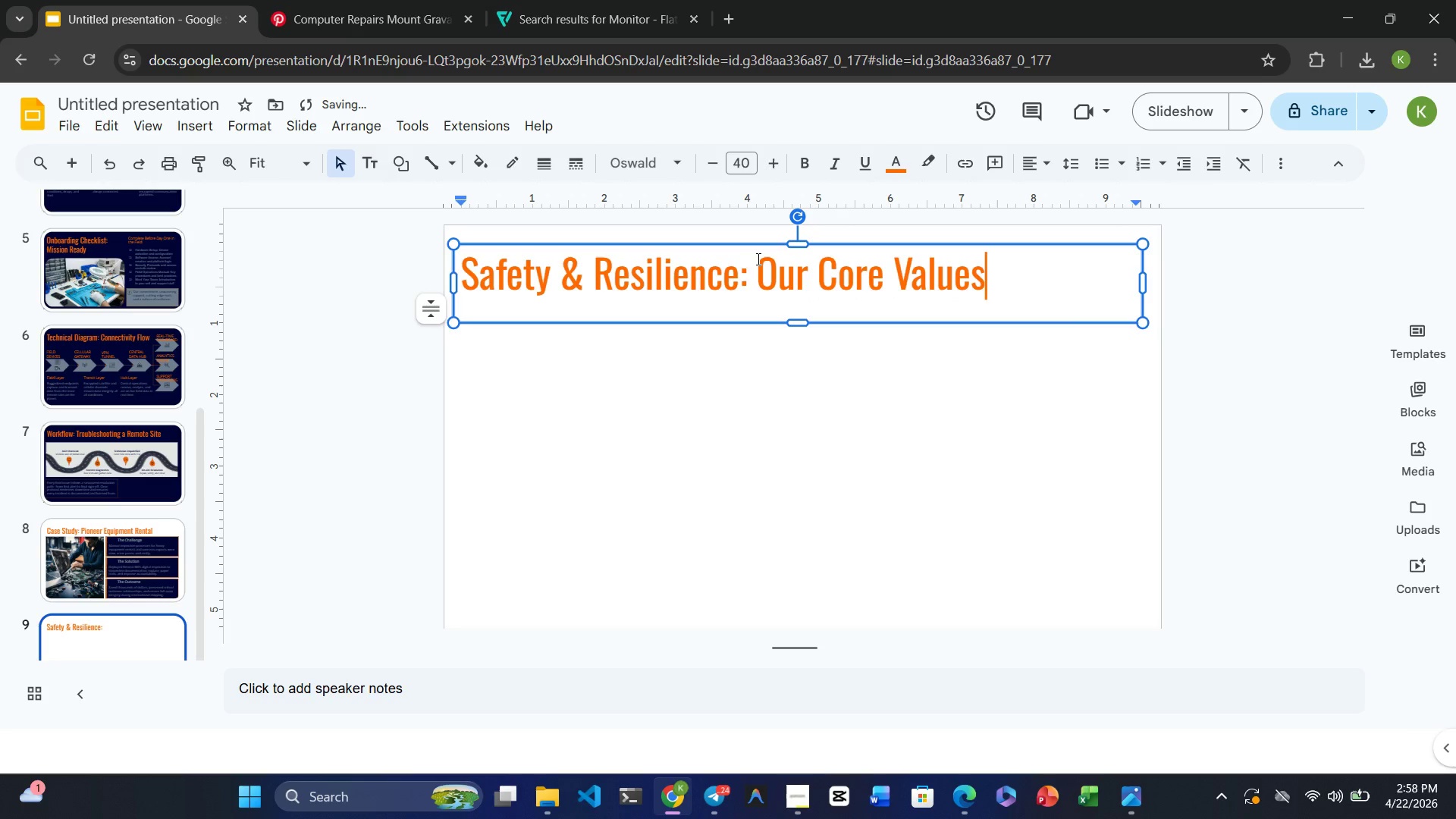 
left_click_drag(start_coordinate=[799, 318], to_coordinate=[799, 304])
 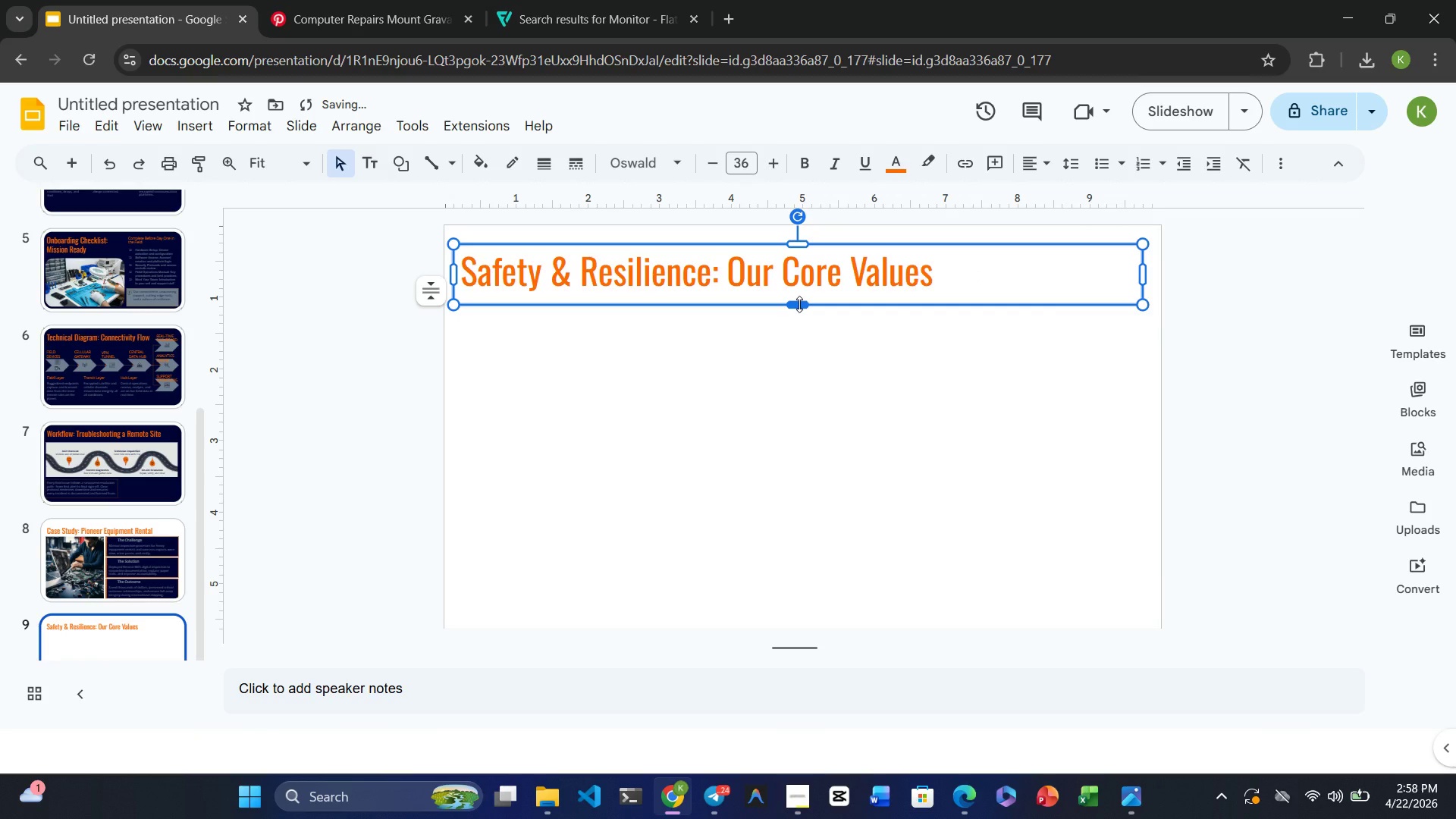 
key(Control+Z)
 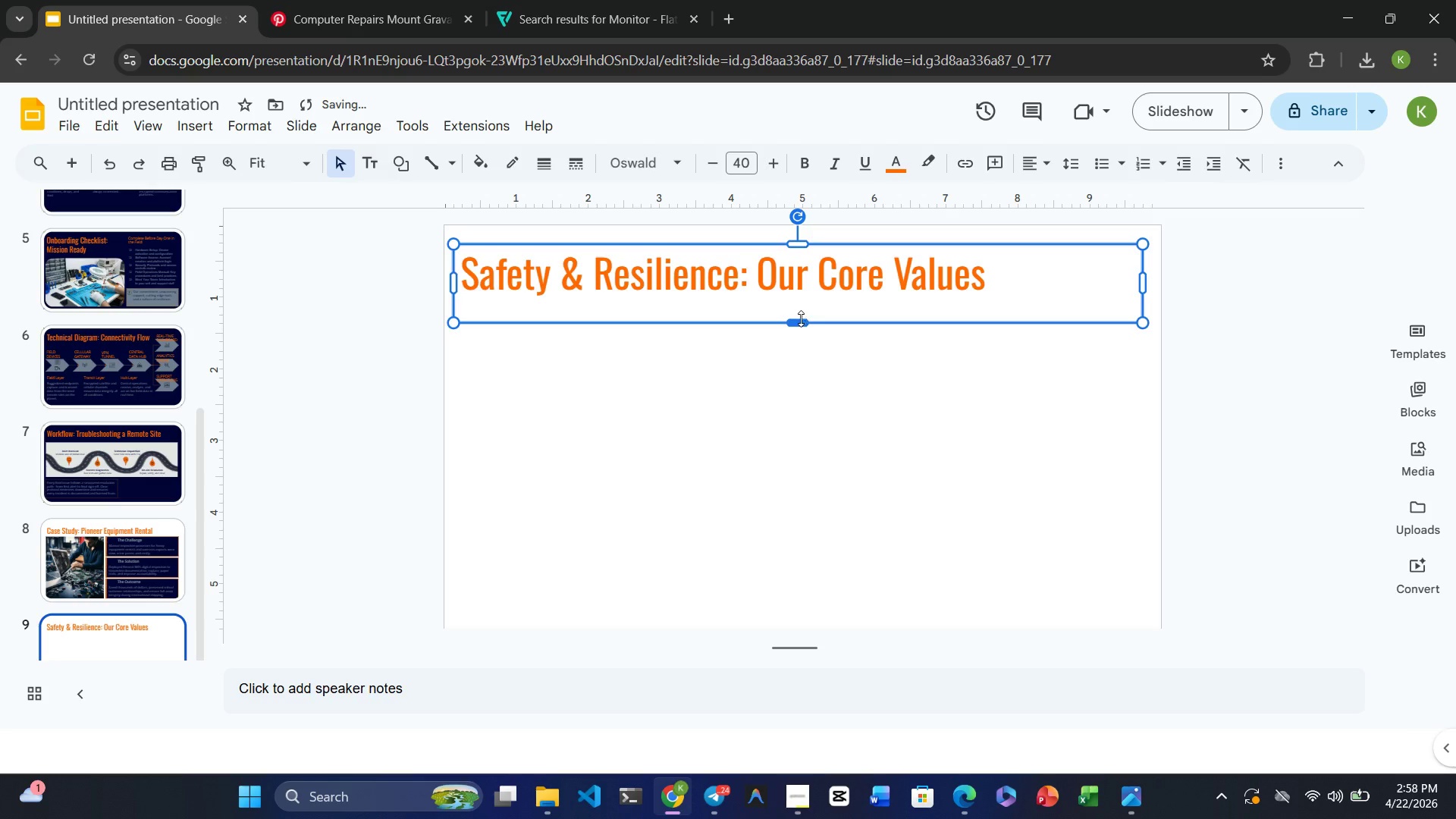 
left_click_drag(start_coordinate=[802, 321], to_coordinate=[802, 310])
 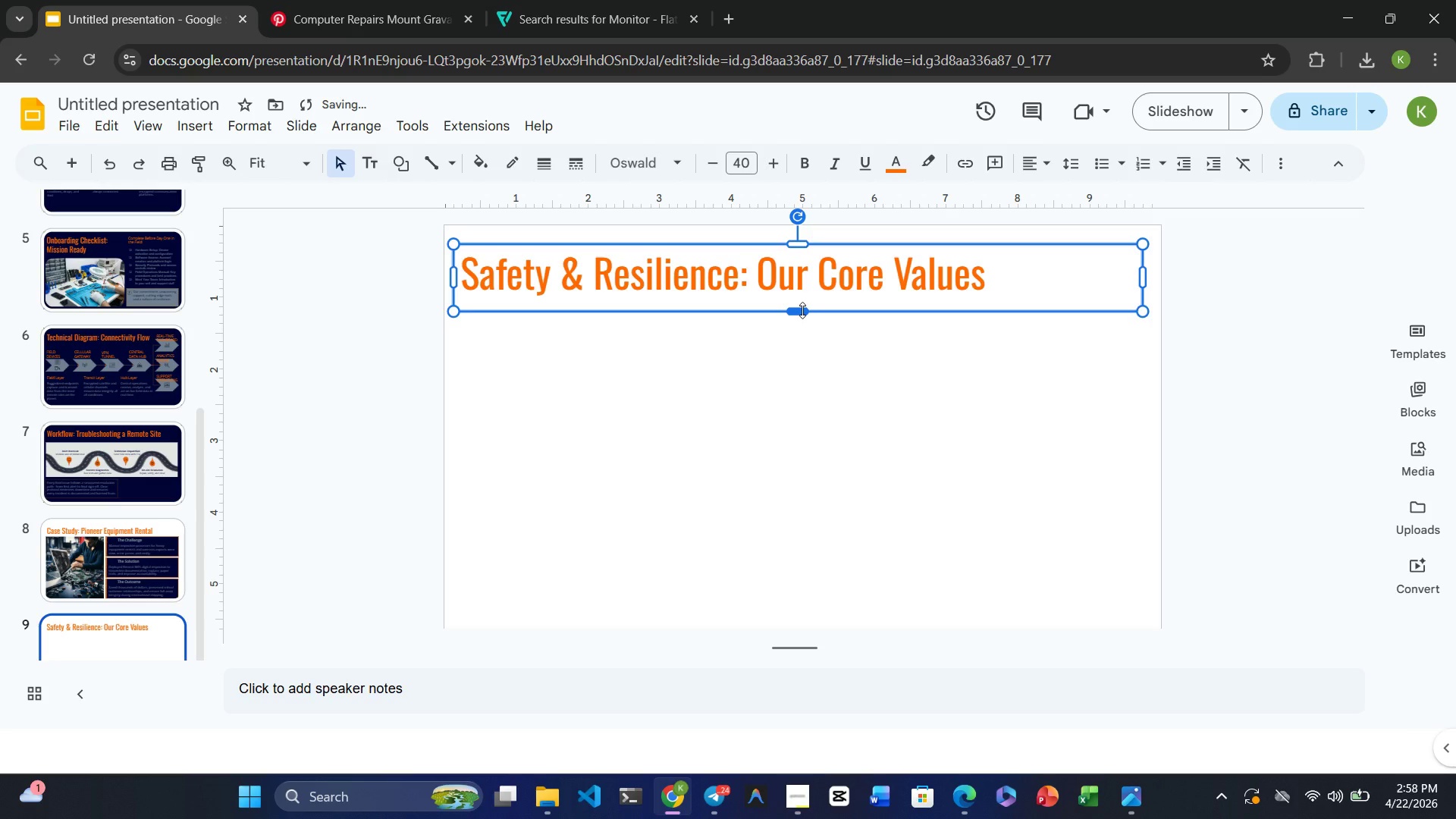 
left_click_drag(start_coordinate=[802, 310], to_coordinate=[803, 304])
 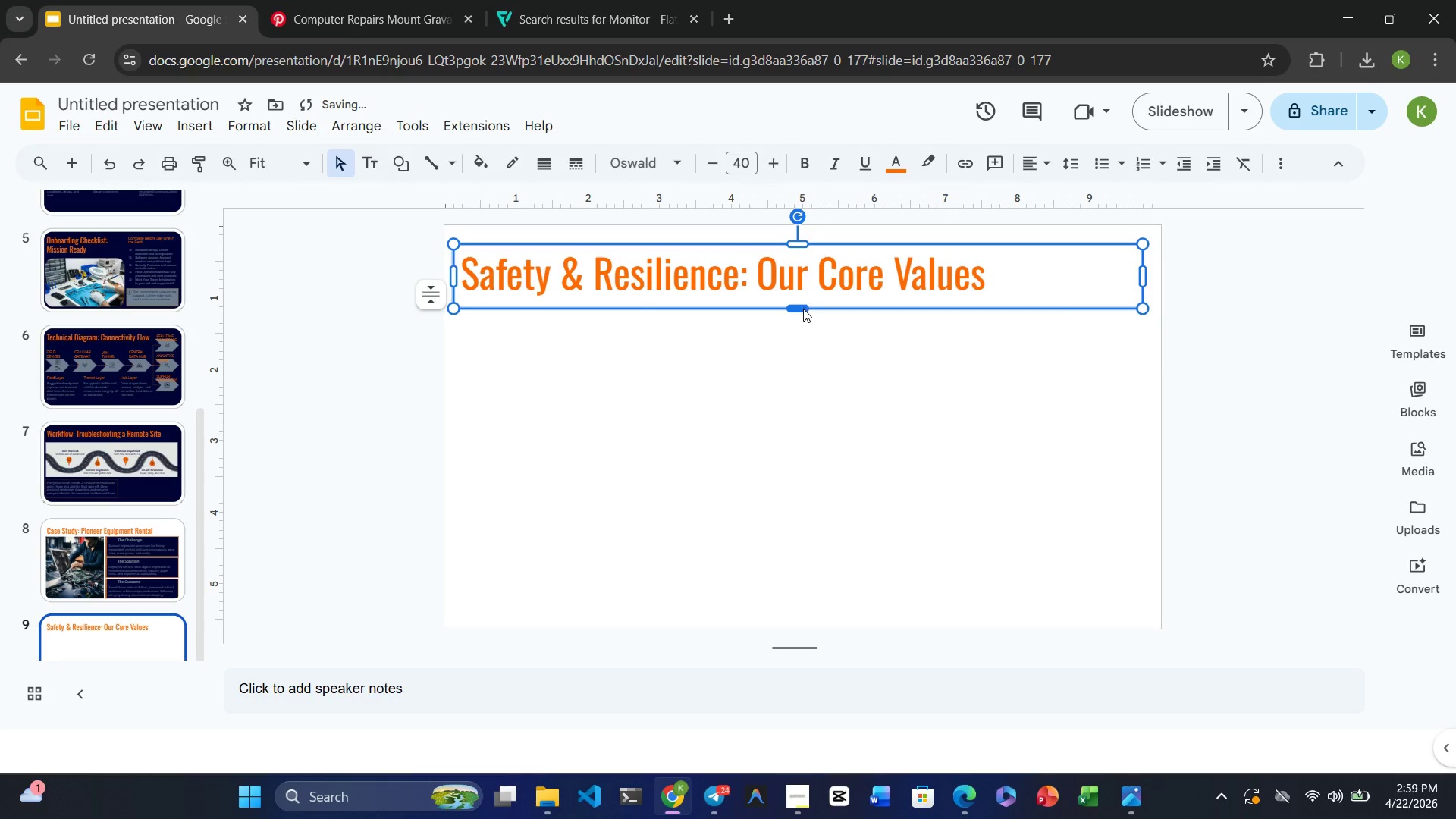 
left_click([788, 346])
 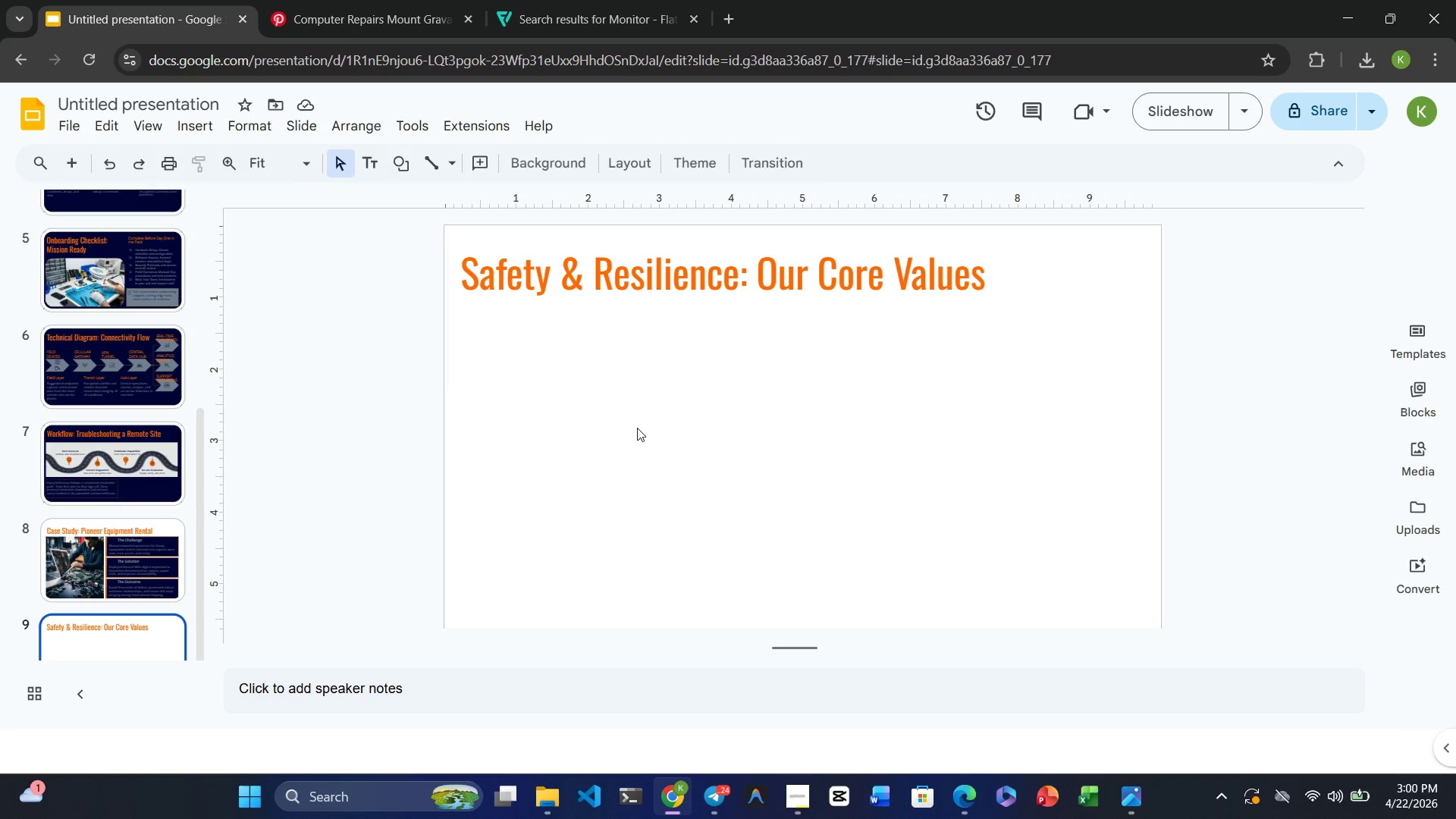 
wait(121.89)
 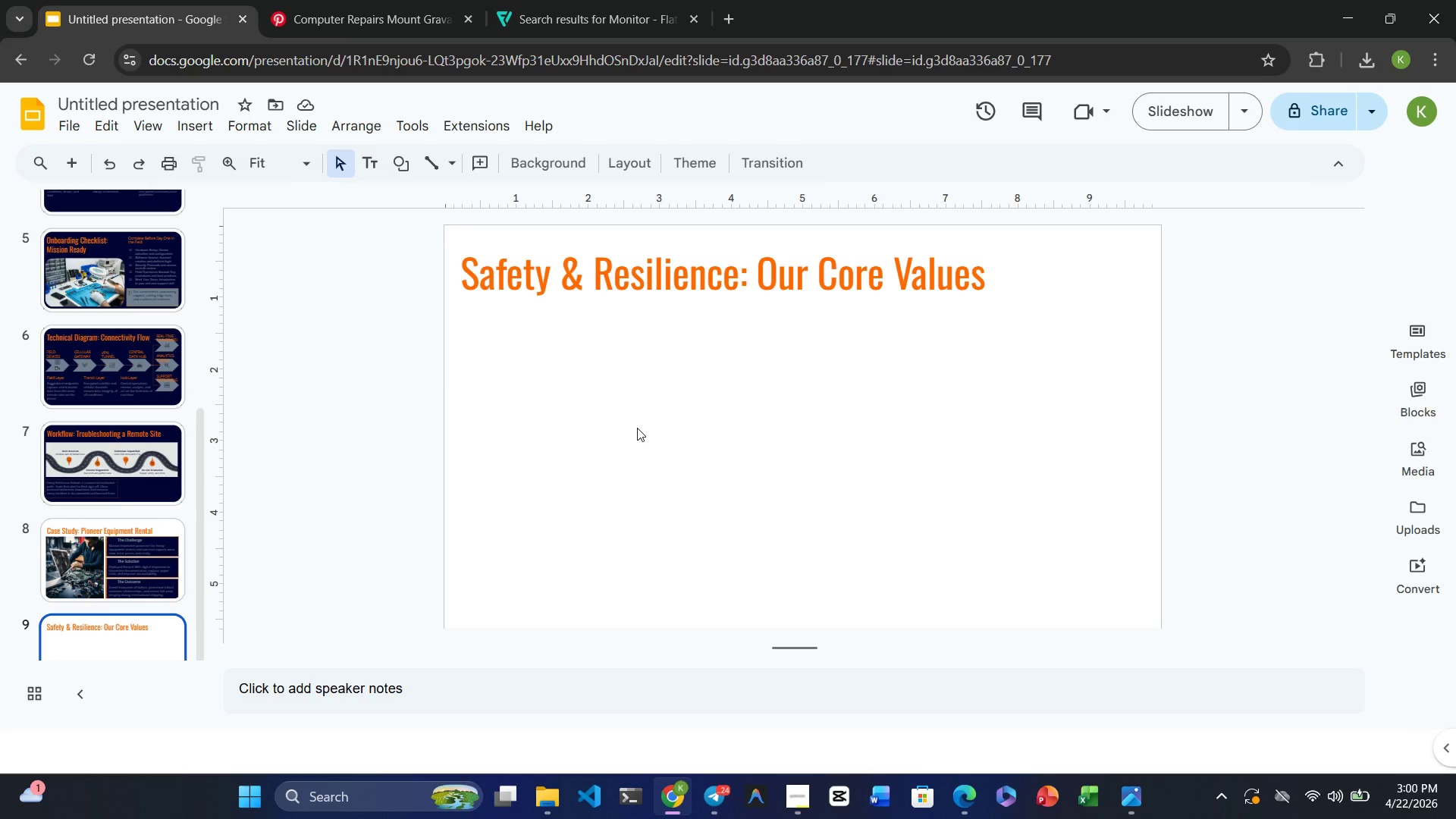 
left_click([709, 384])
 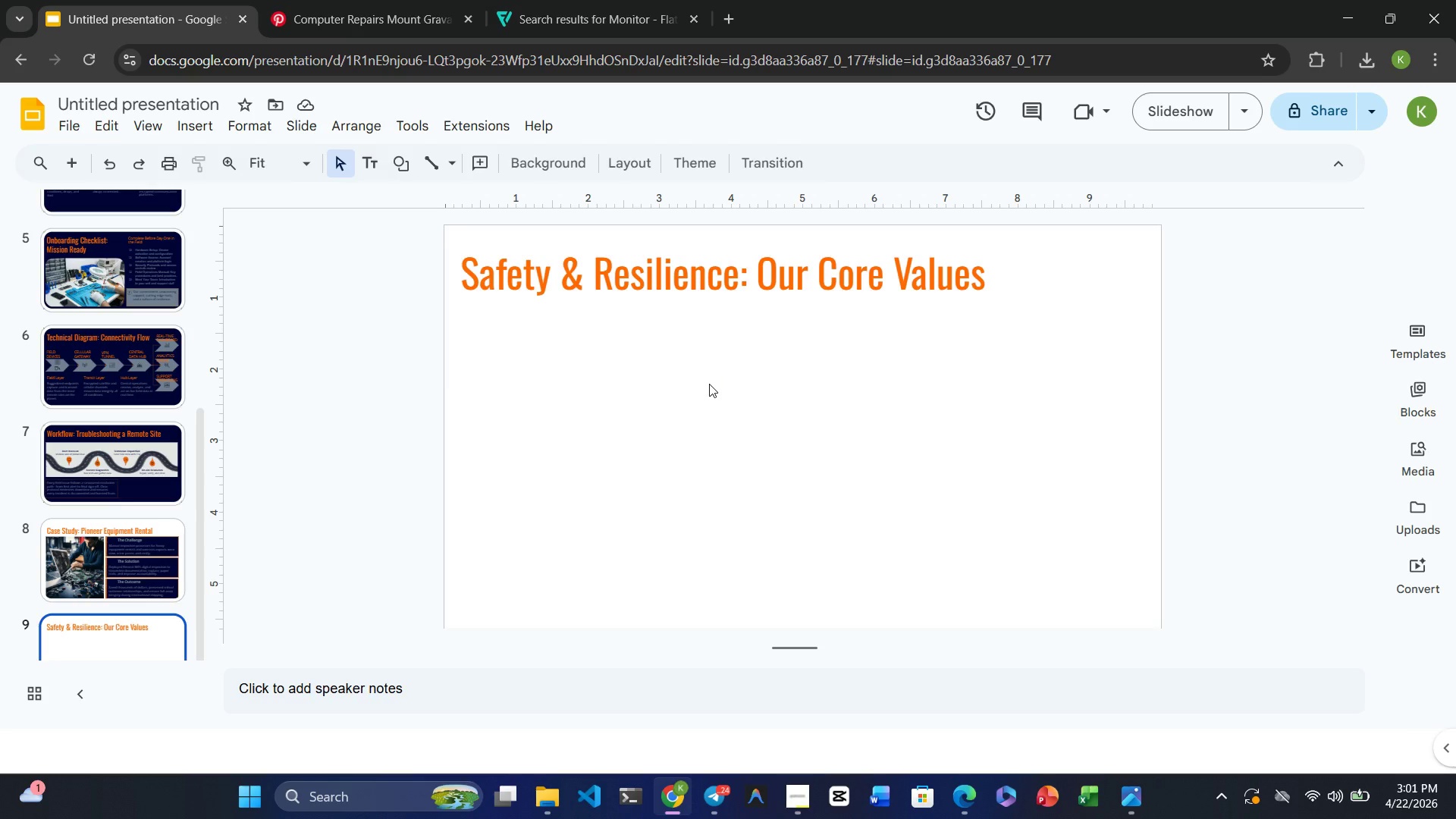 
wait(31.06)
 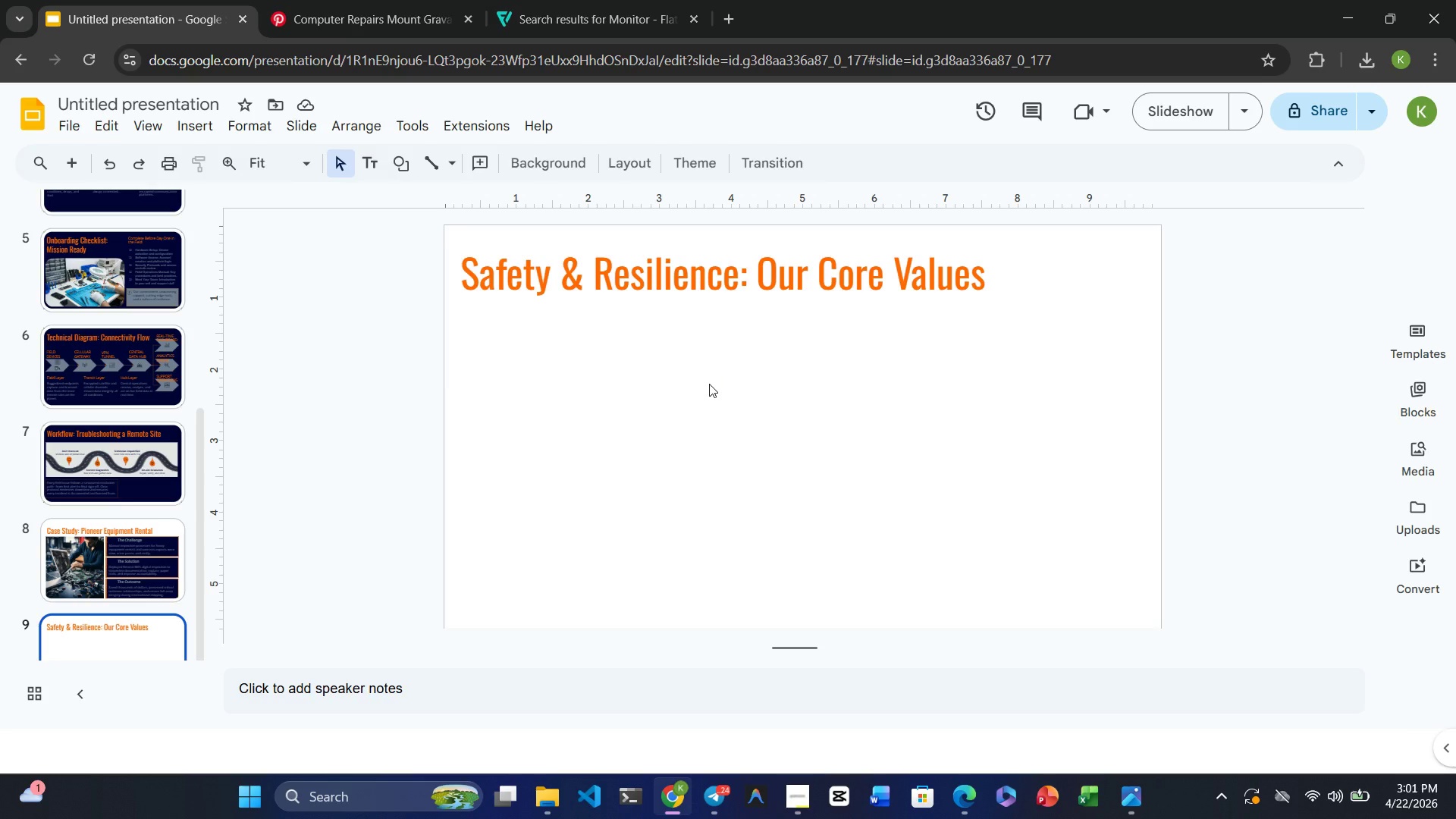 
left_click([202, 130])
 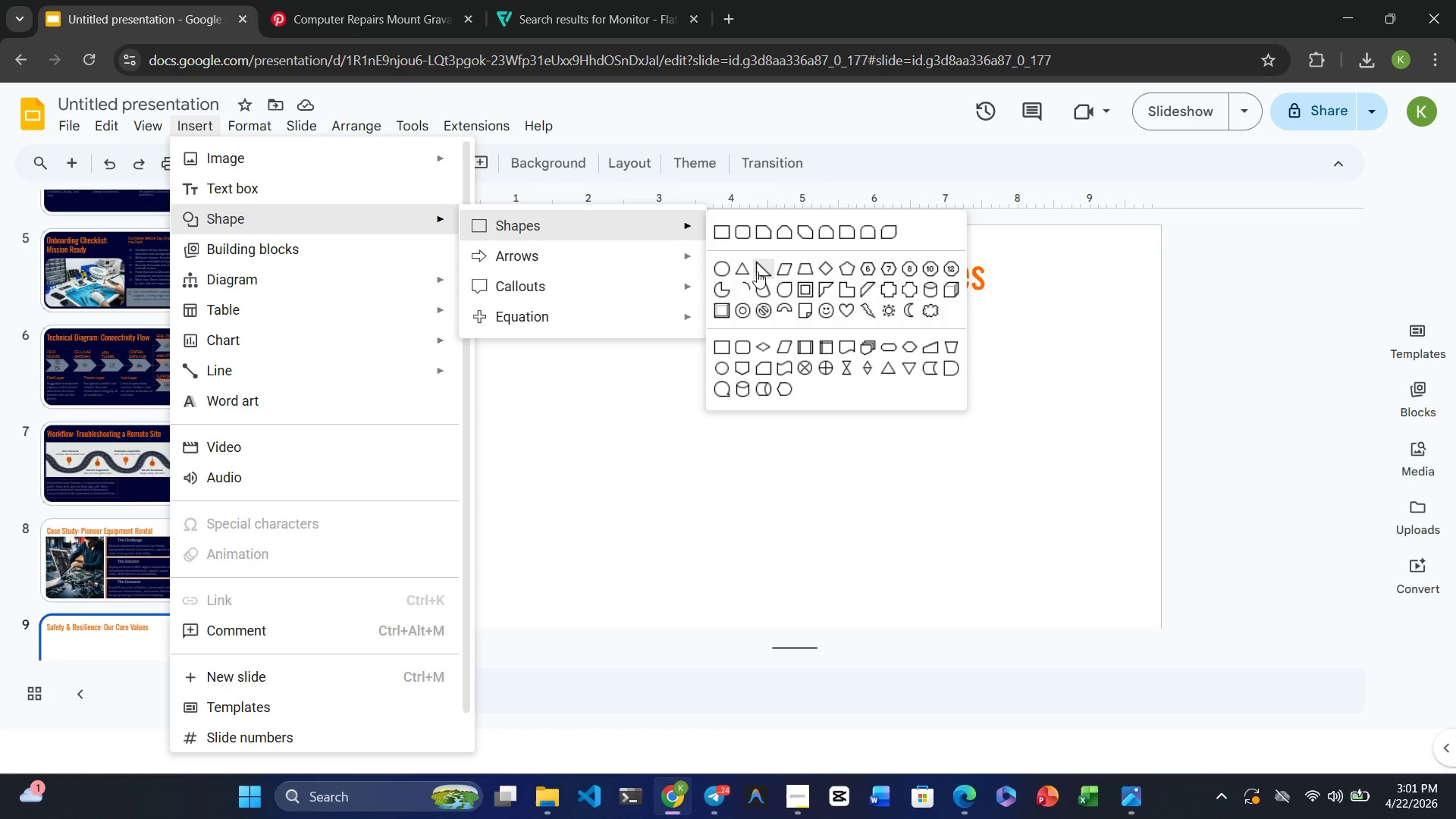 
wait(5.42)
 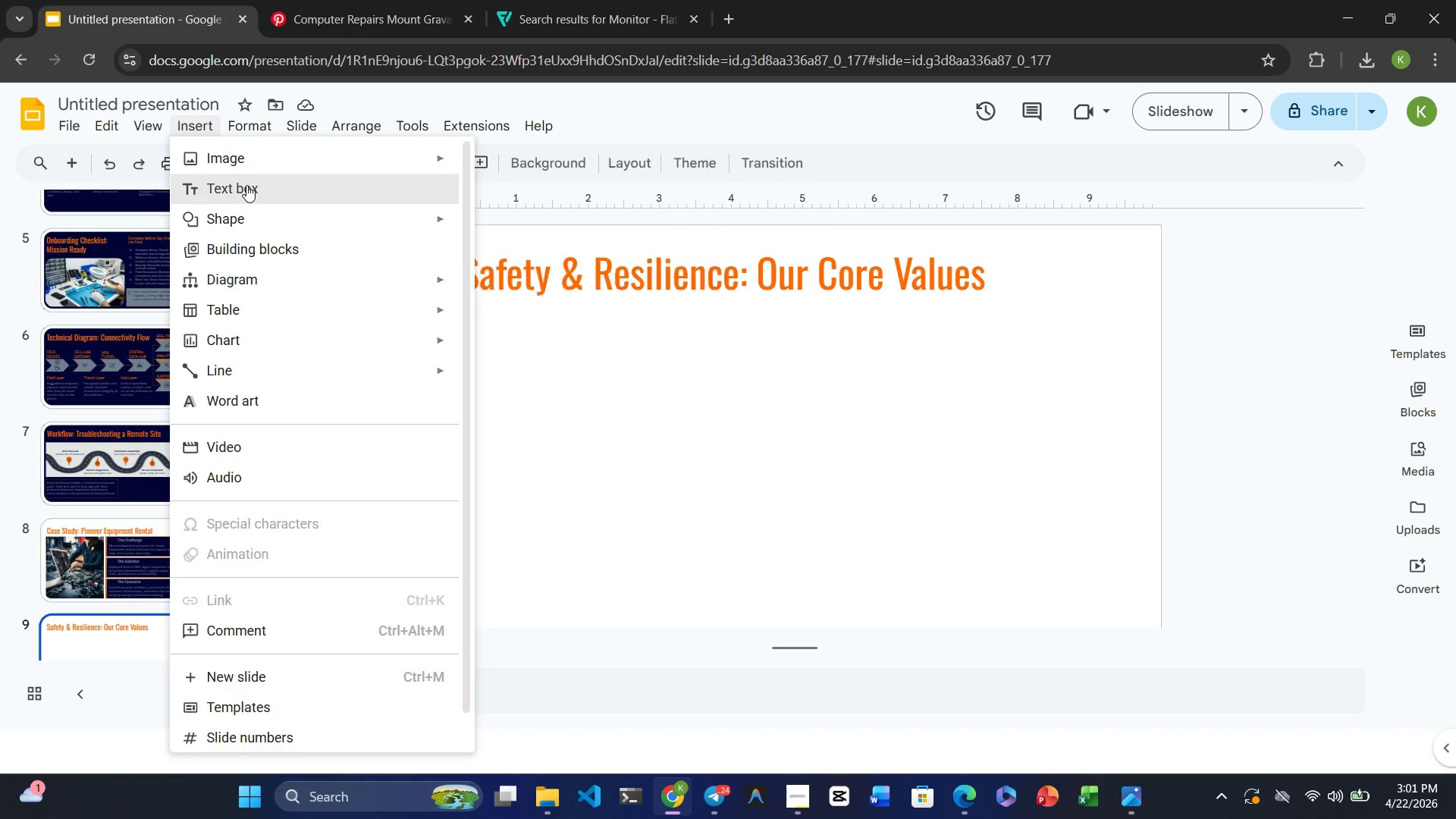 
left_click([740, 270])
 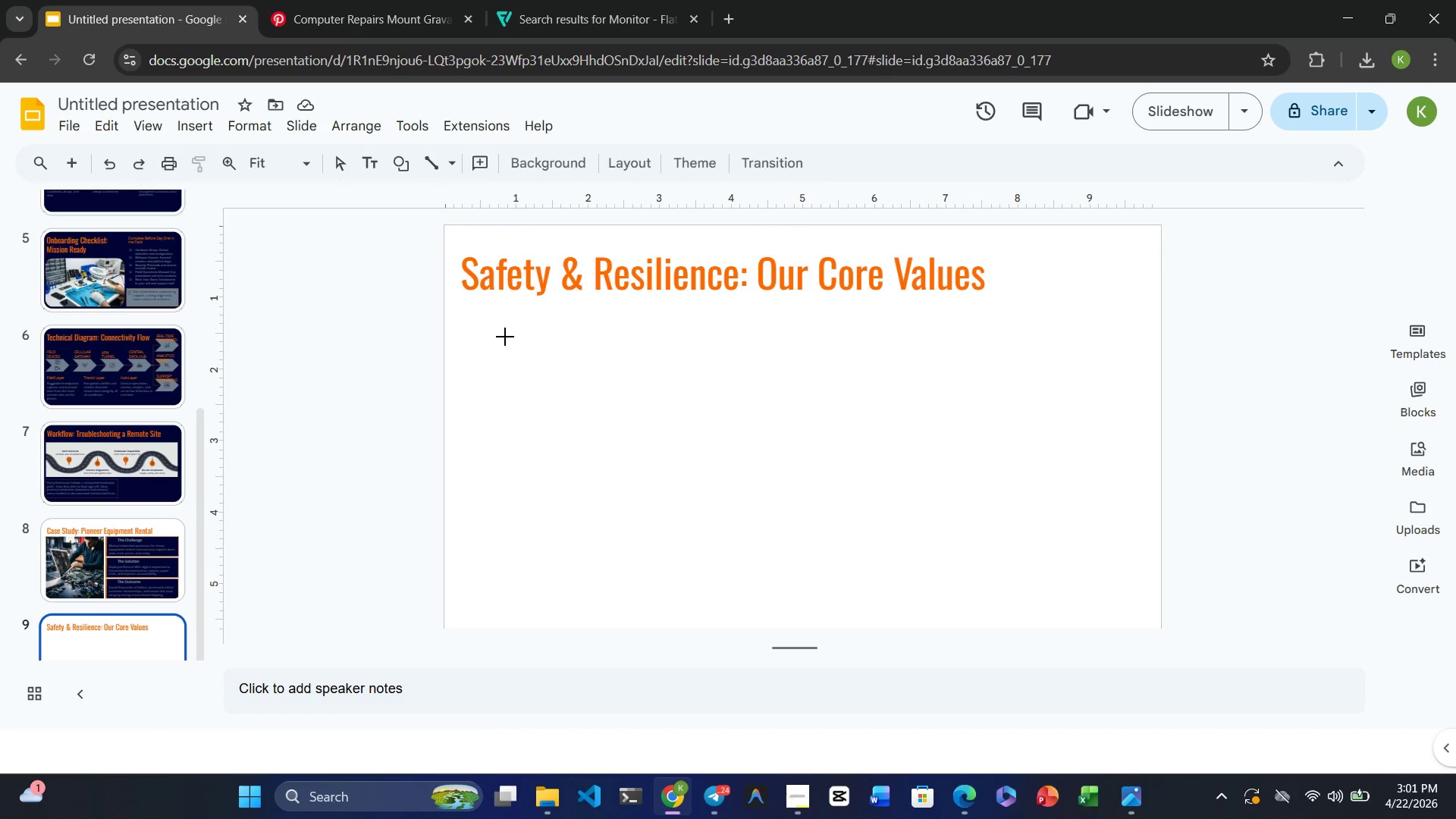 
left_click_drag(start_coordinate=[509, 337], to_coordinate=[549, 371])
 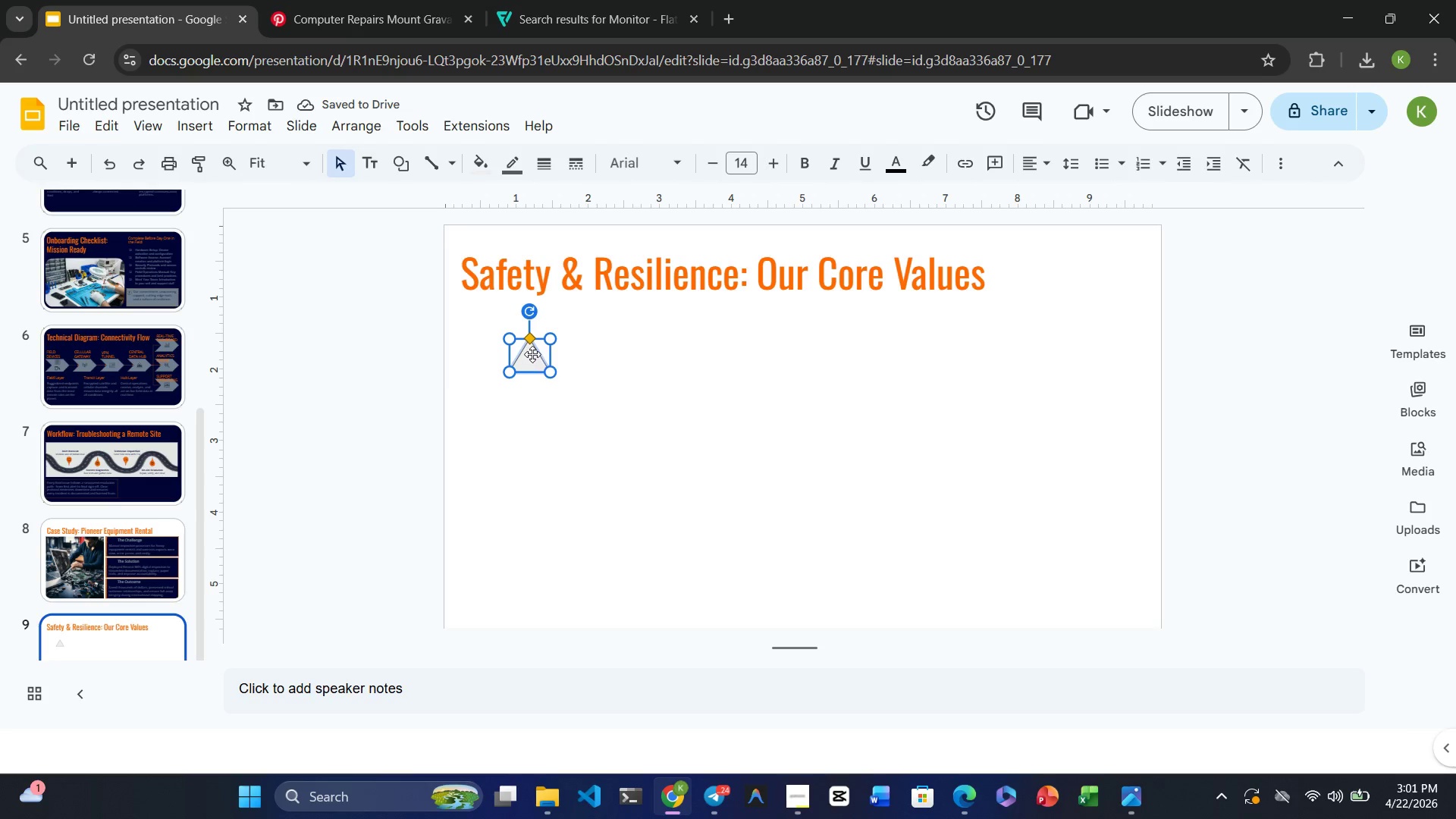 
wait(5.88)
 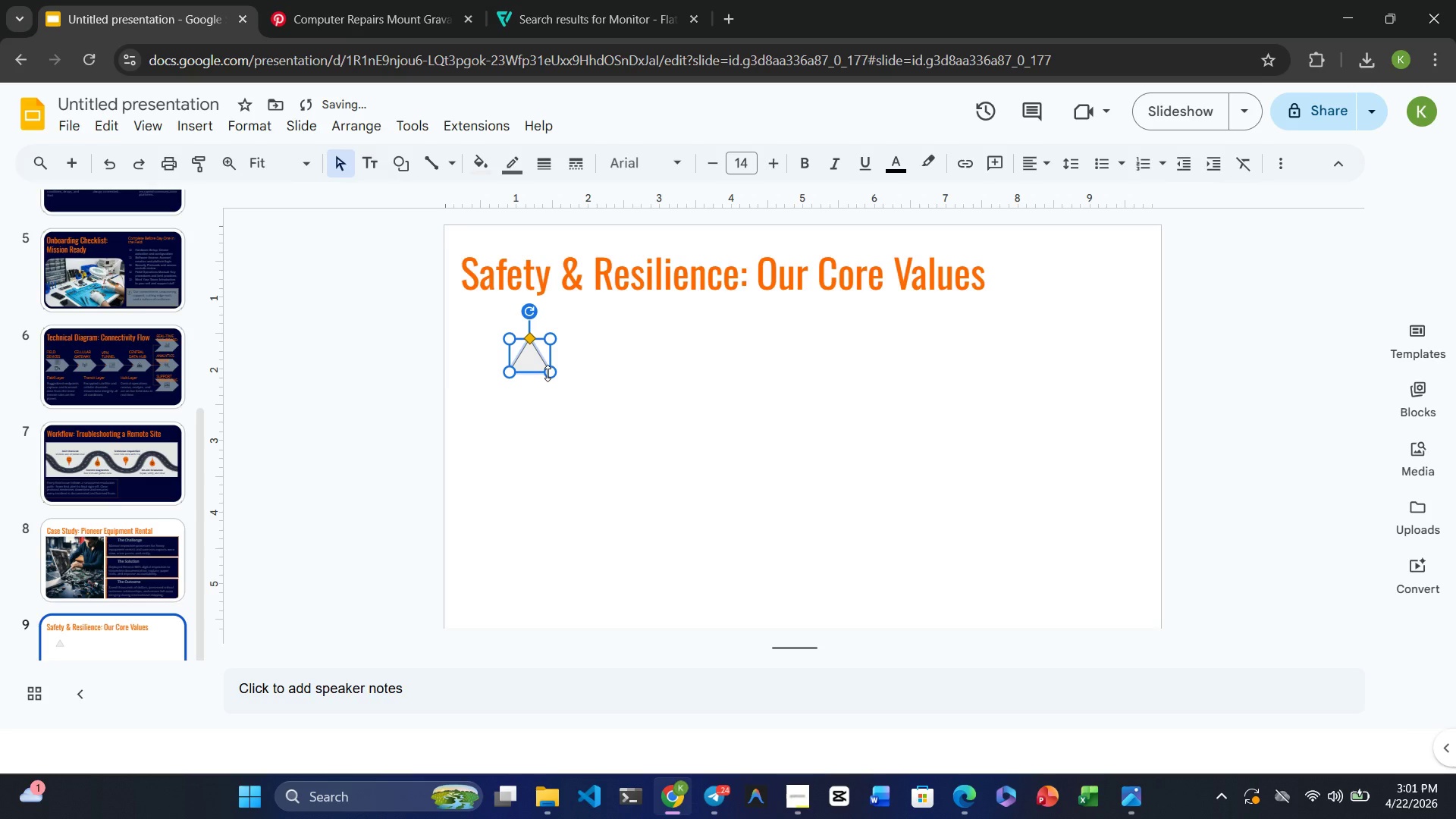 
left_click([952, 463])
 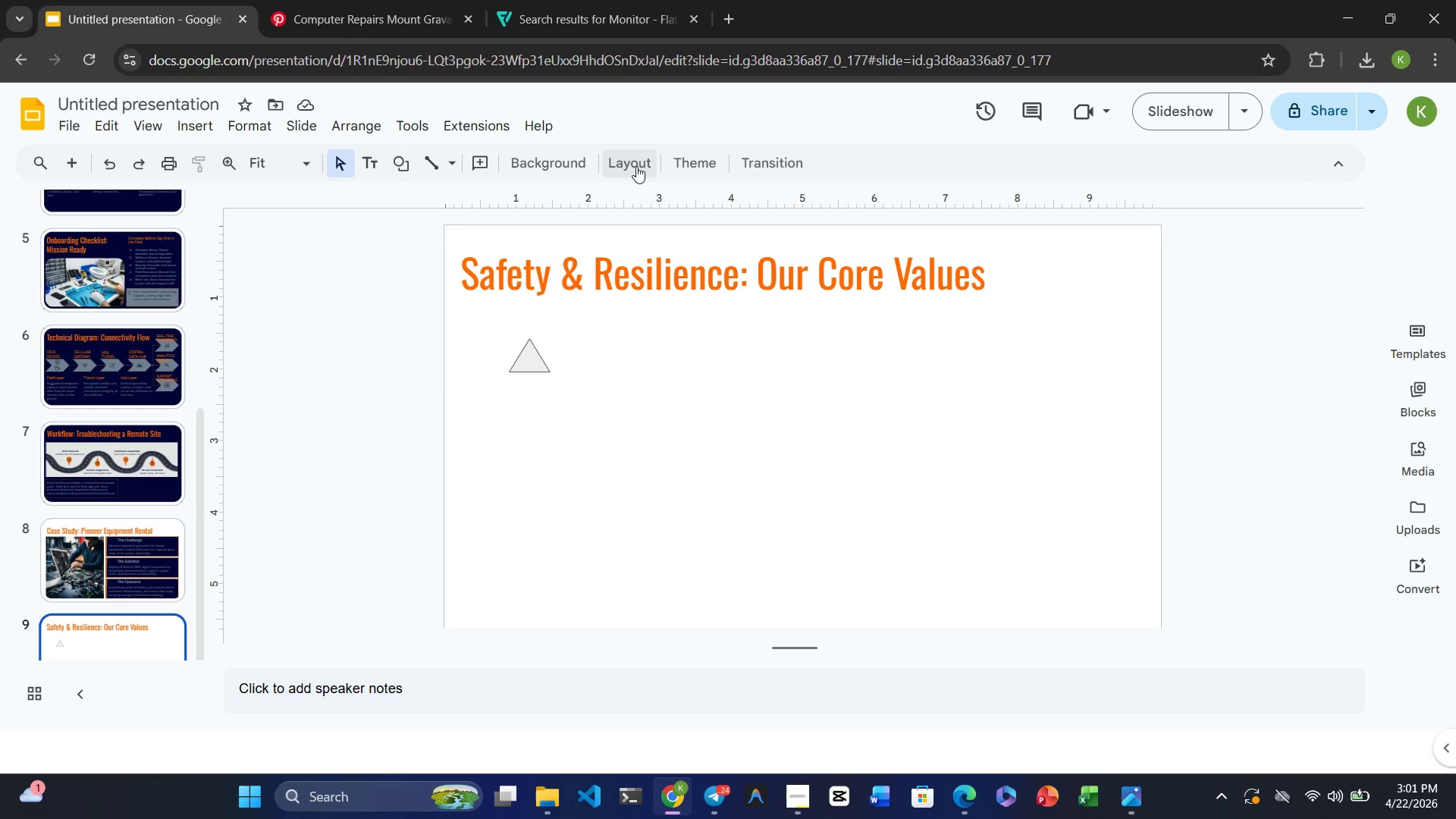 
left_click([572, 157])
 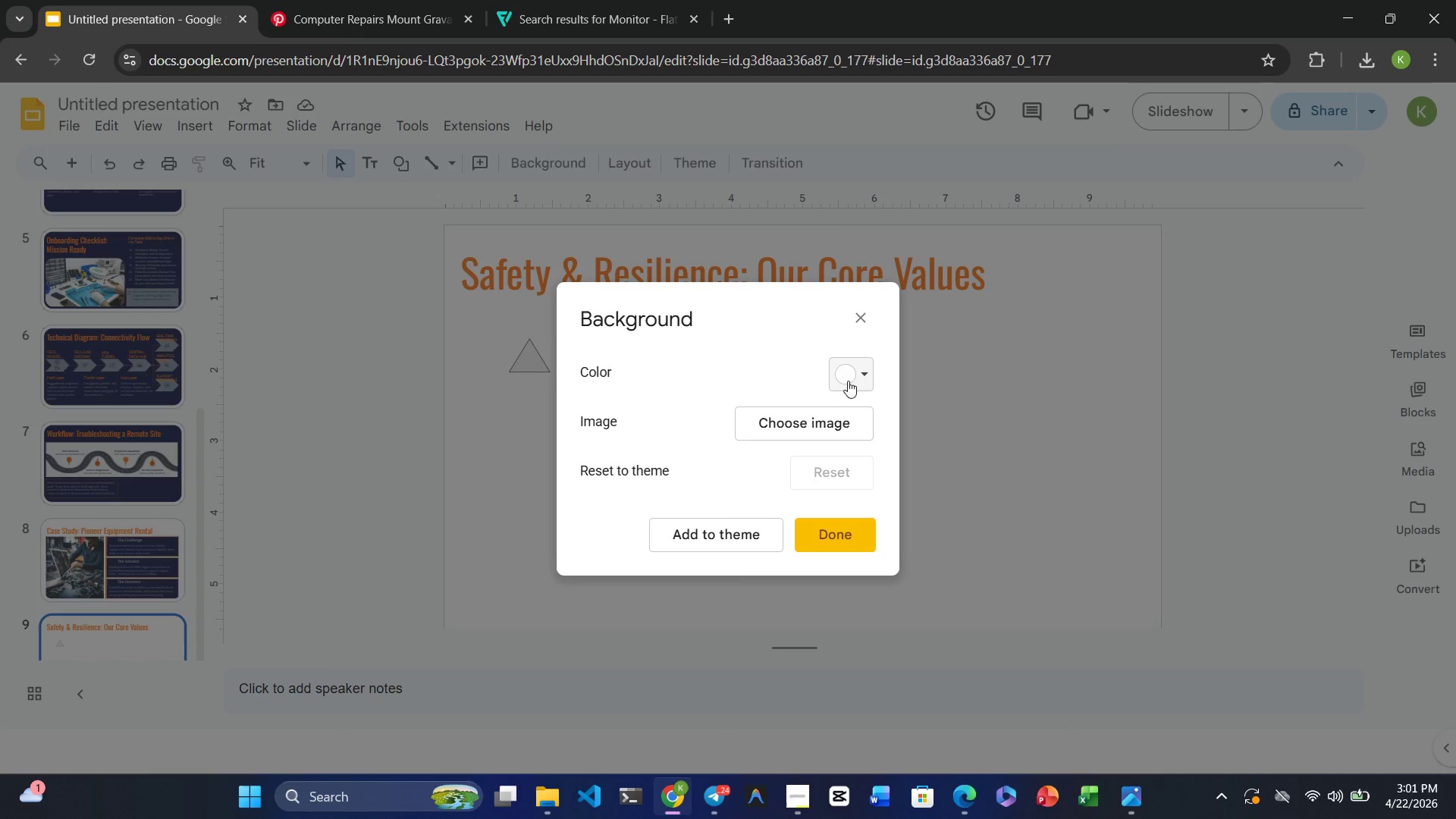 
left_click([848, 377])
 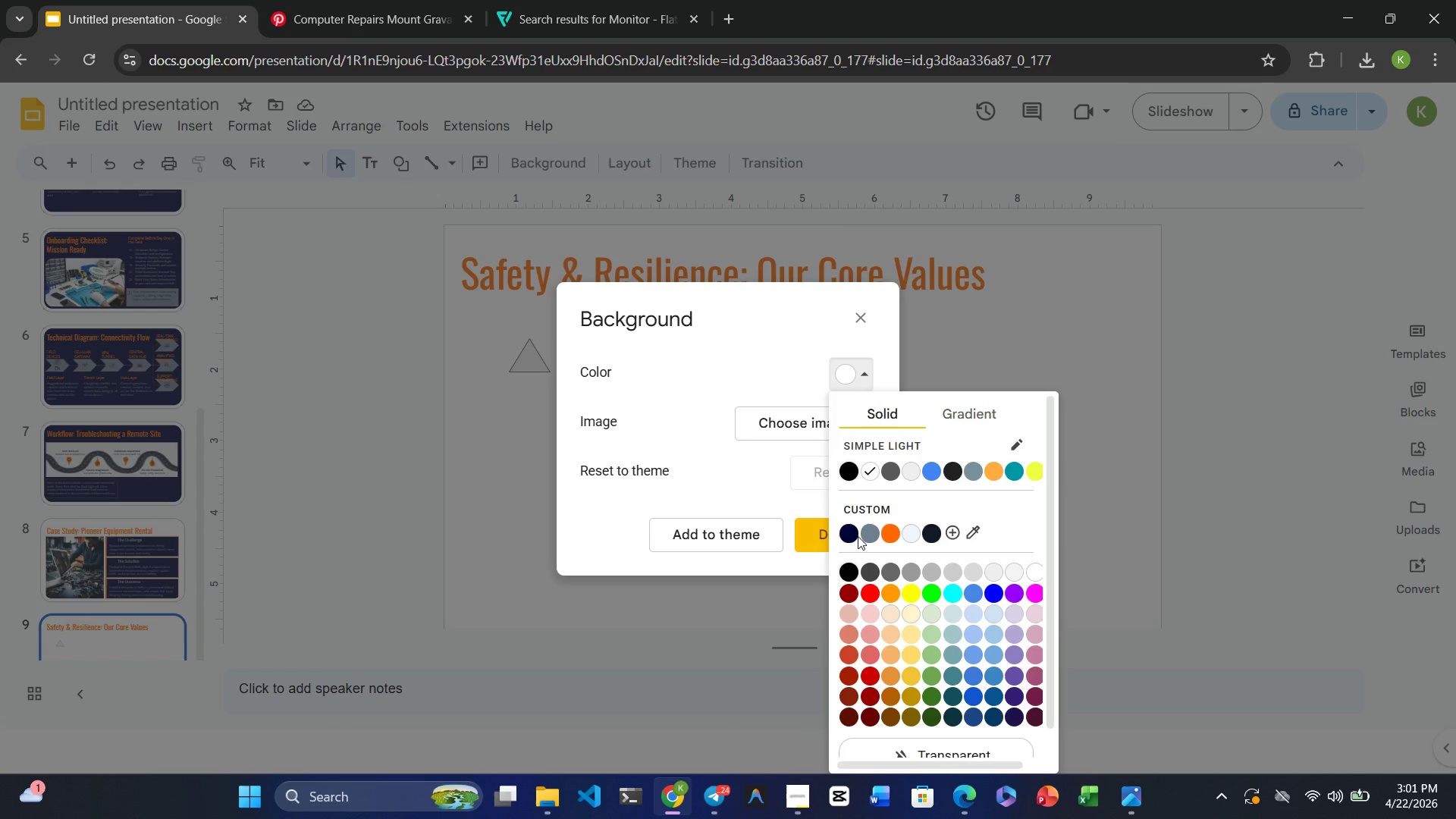 
left_click([846, 531])
 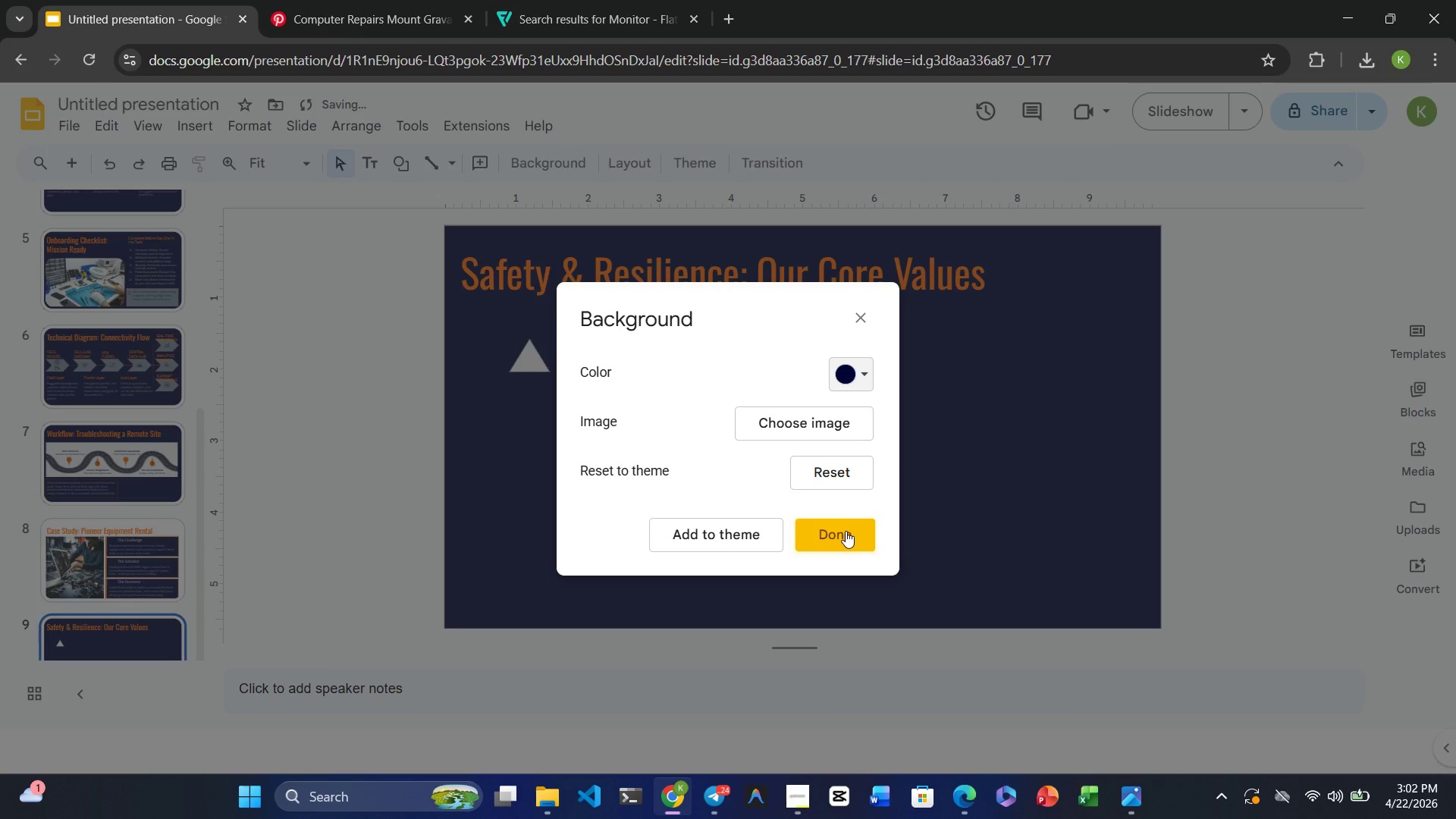 
left_click([845, 531])
 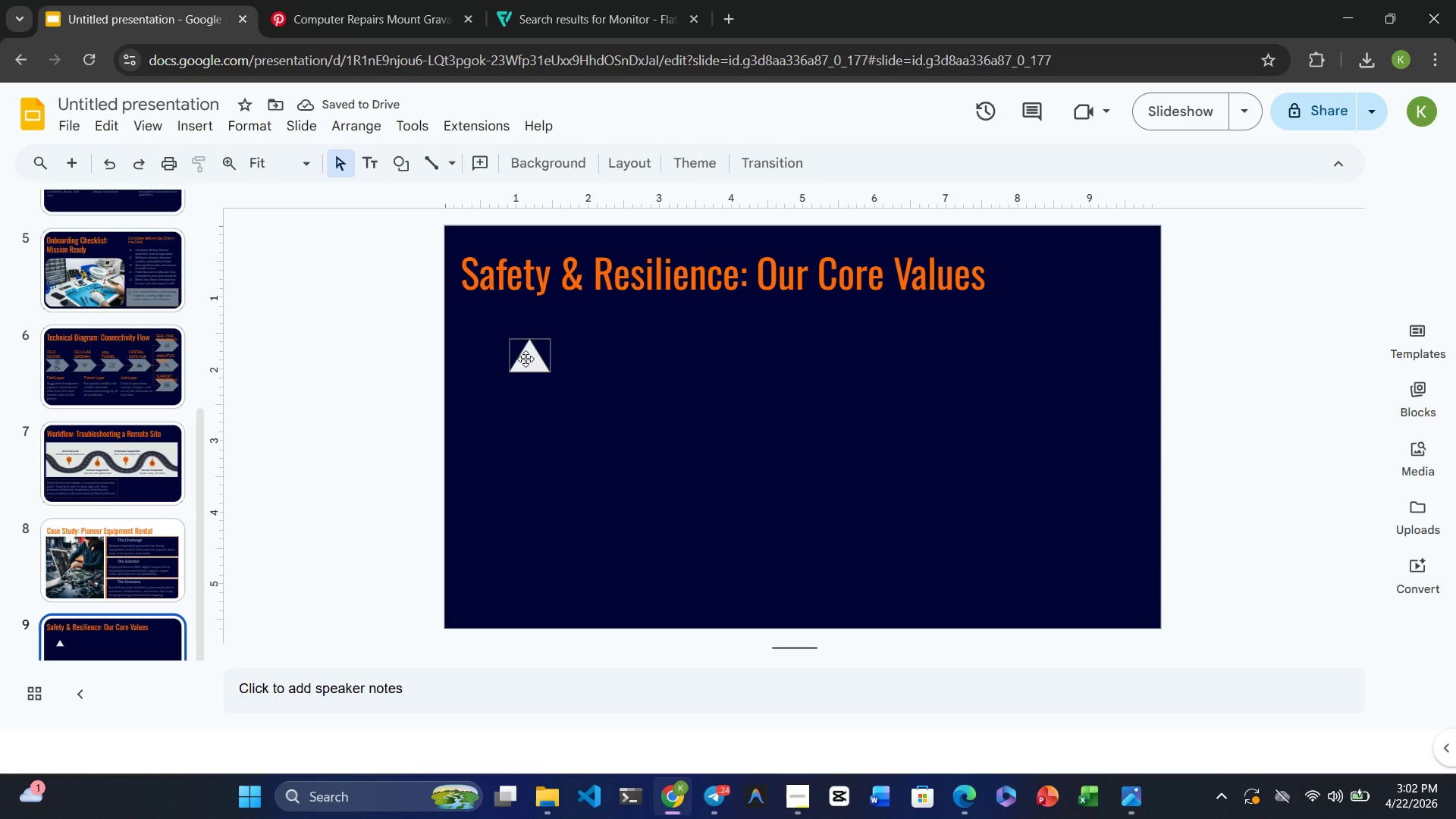 
left_click([526, 357])
 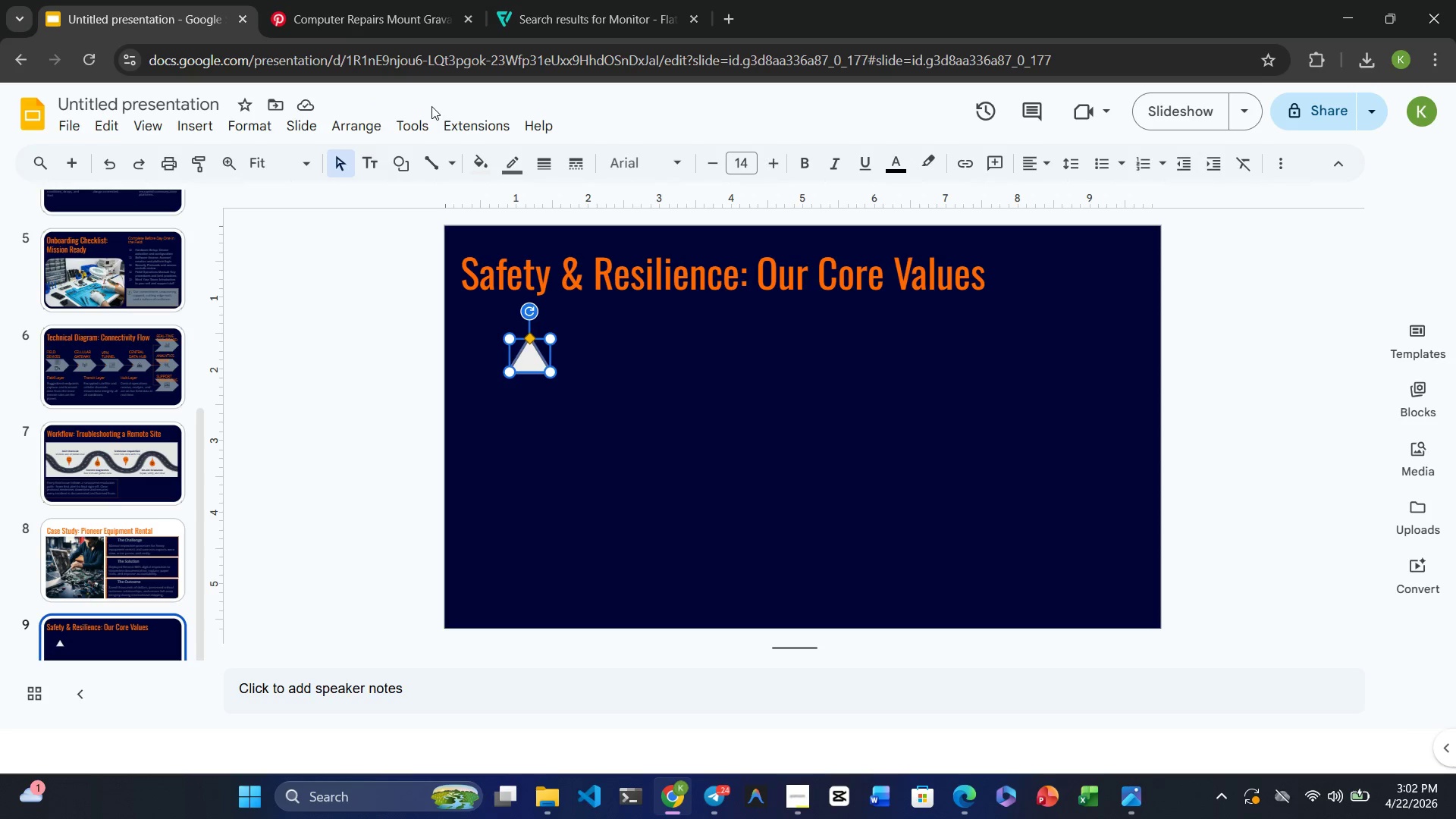 
wait(7.83)
 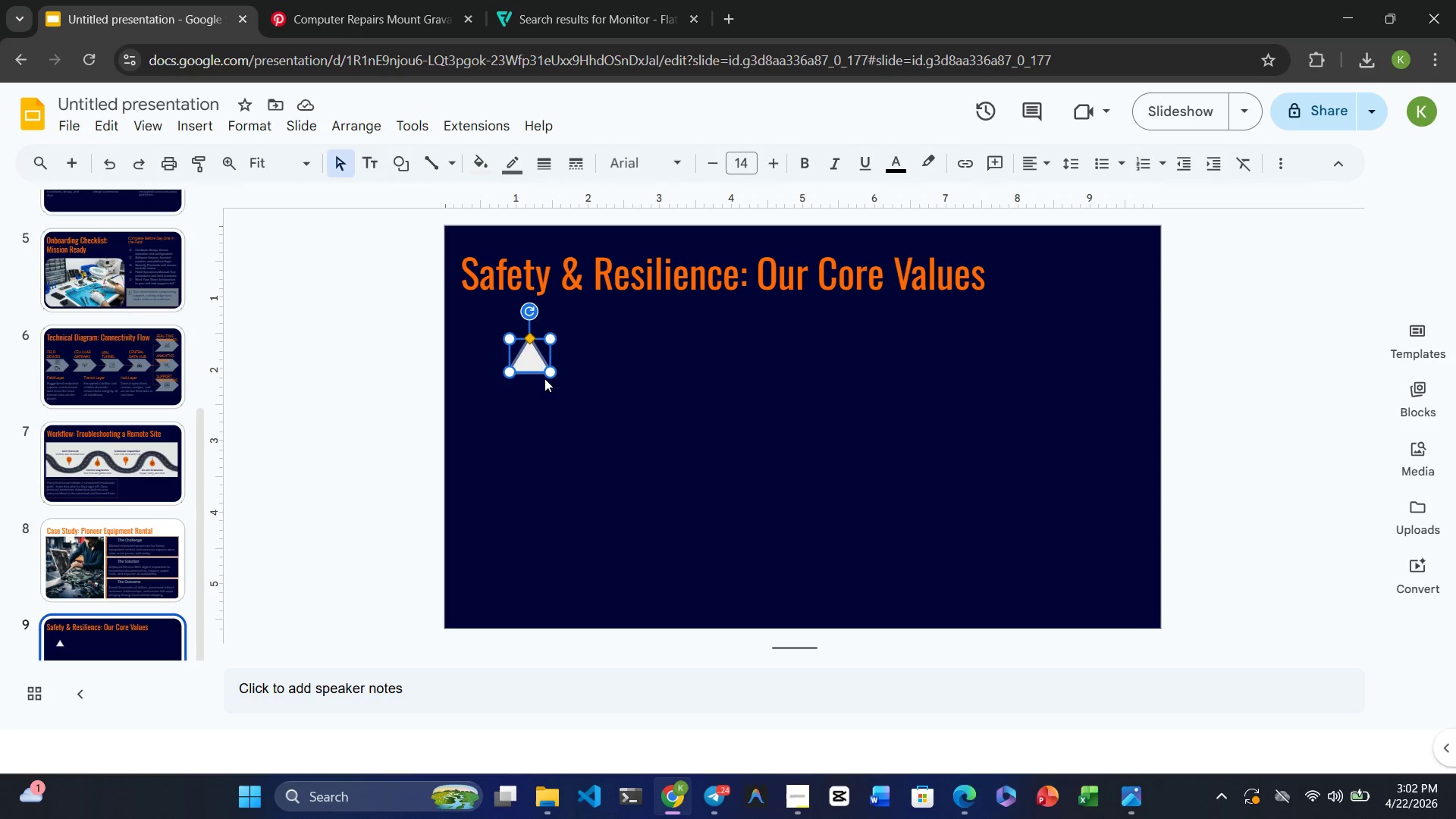 
left_click([198, 123])
 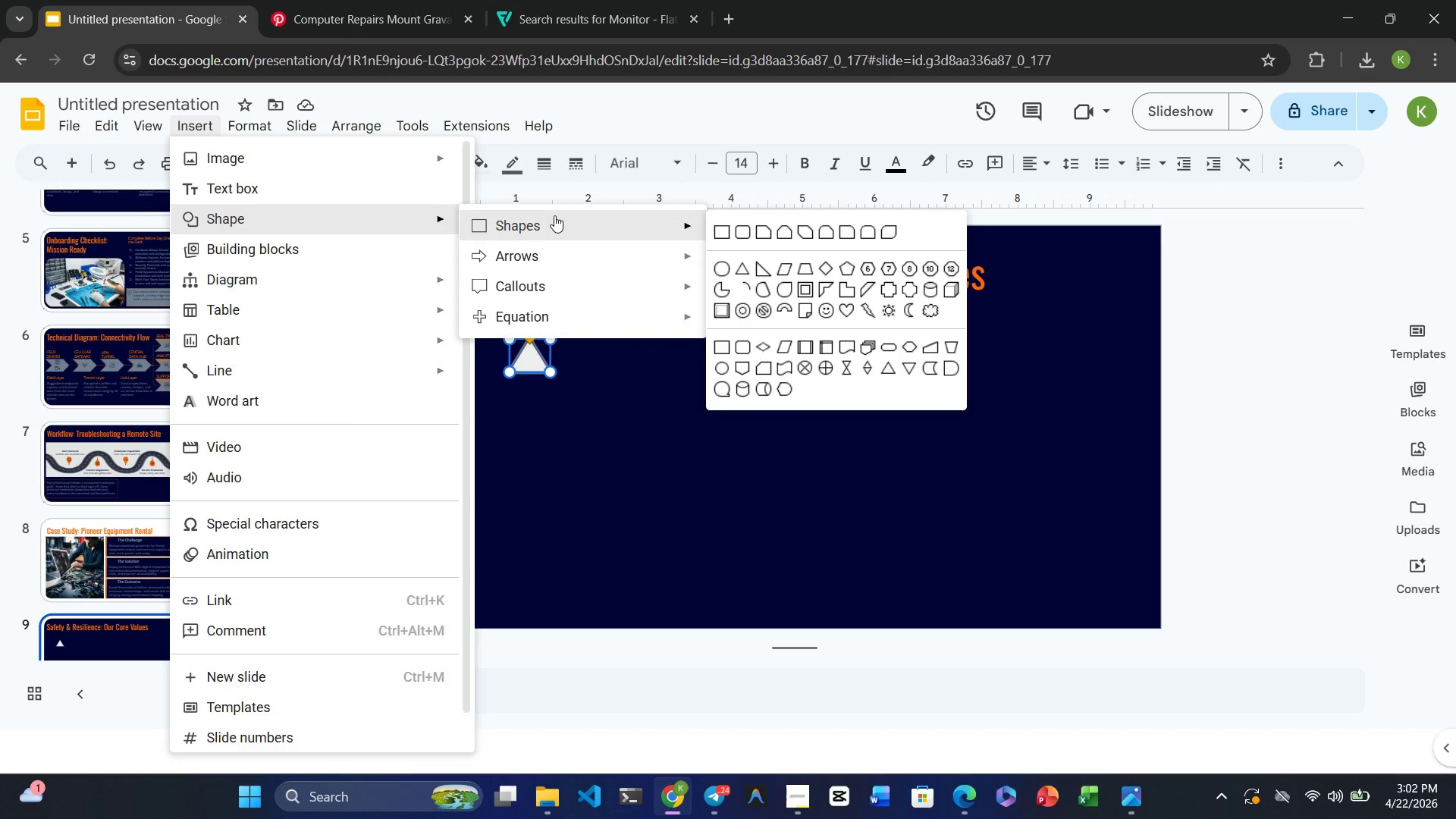 
wait(11.11)
 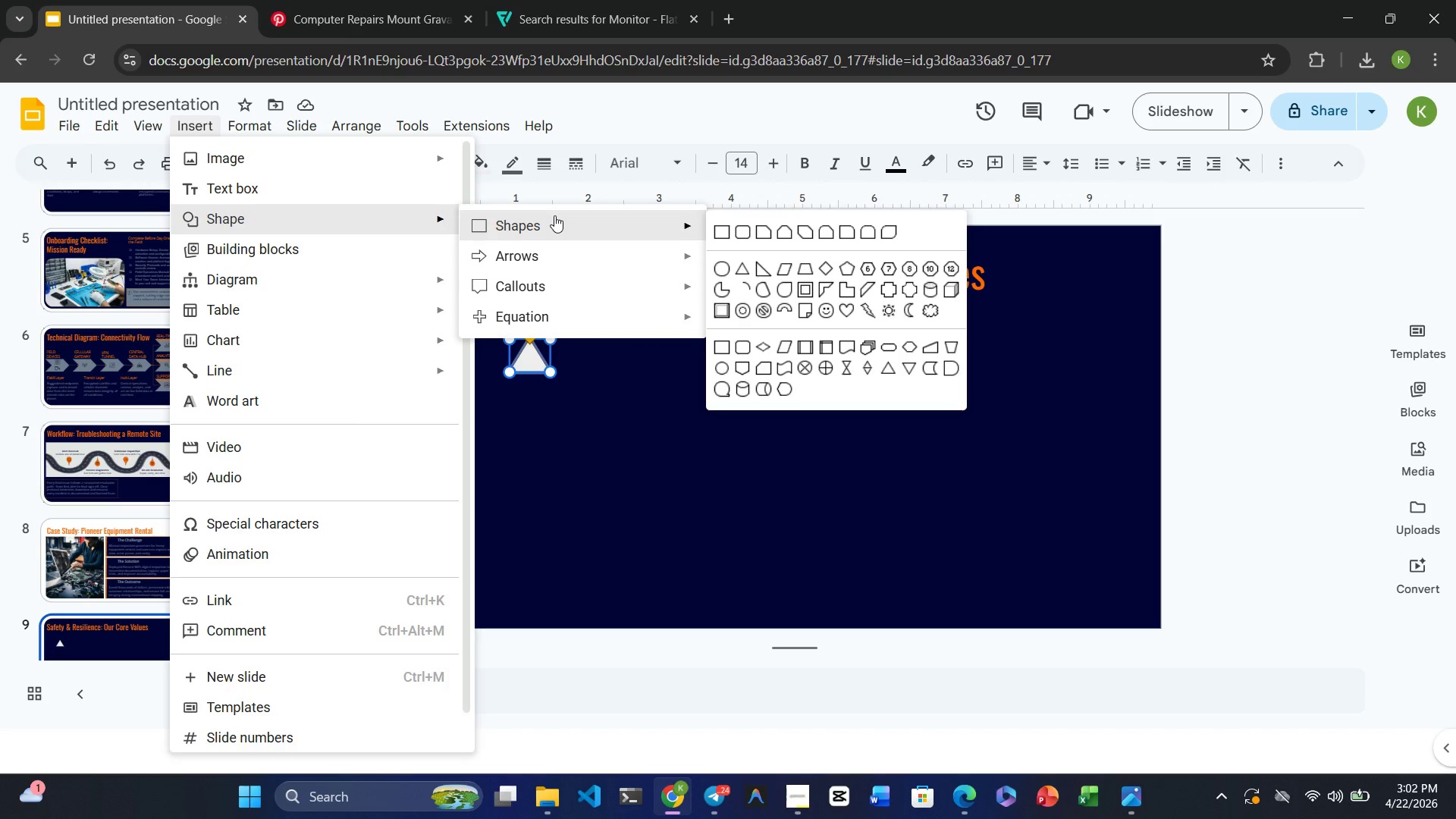 
left_click([626, 403])
 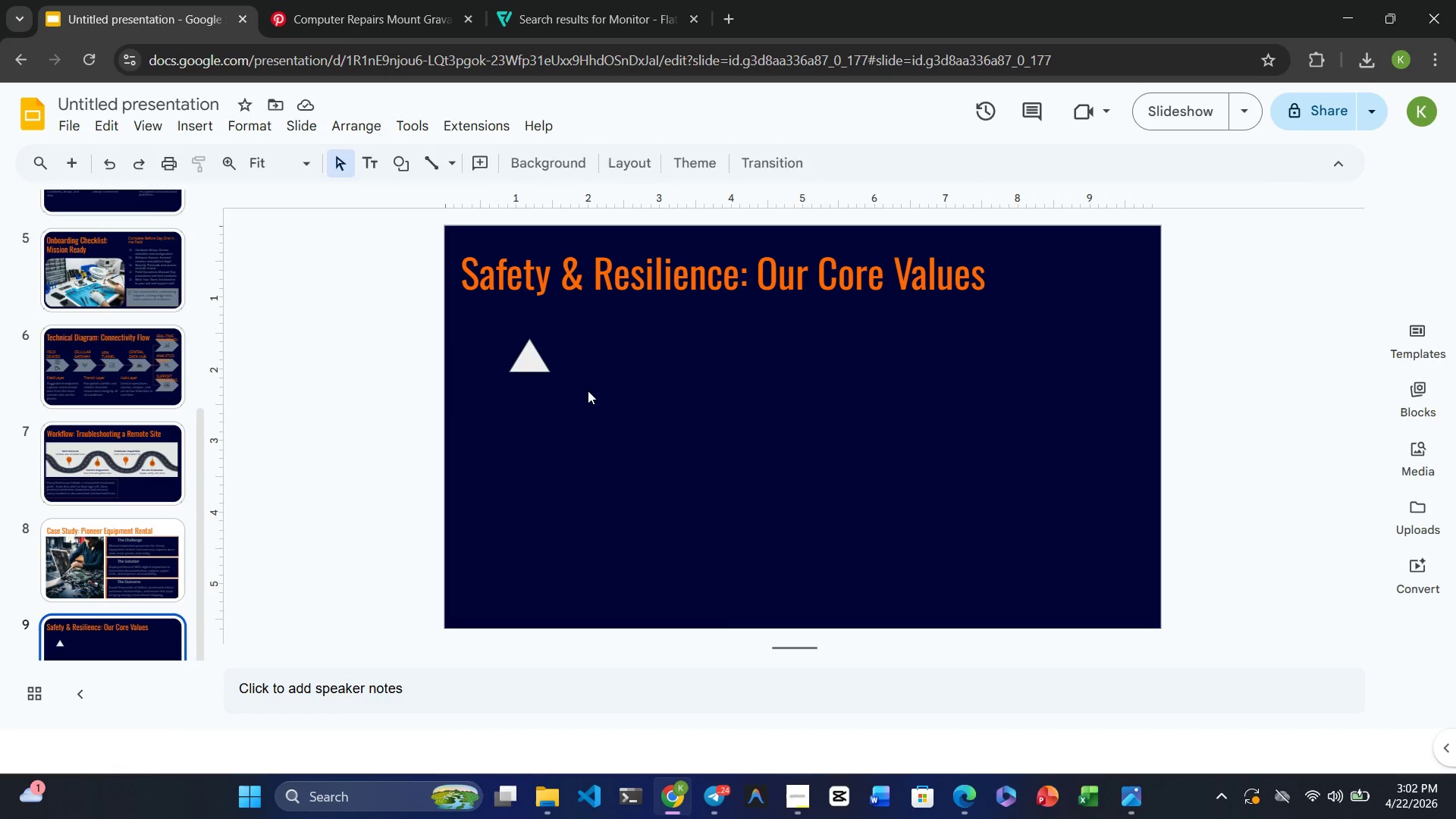 
wait(5.69)
 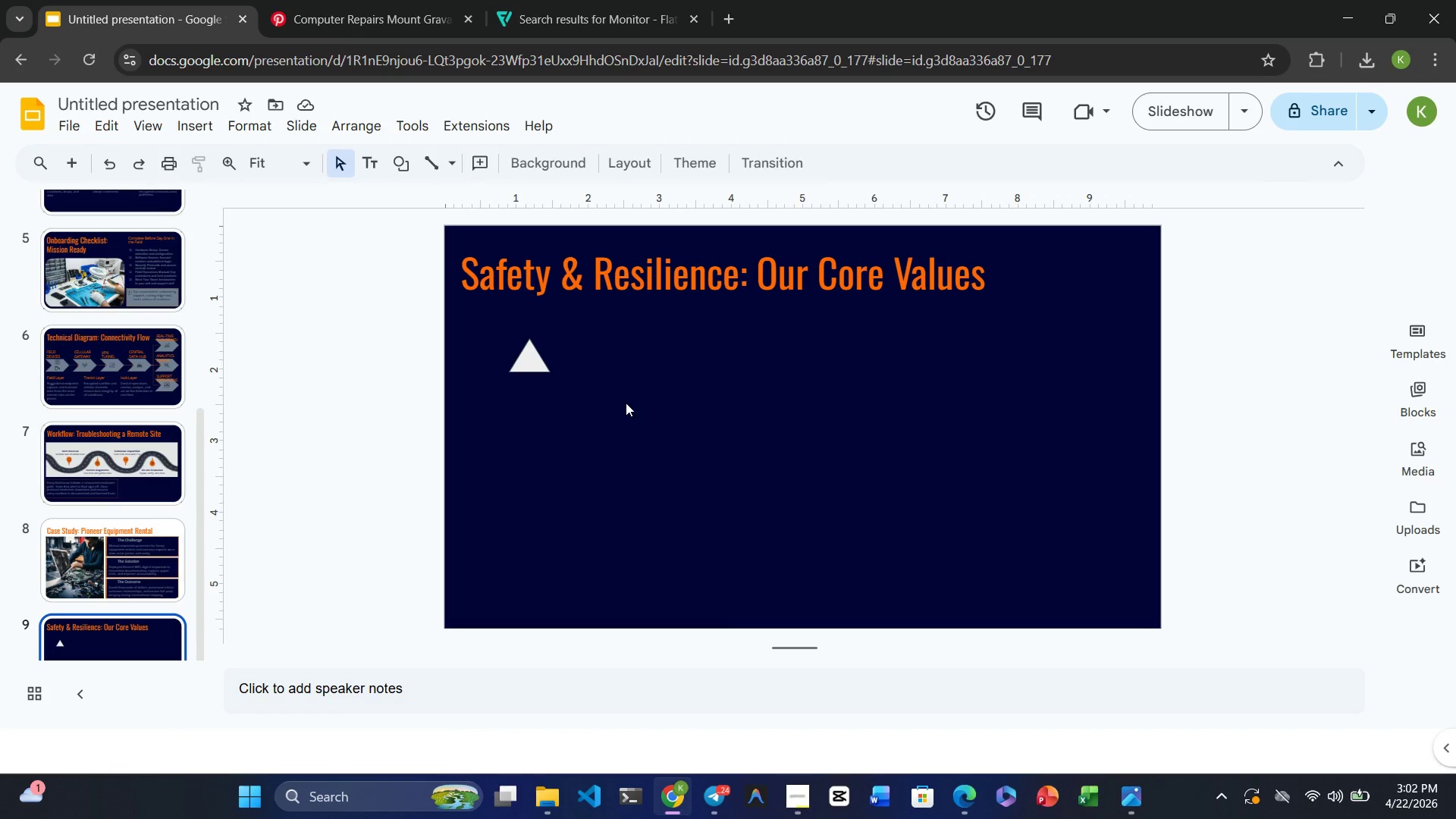 
left_click([531, 365])
 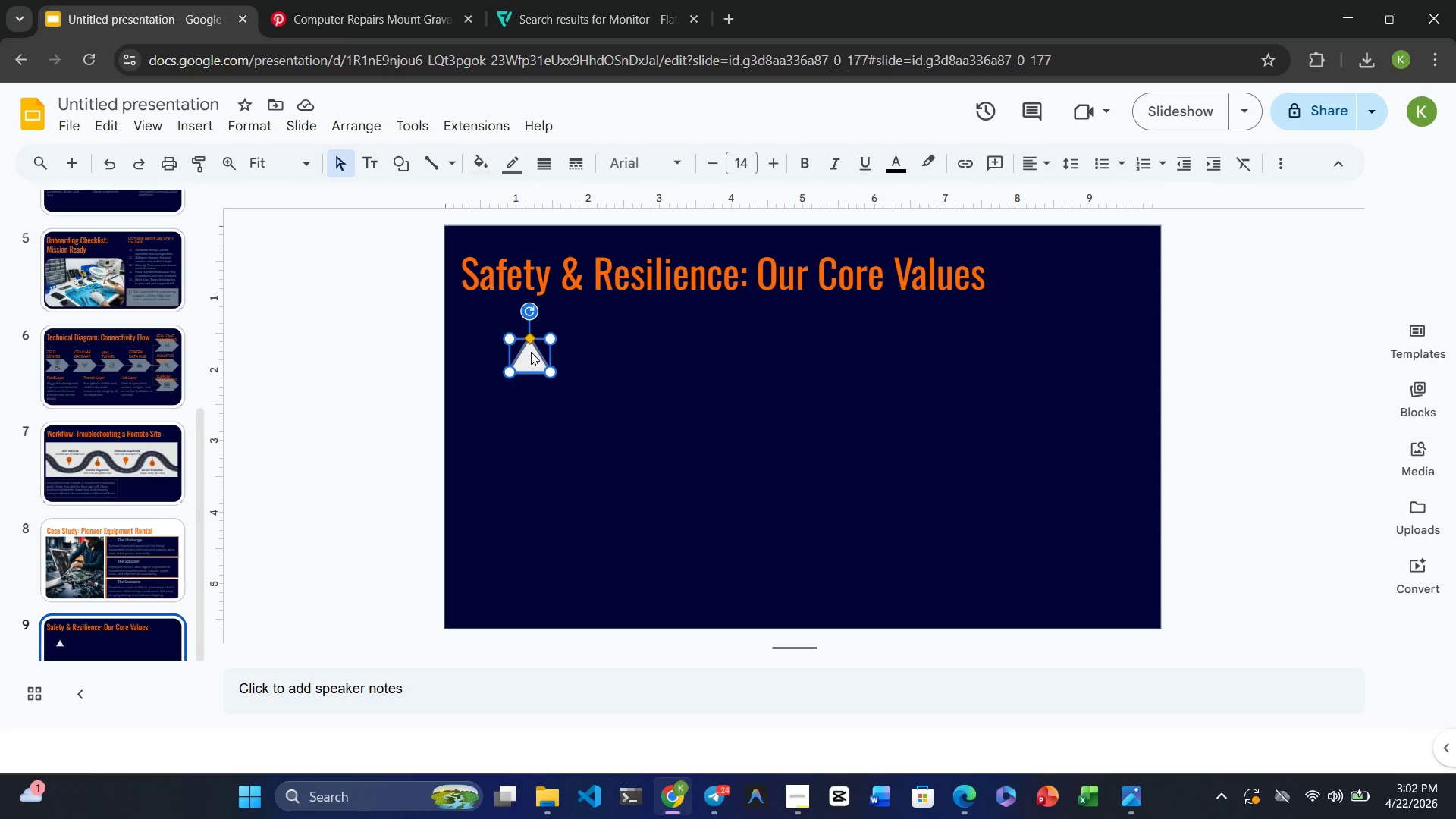 
left_click_drag(start_coordinate=[531, 352], to_coordinate=[497, 339])
 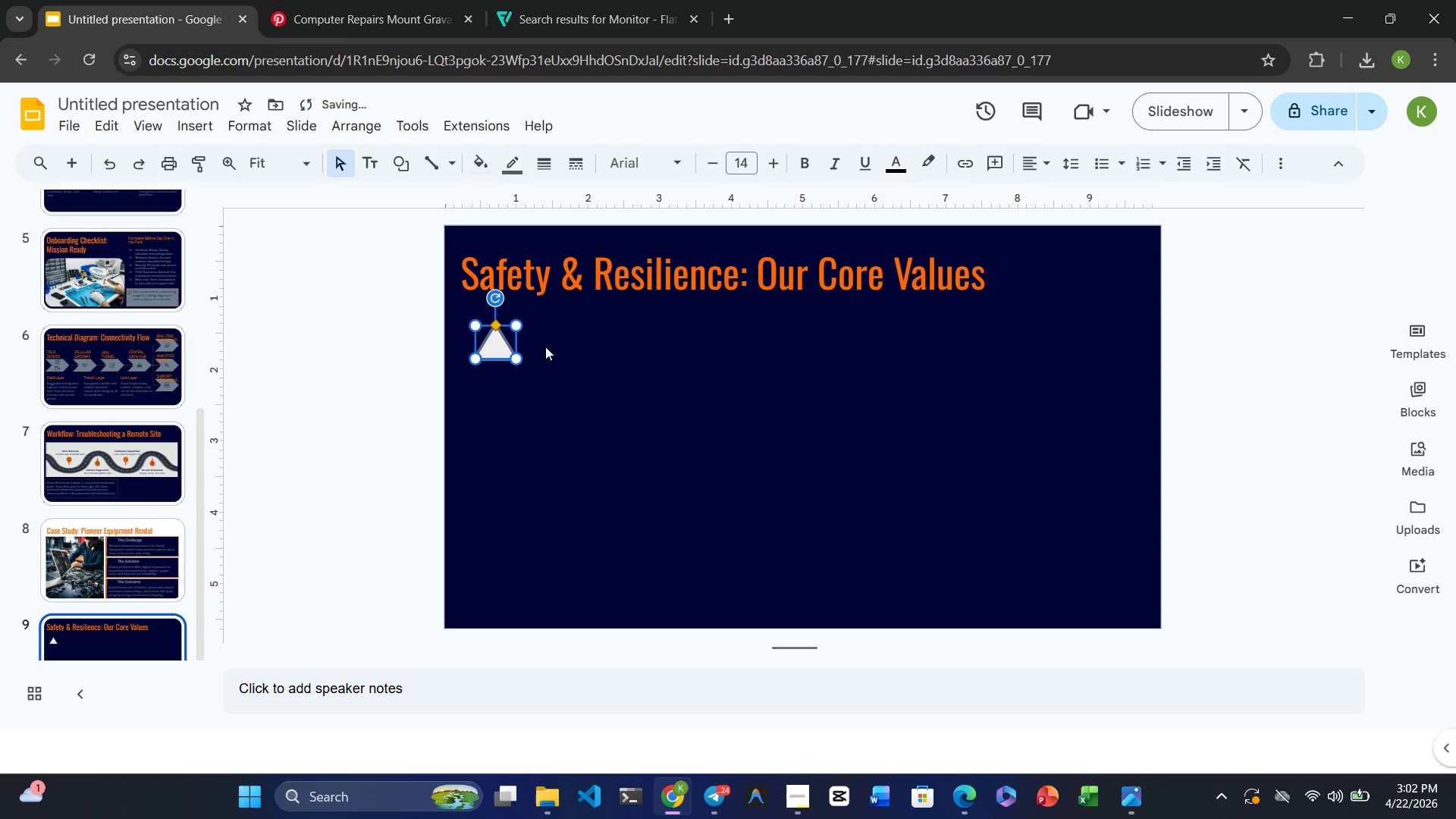 
left_click([545, 347])
 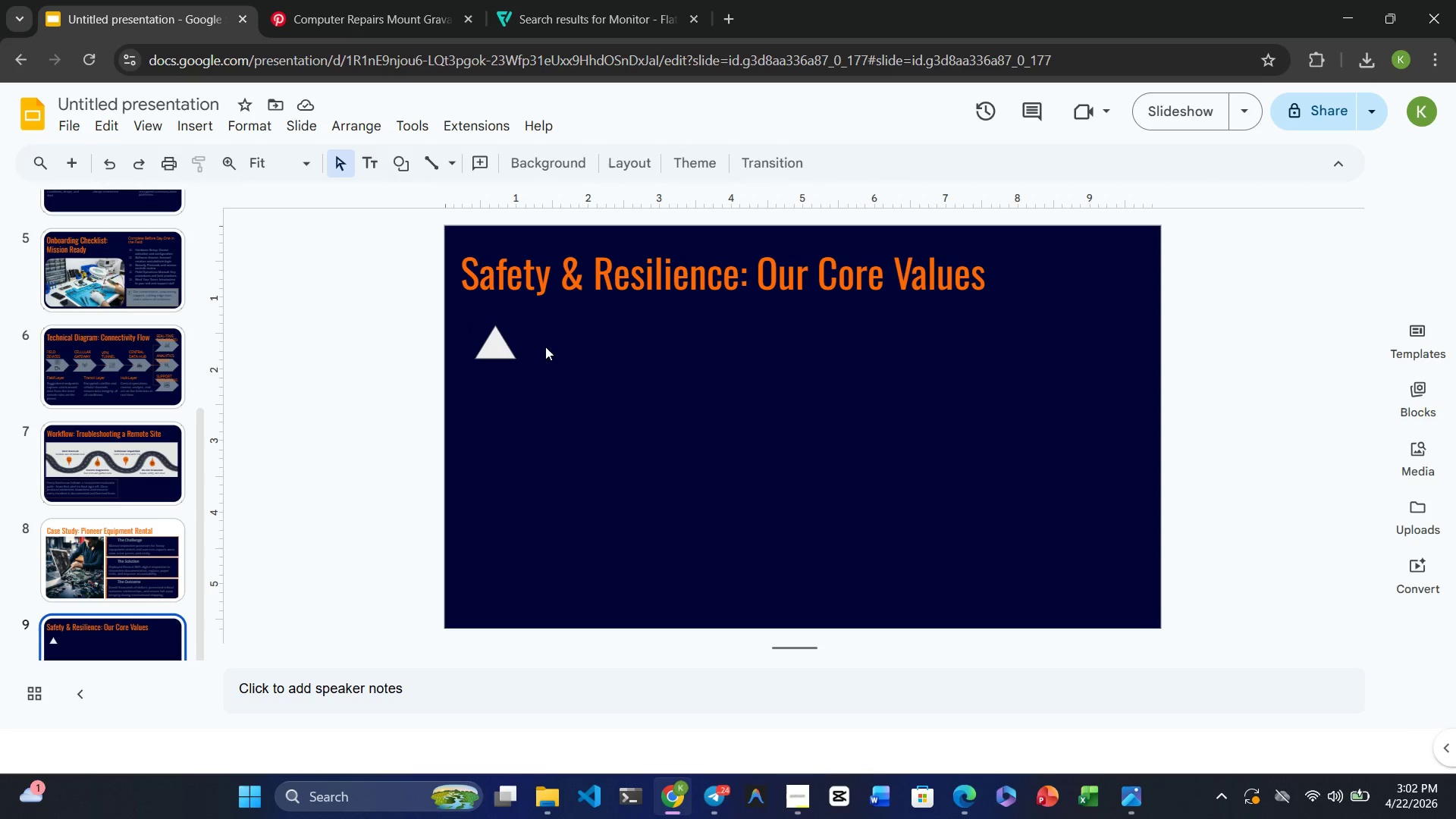 
wait(11.91)
 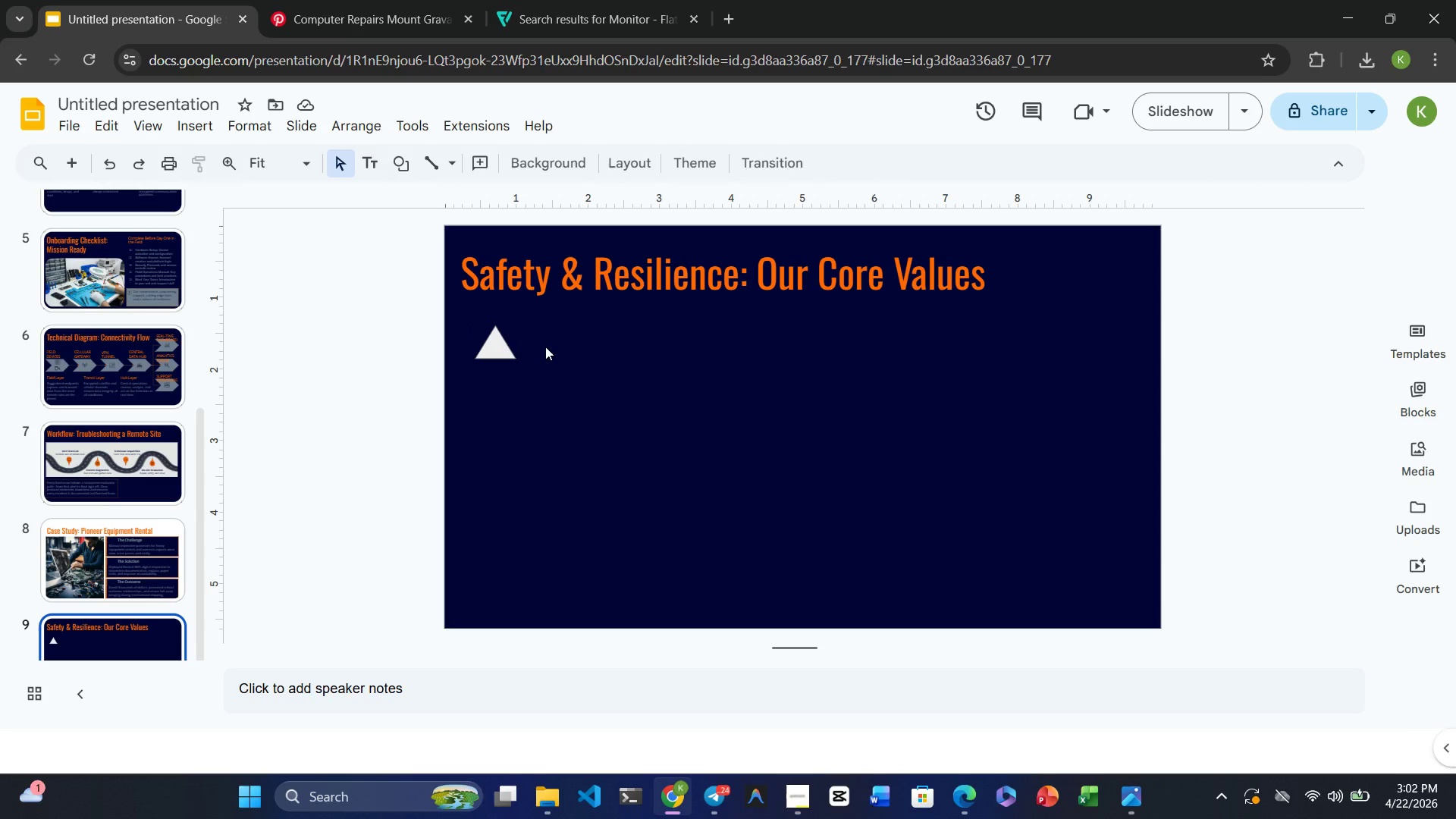 
left_click([499, 347])
 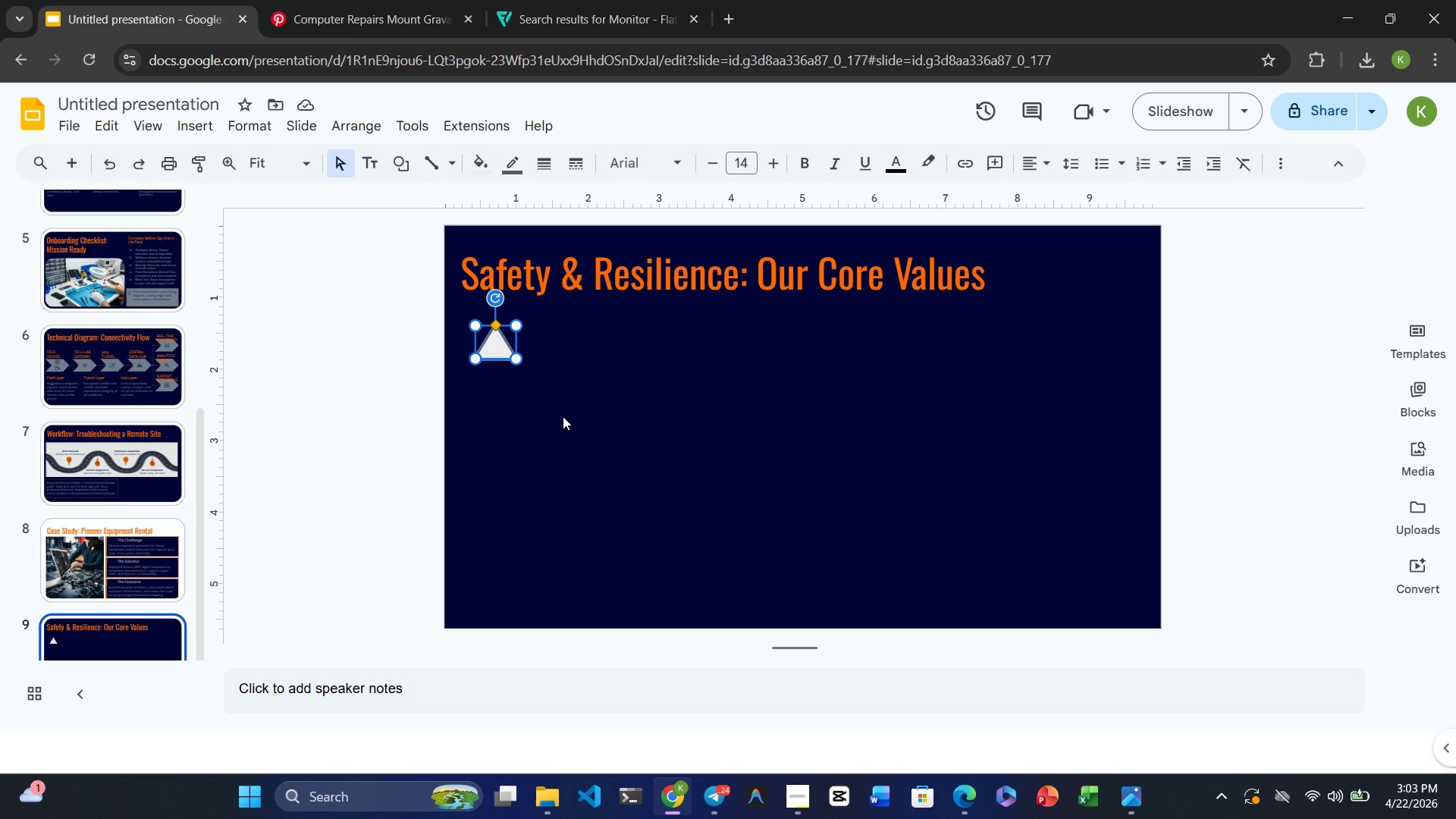 
left_click([609, 466])
 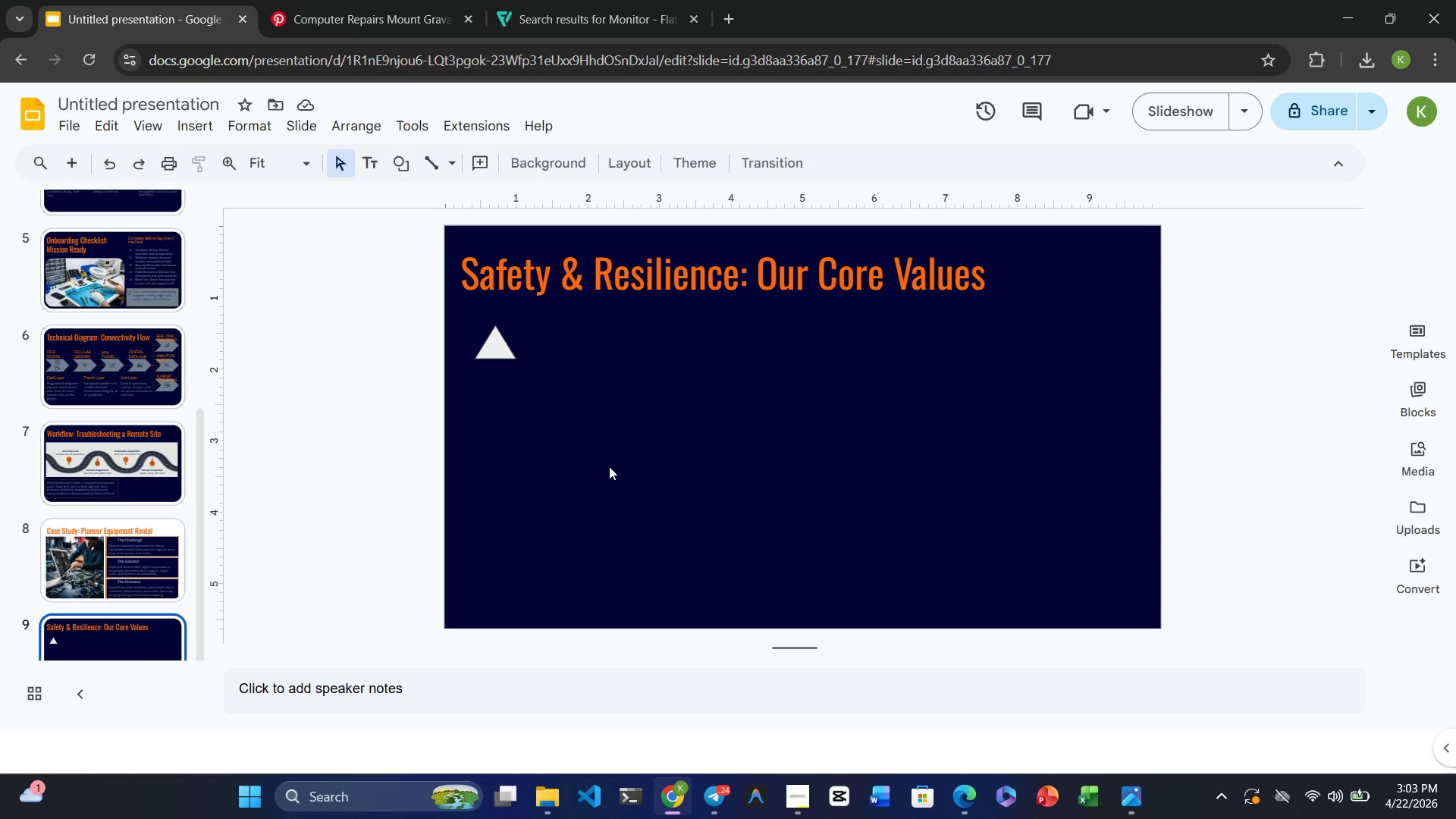 
wait(14.22)
 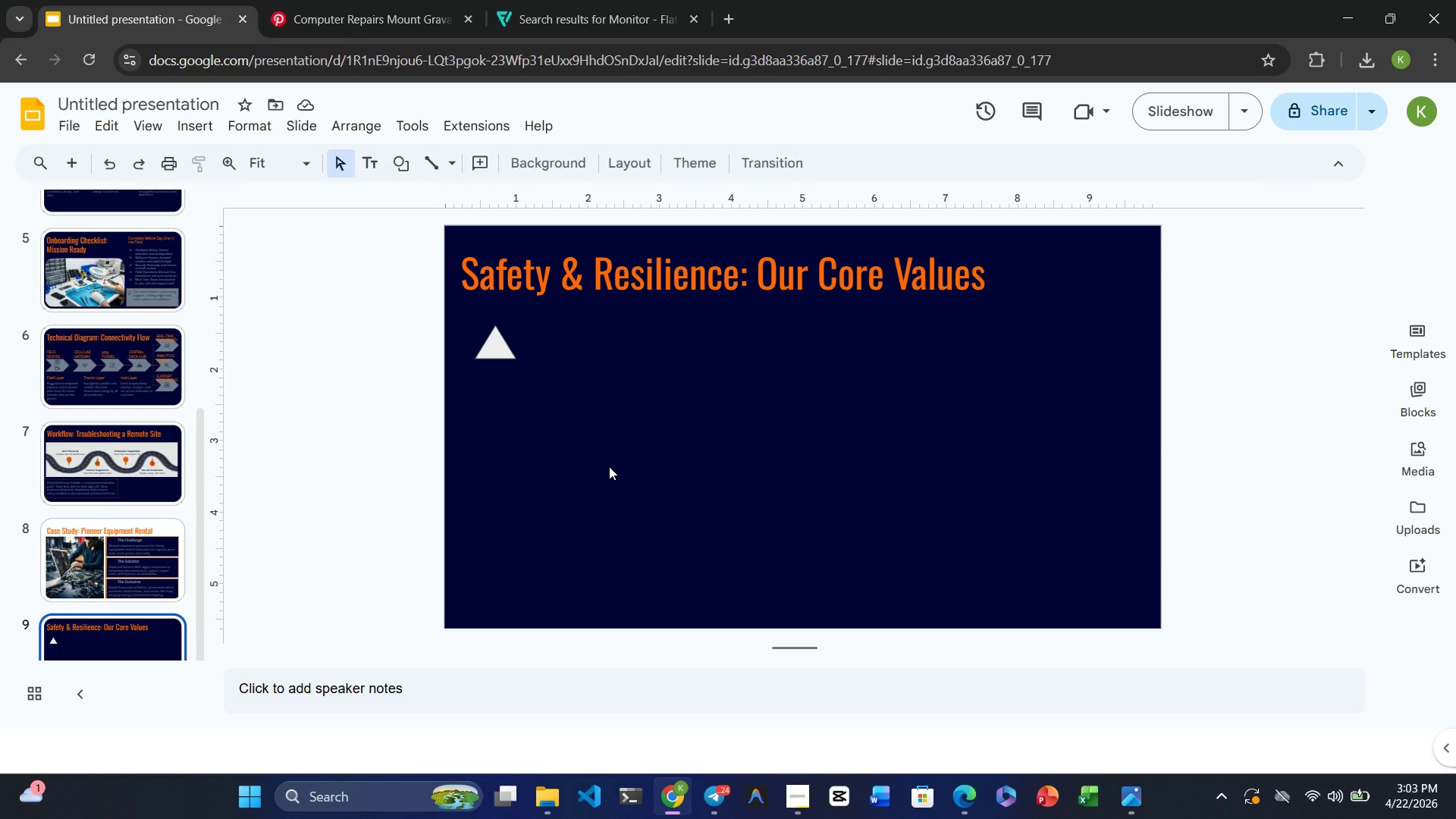 
left_click([495, 343])
 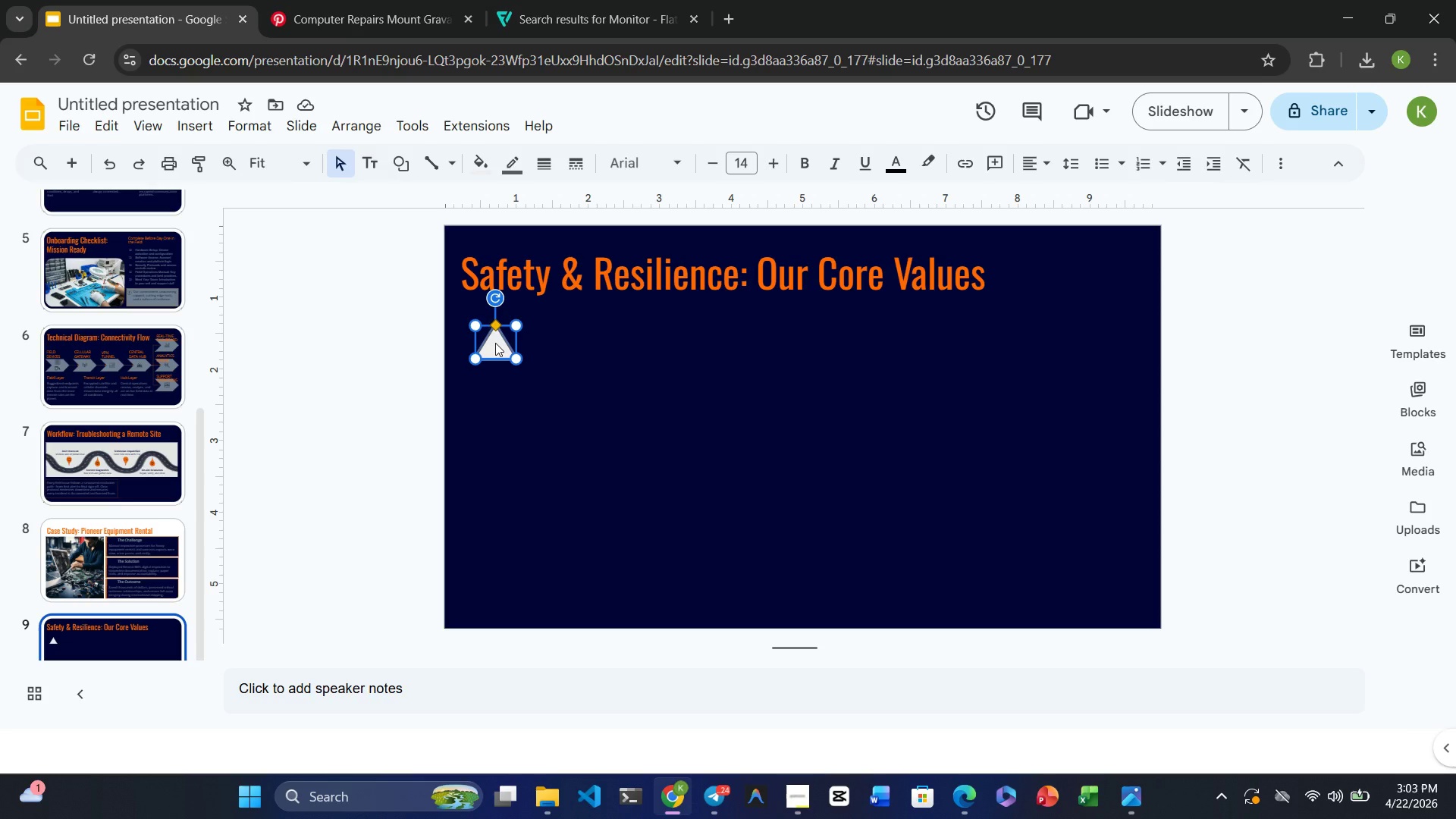 
wait(16.02)
 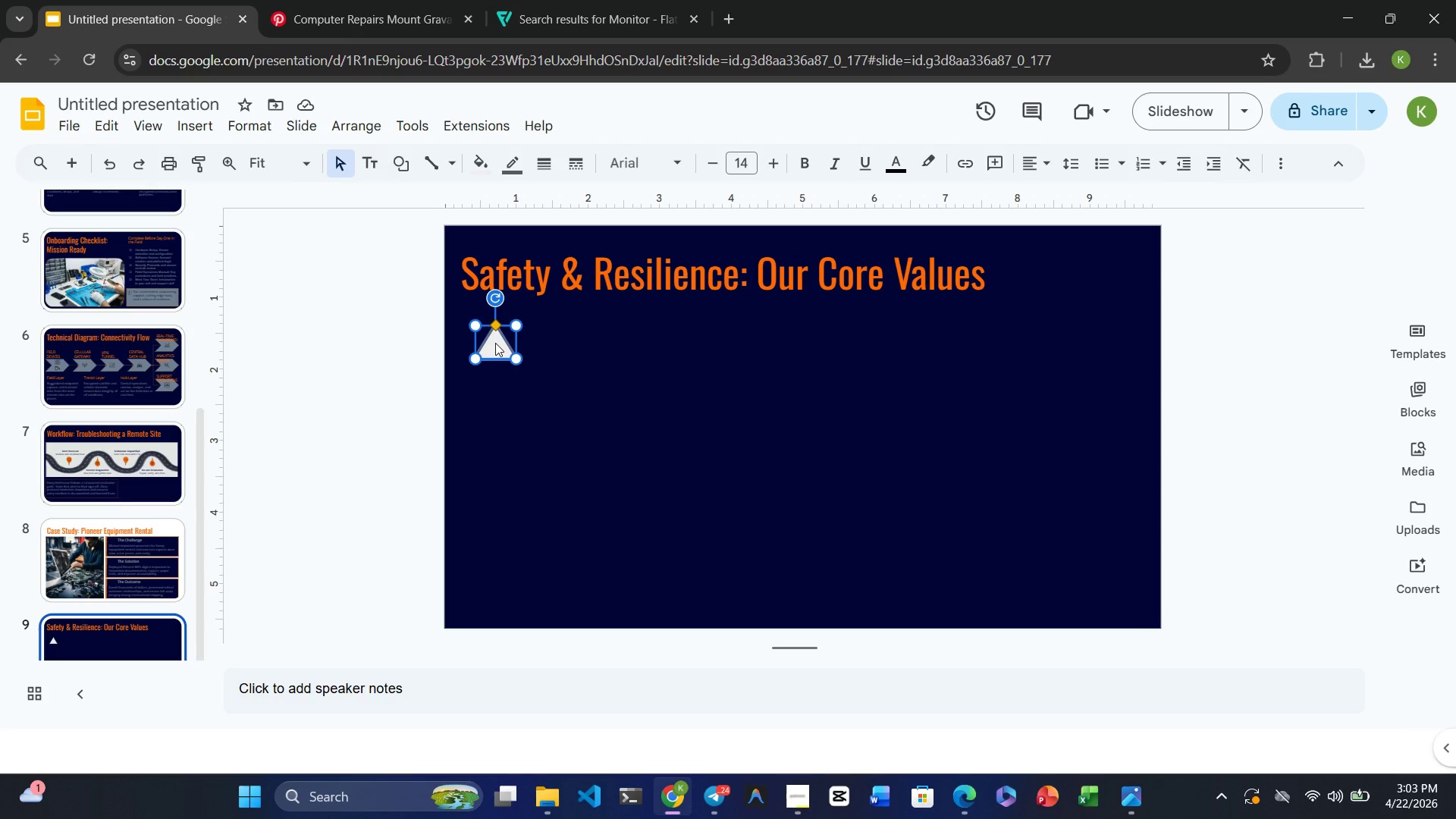 
left_click([592, 8])
 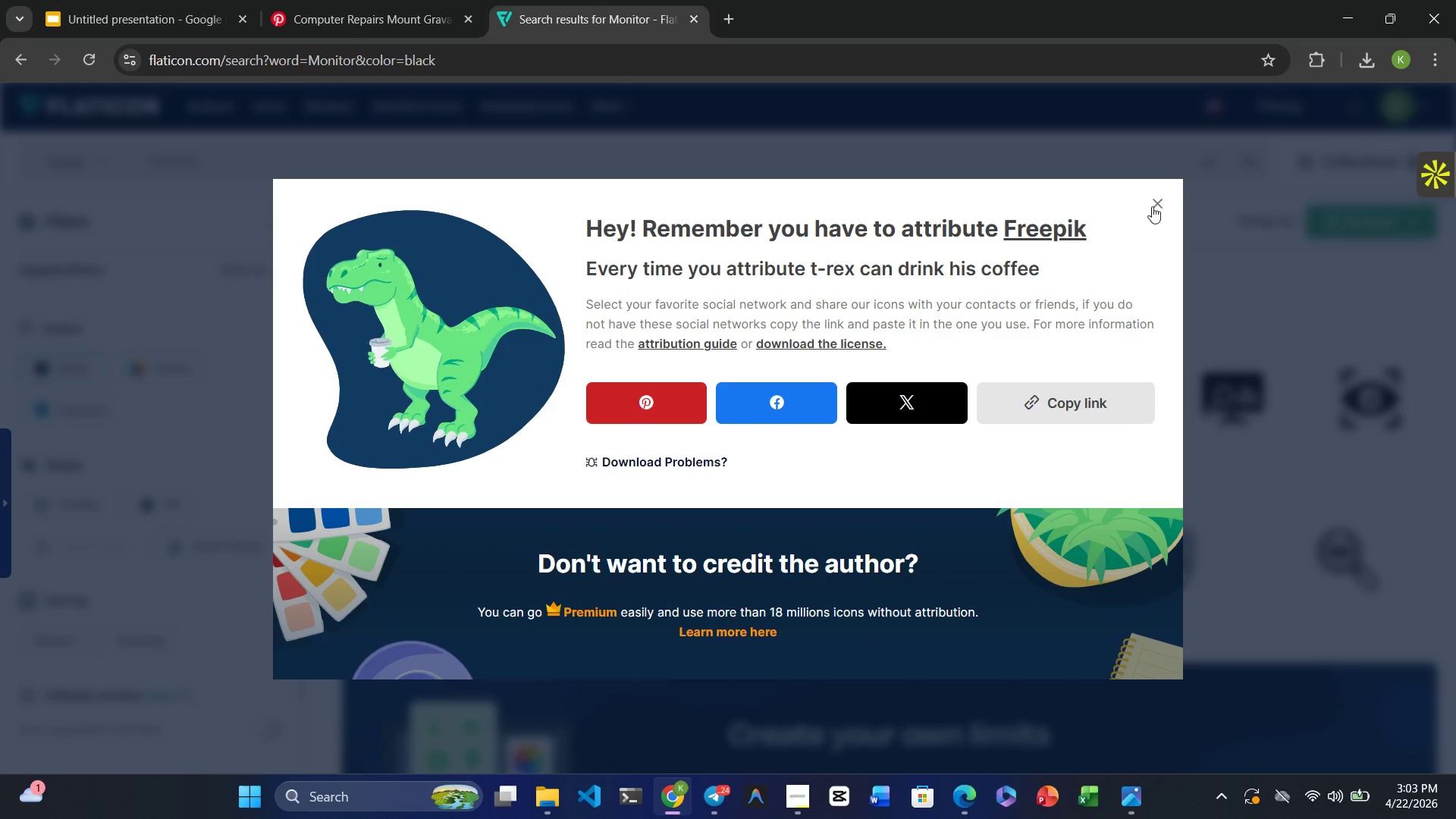 
left_click([1163, 196])
 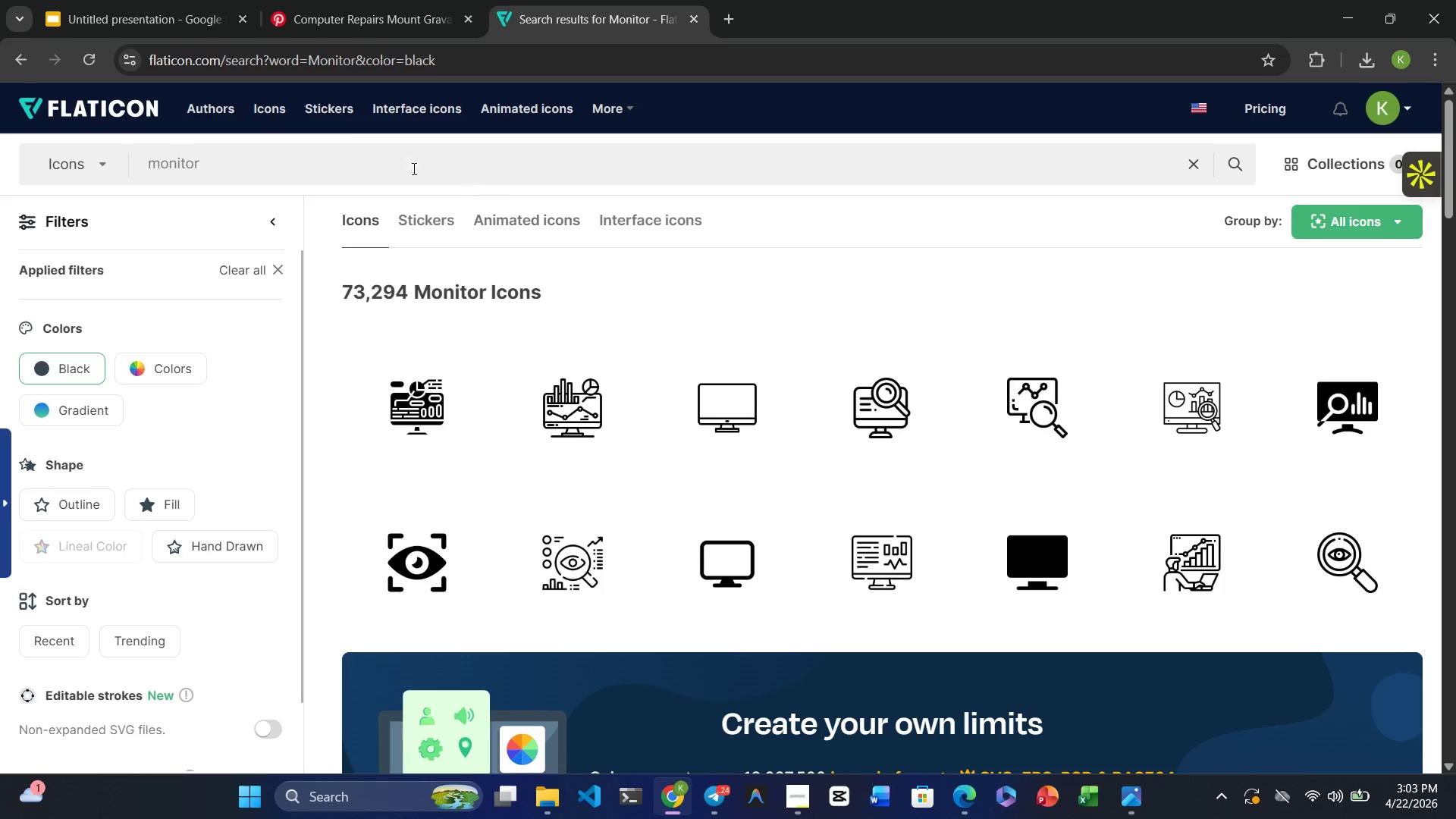 
left_click([347, 147])
 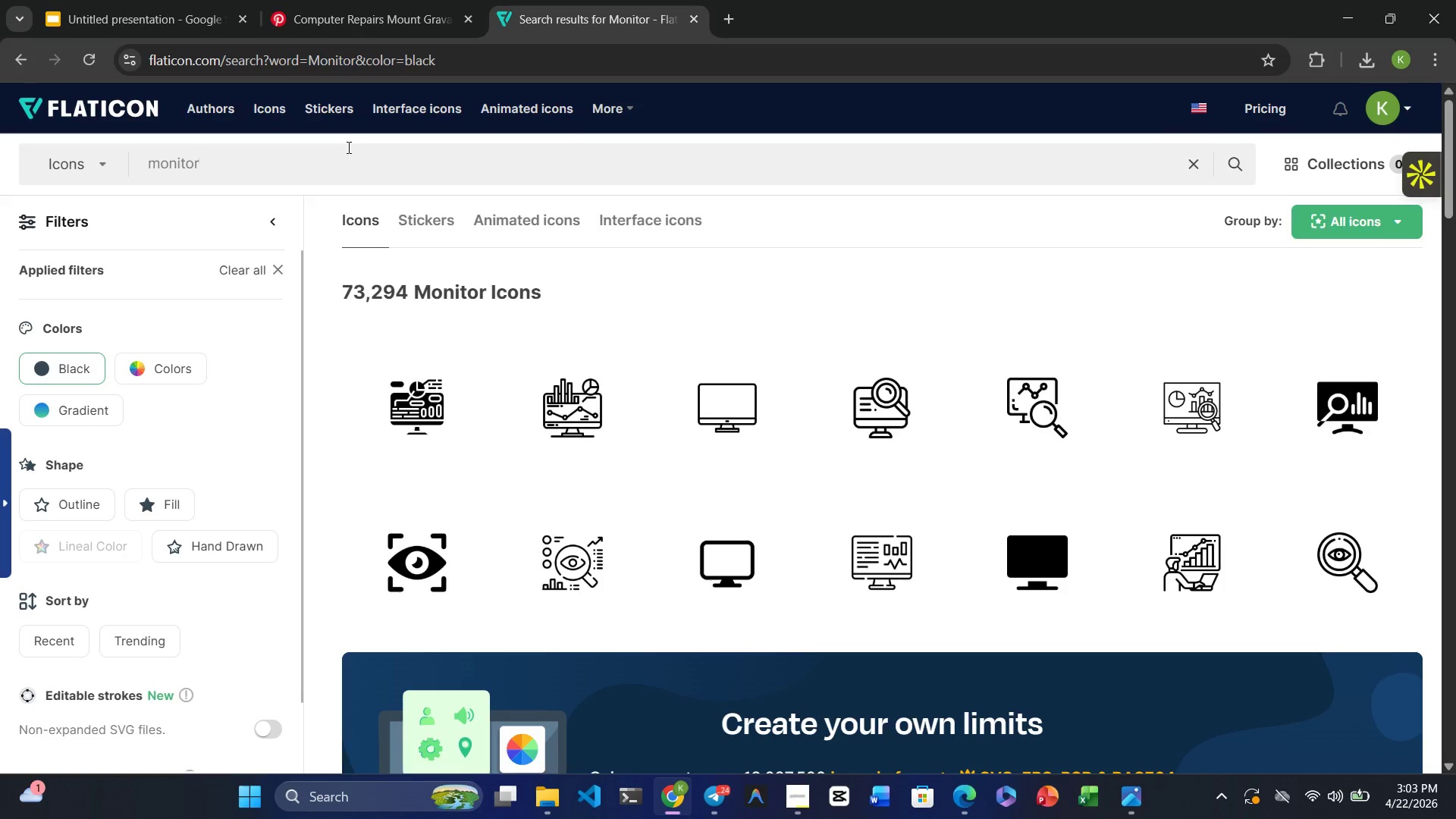 
hold_key(key=Backspace, duration=0.78)
 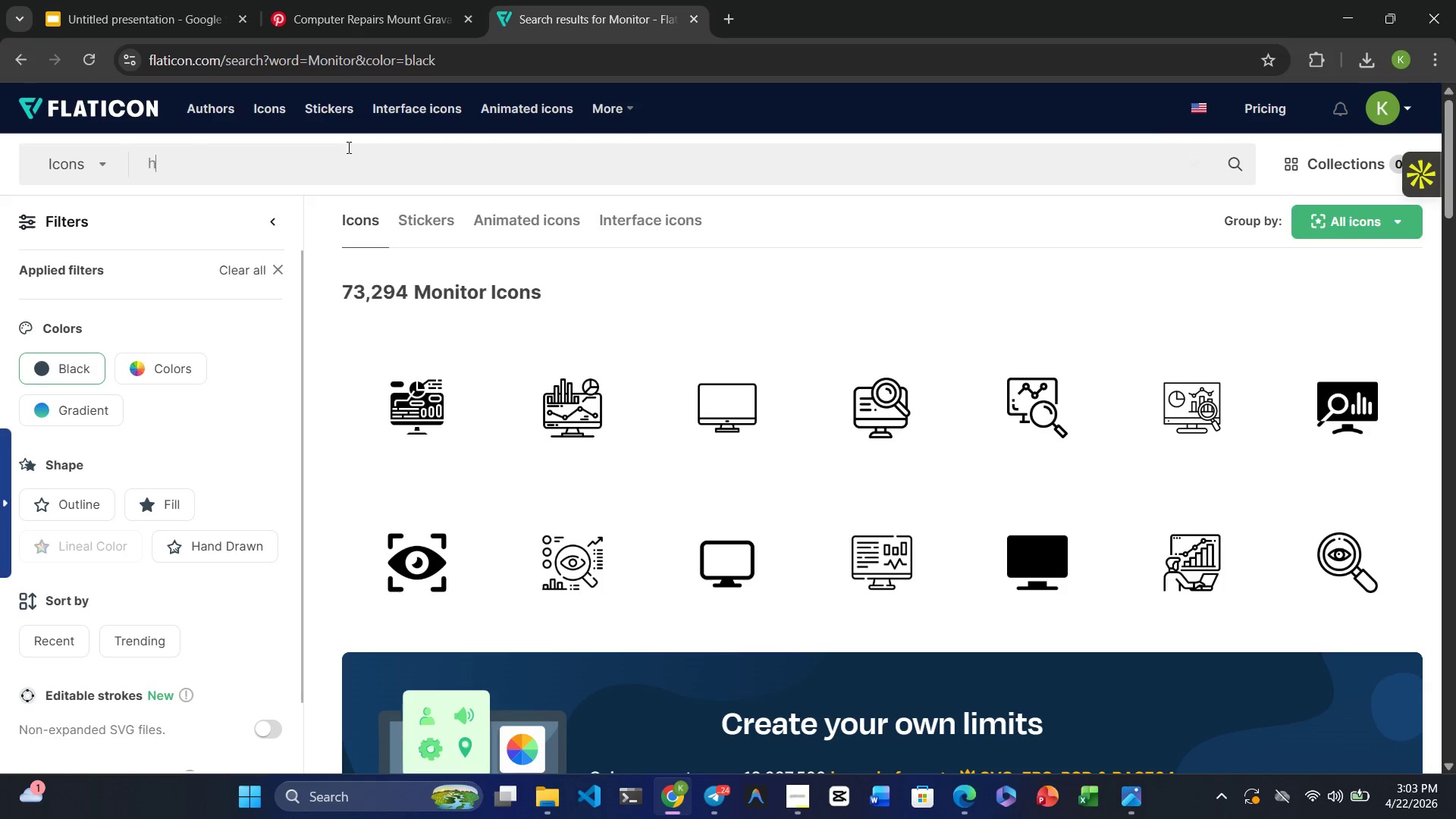 
type(hazard)
 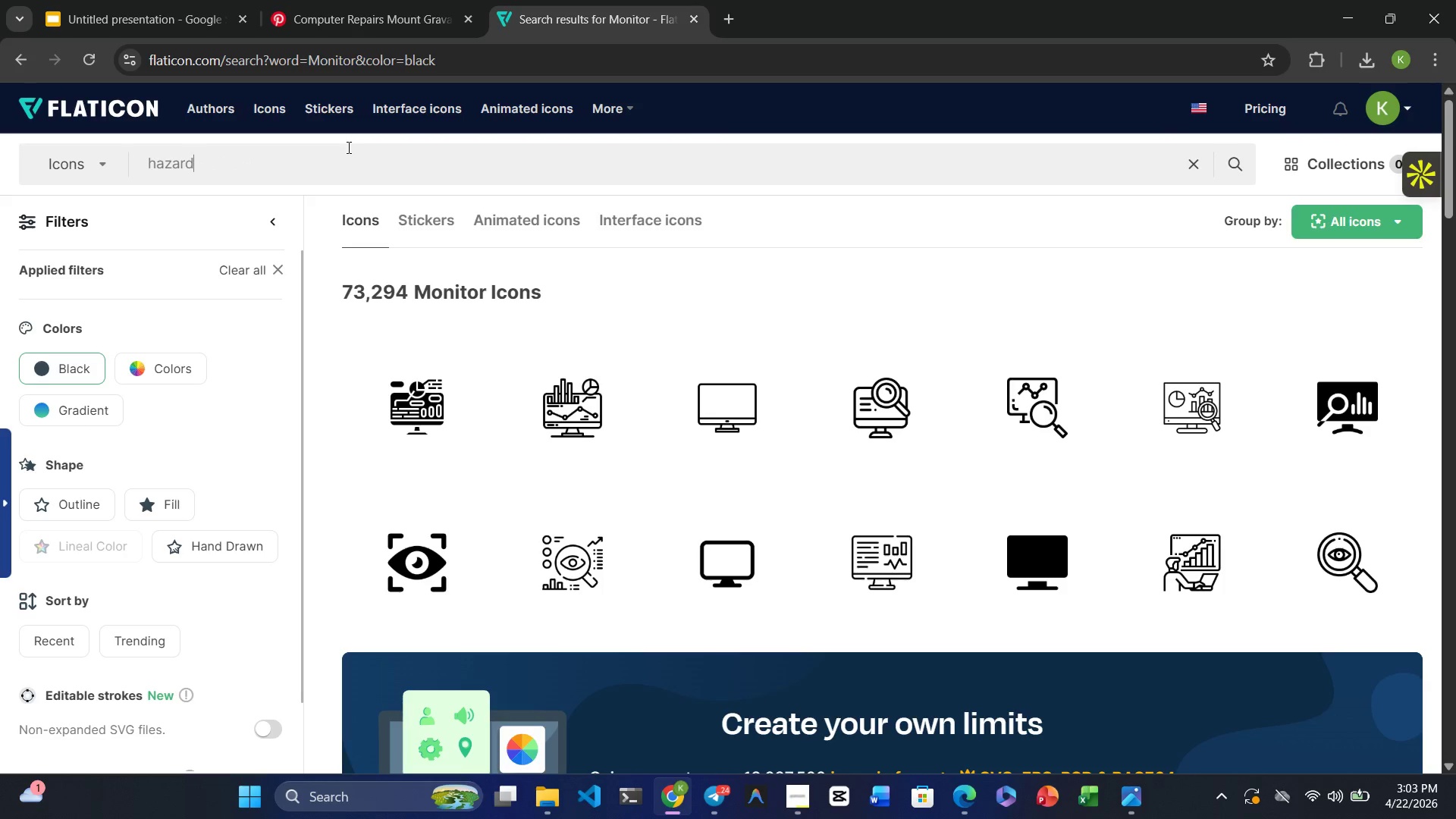 
key(Enter)
 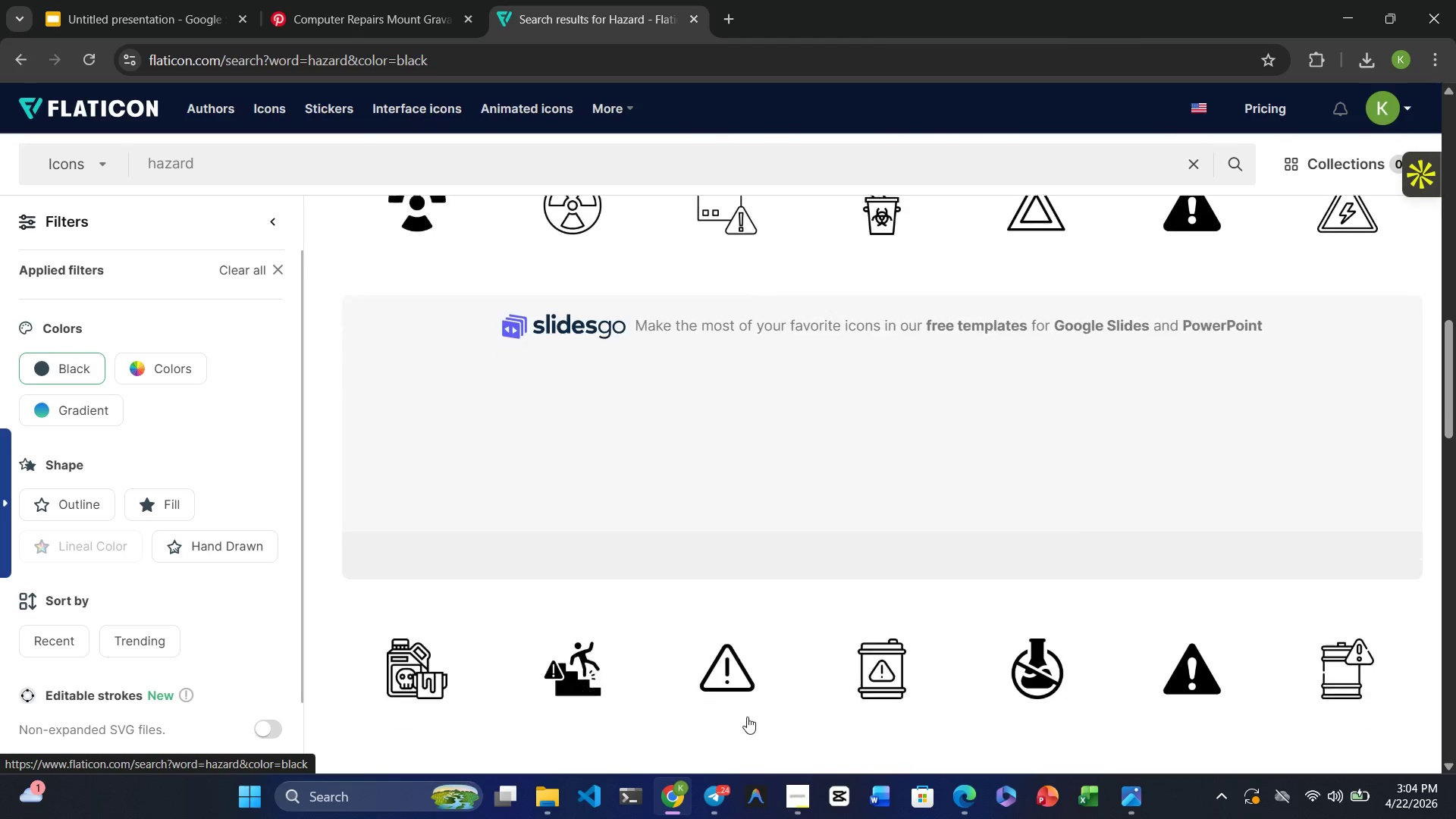 
wait(33.03)
 